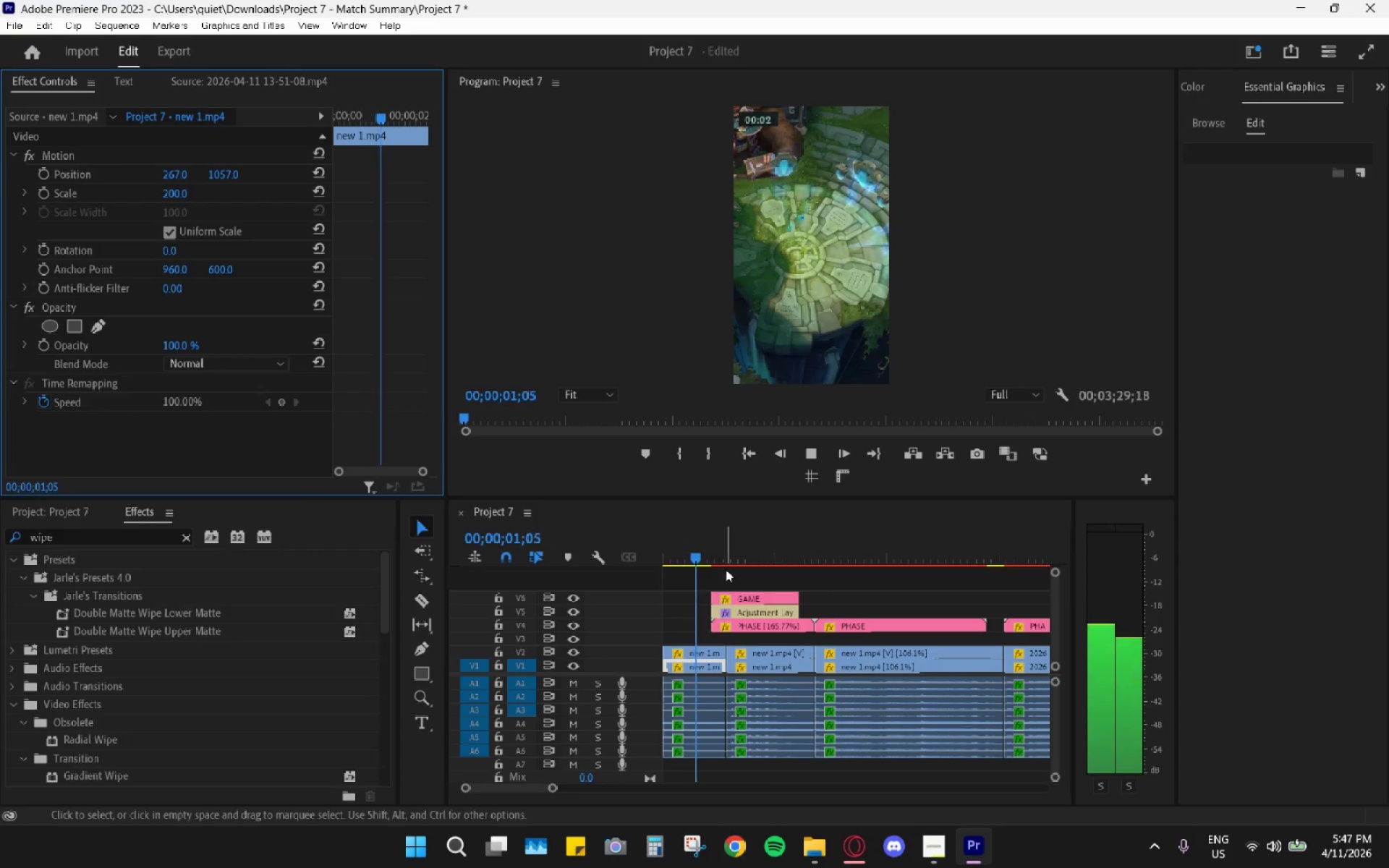 
key(Space)
 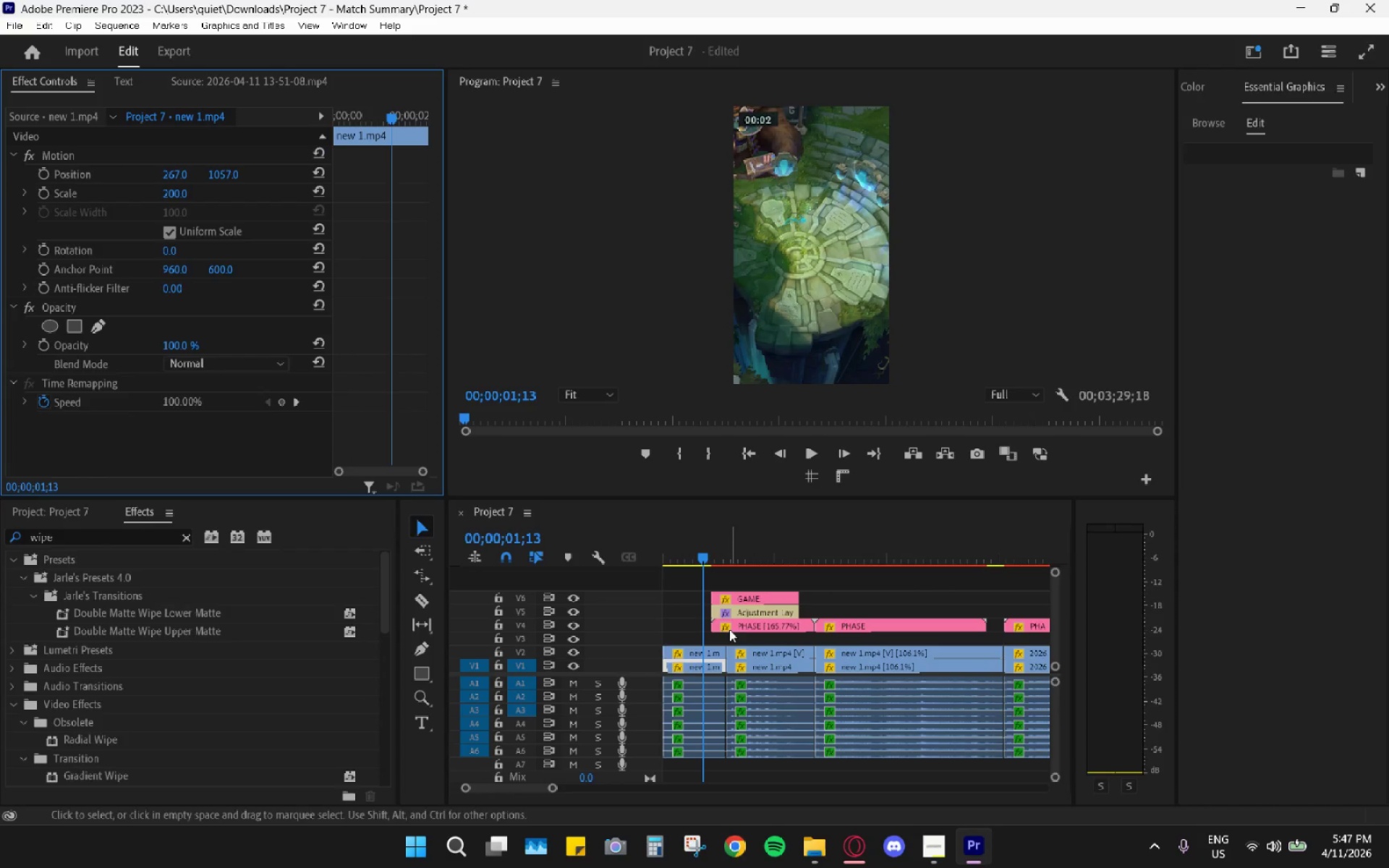 
hold_key(key=AltLeft, duration=0.52)
scroll: coordinate [725, 674], scroll_direction: up, amount: 9.0
 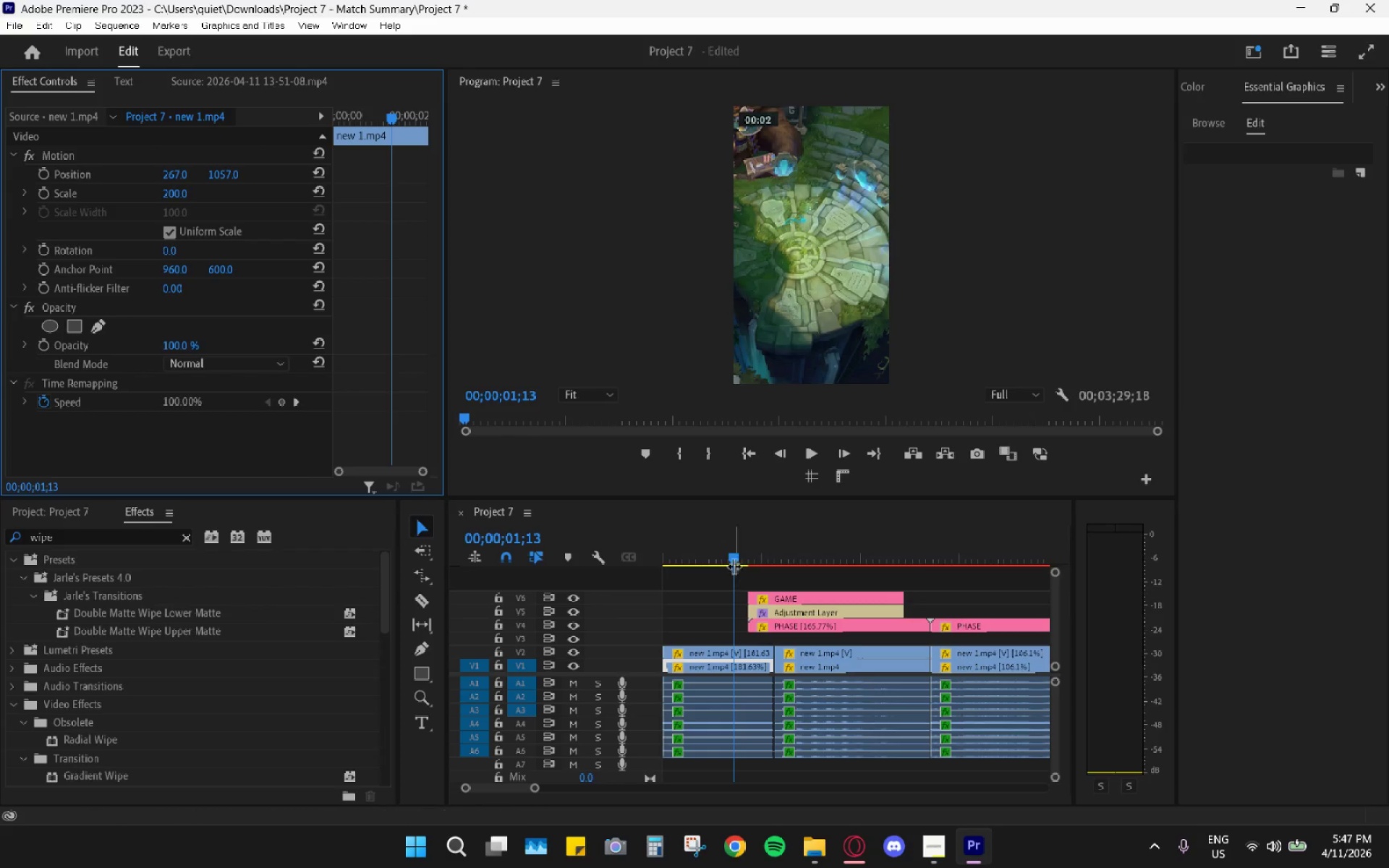 
left_click_drag(start_coordinate=[732, 561], to_coordinate=[684, 536])
 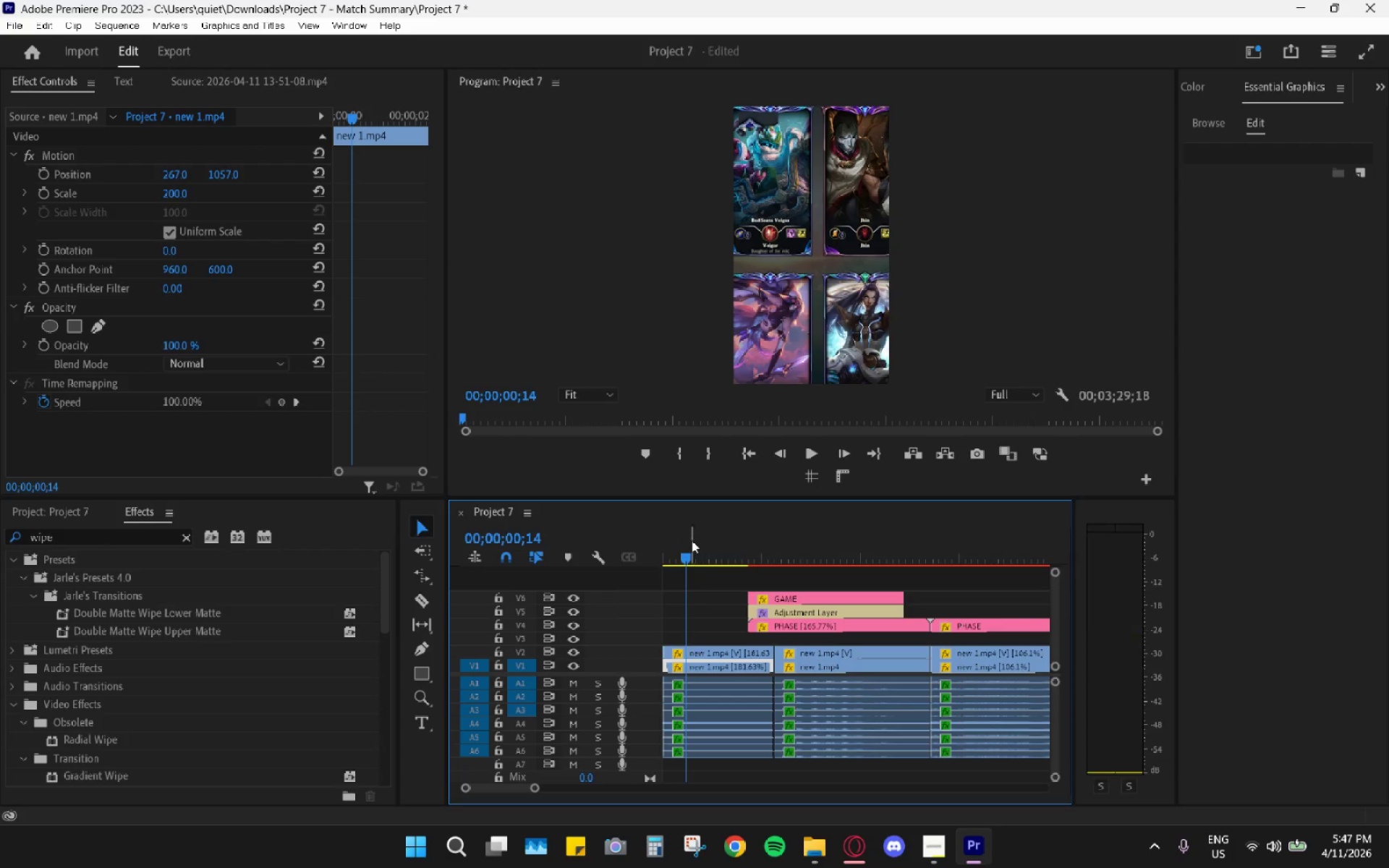 
key(C)
 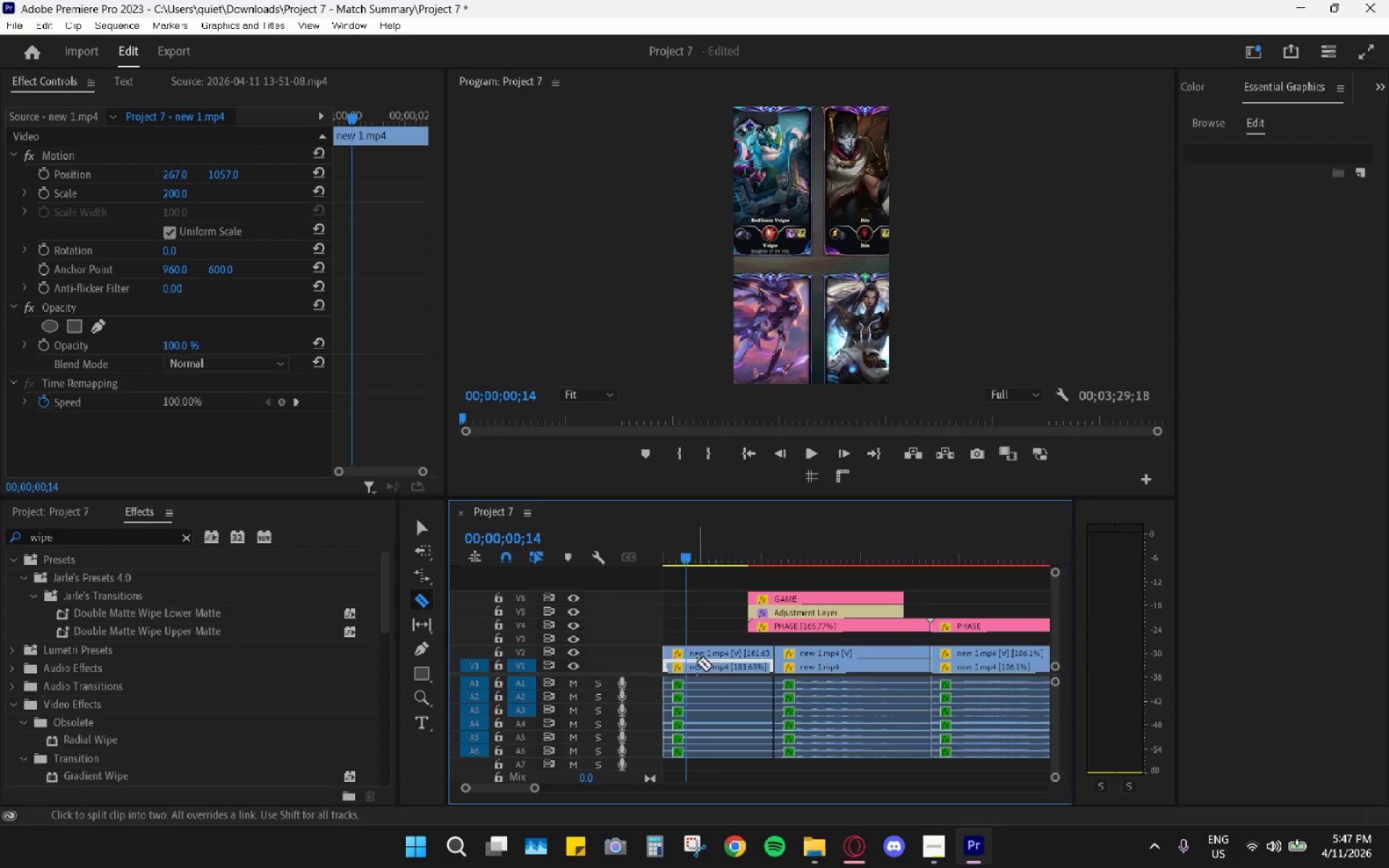 
left_click([687, 663])
 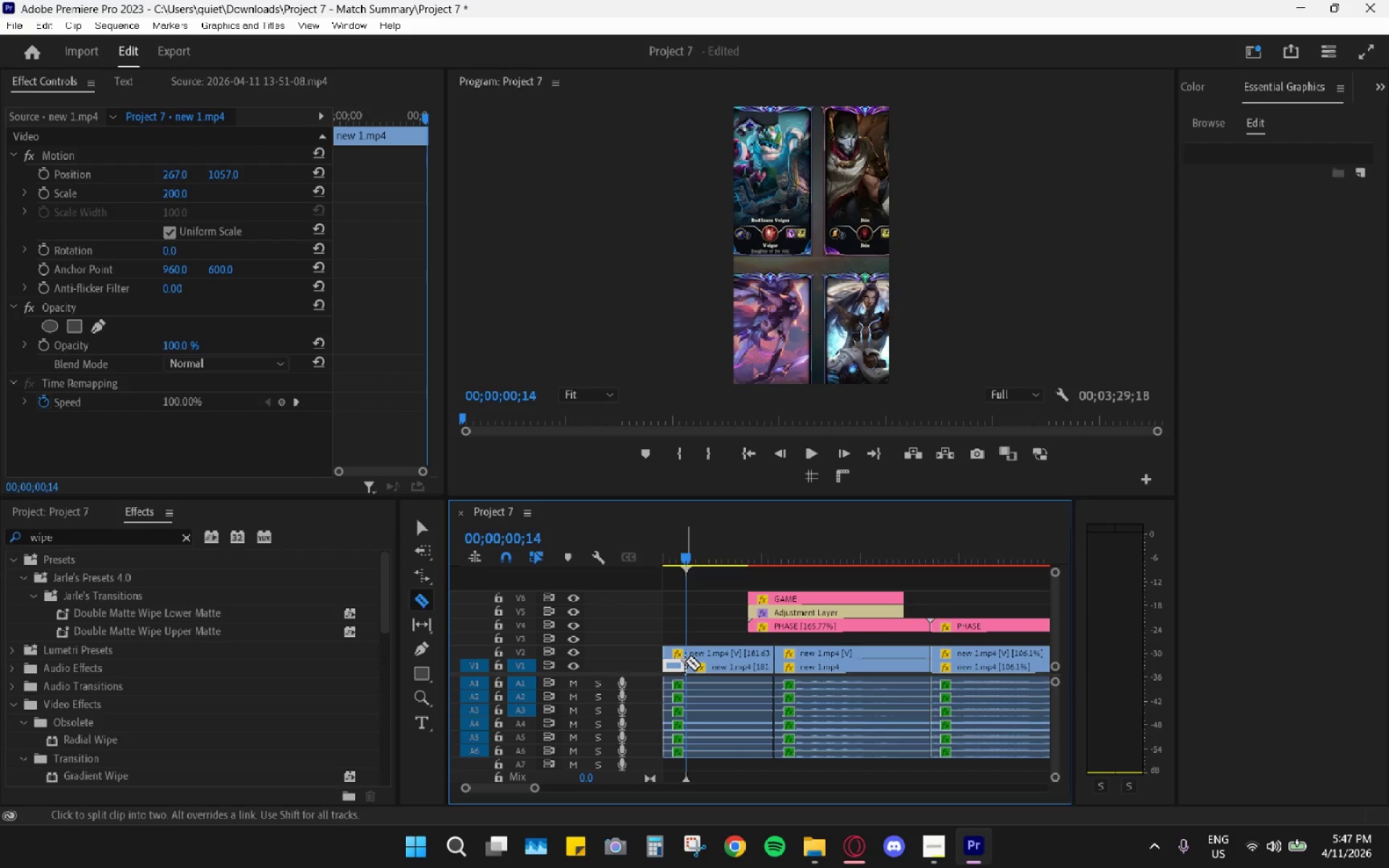 
left_click([684, 658])
 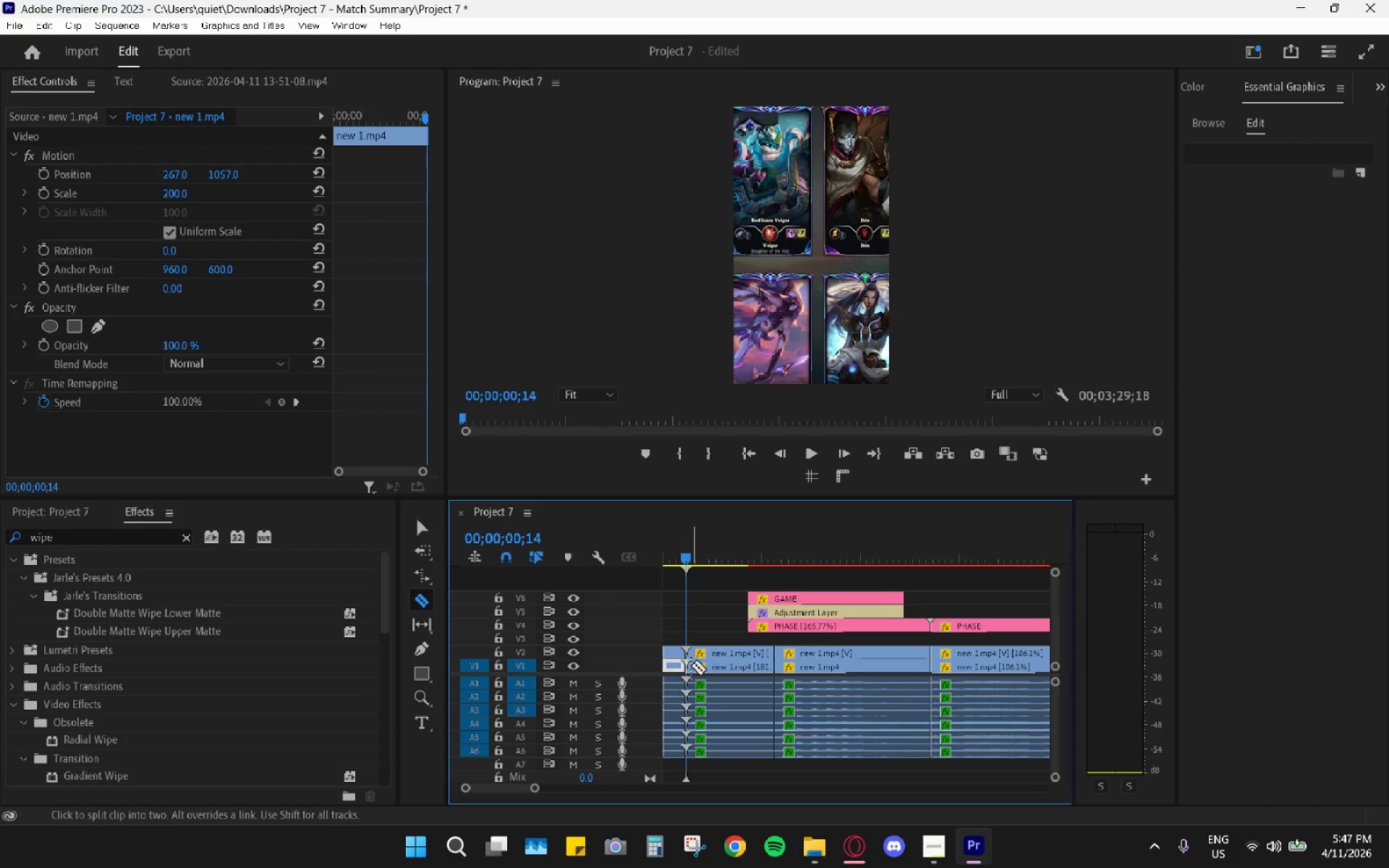 
type(vr)
 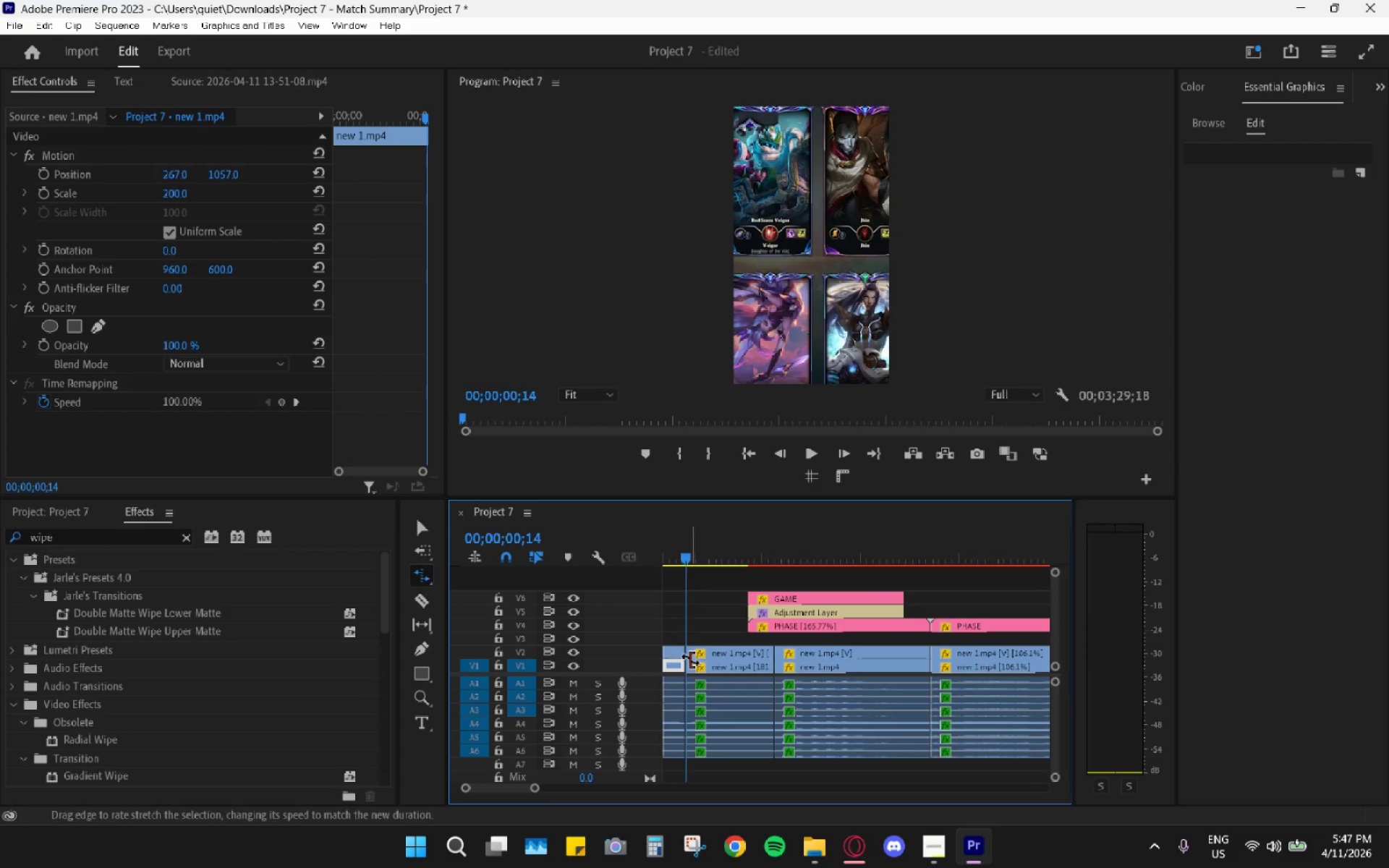 
left_click_drag(start_coordinate=[690, 660], to_coordinate=[702, 663])
 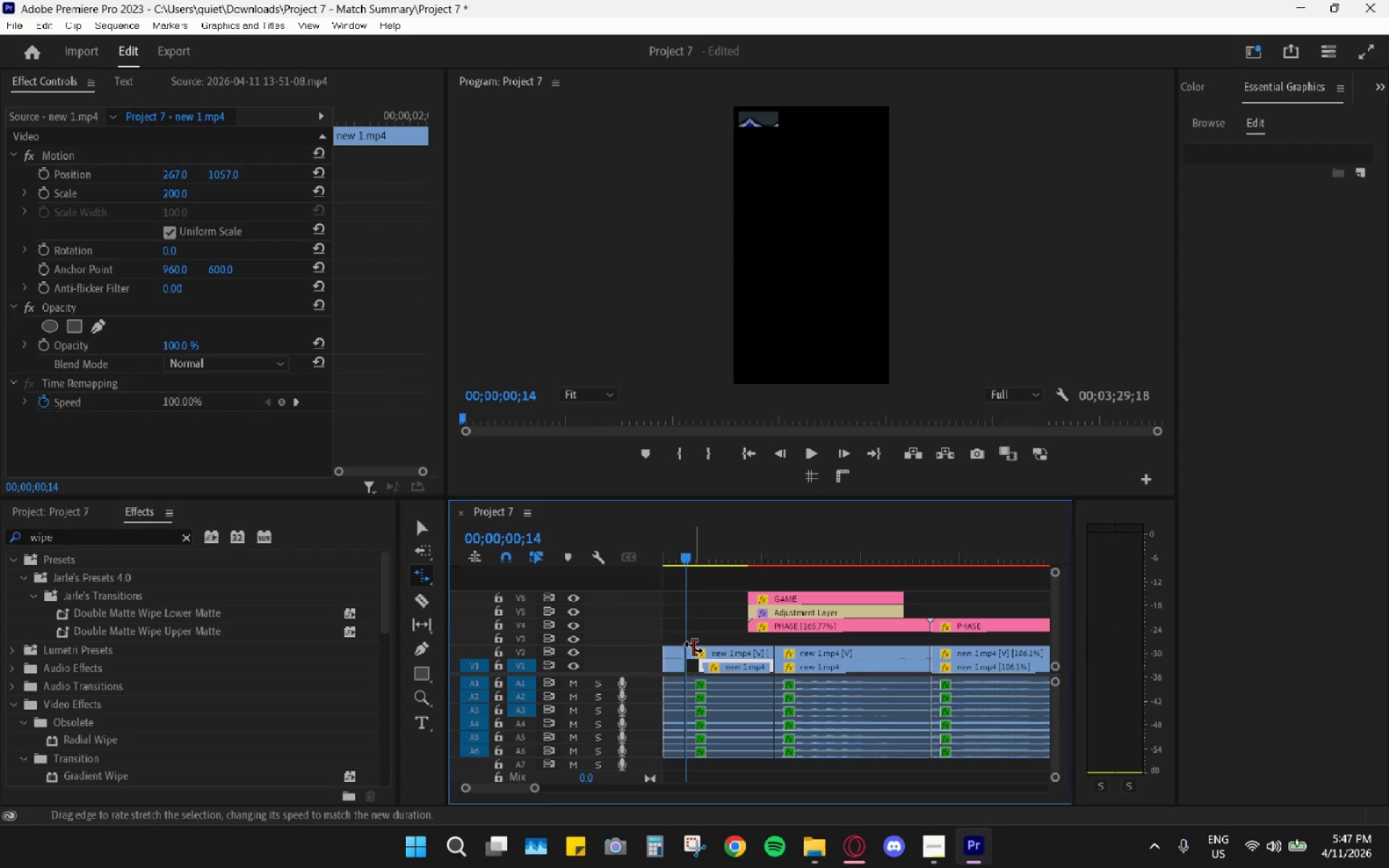 
left_click_drag(start_coordinate=[693, 647], to_coordinate=[705, 649])
 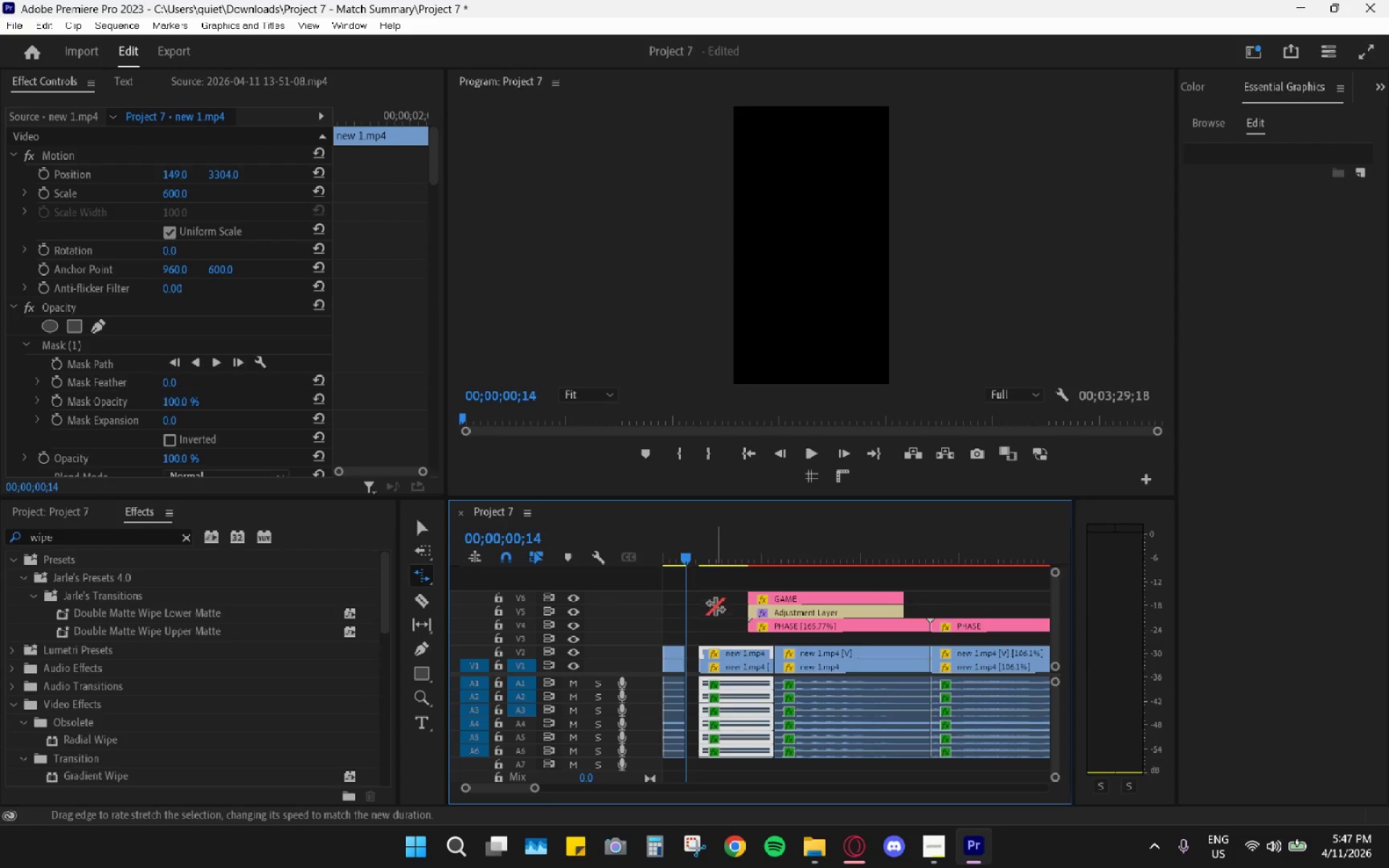 
left_click_drag(start_coordinate=[713, 560], to_coordinate=[706, 555])
 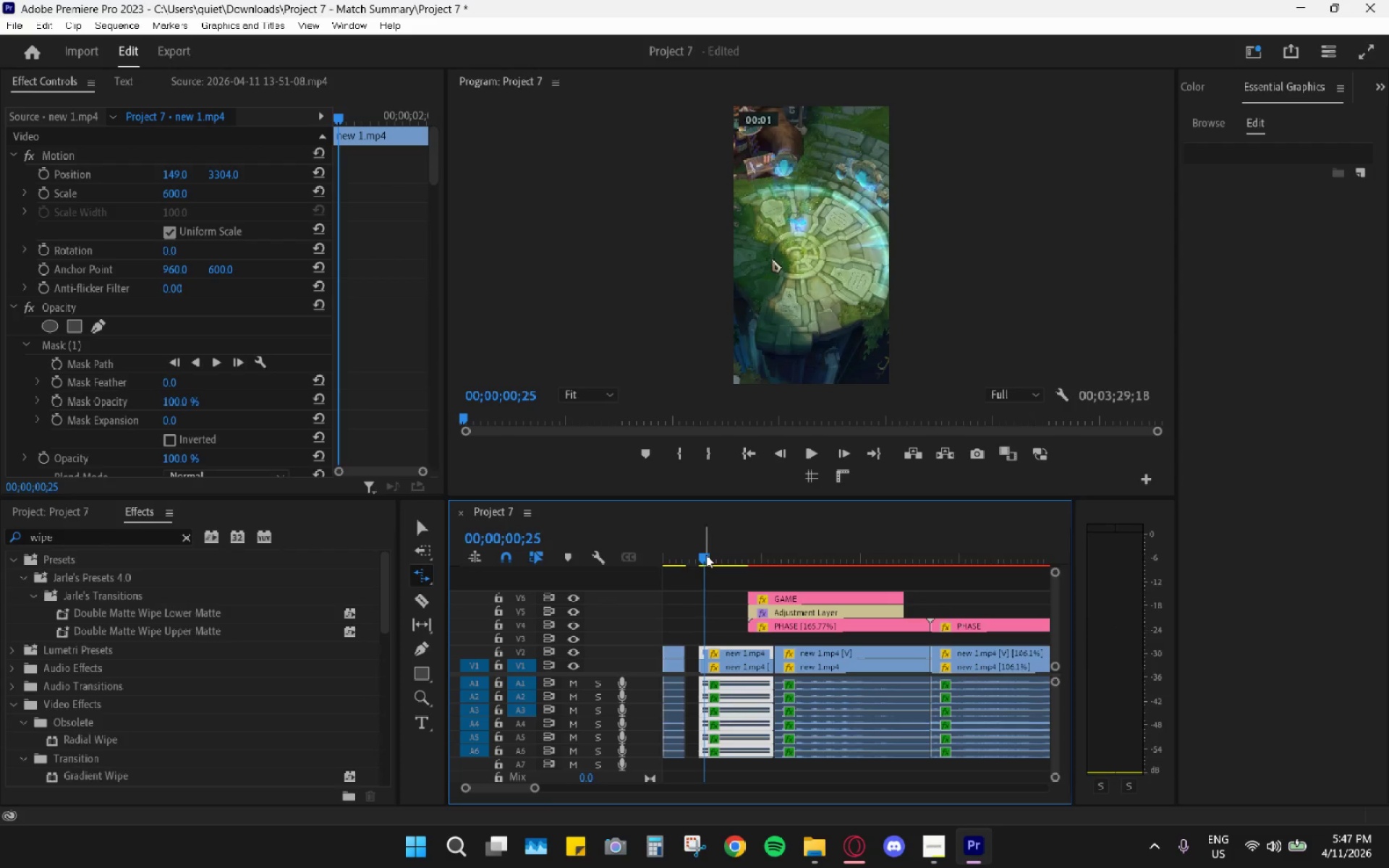 
key(Space)
 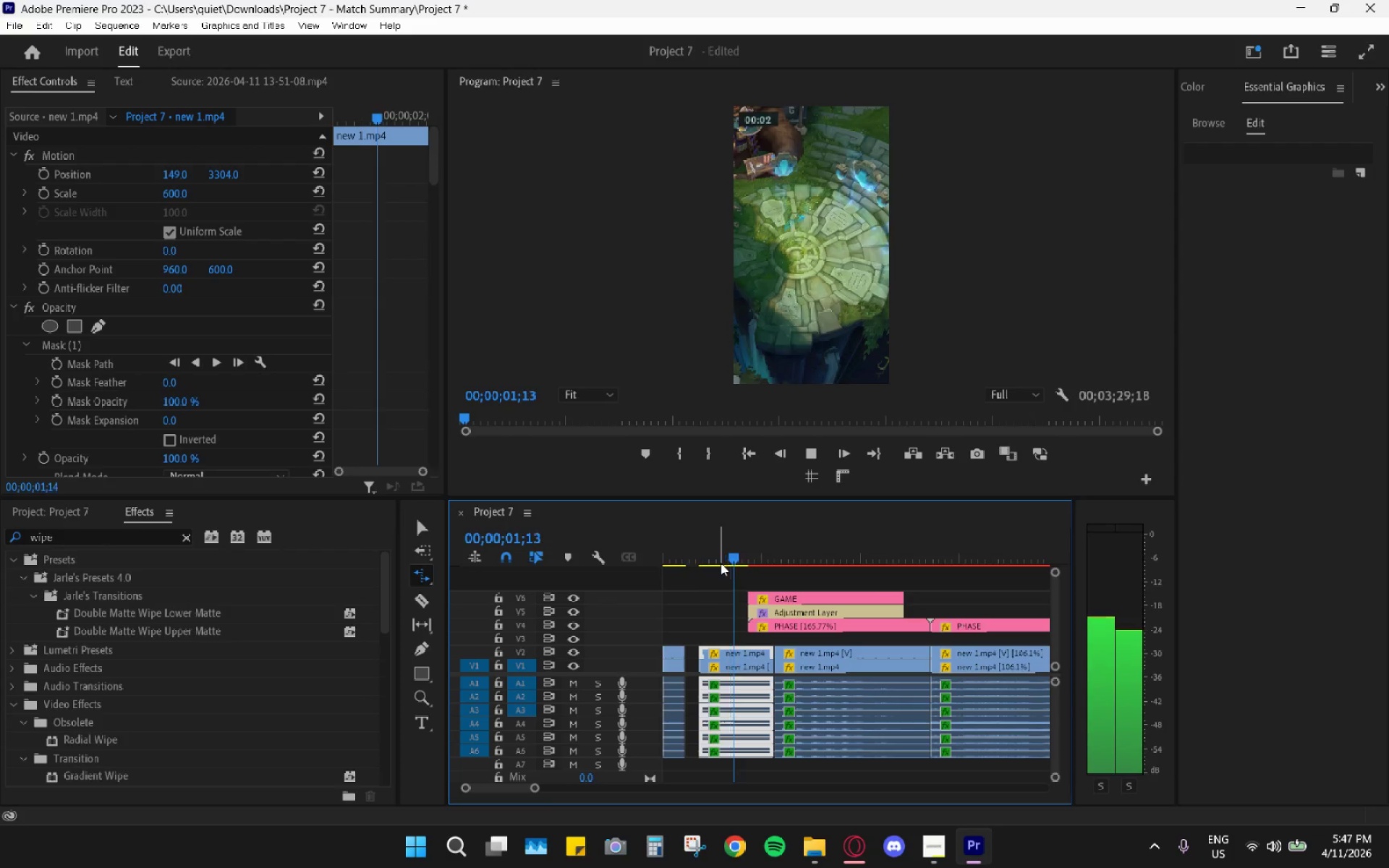 
key(Space)
 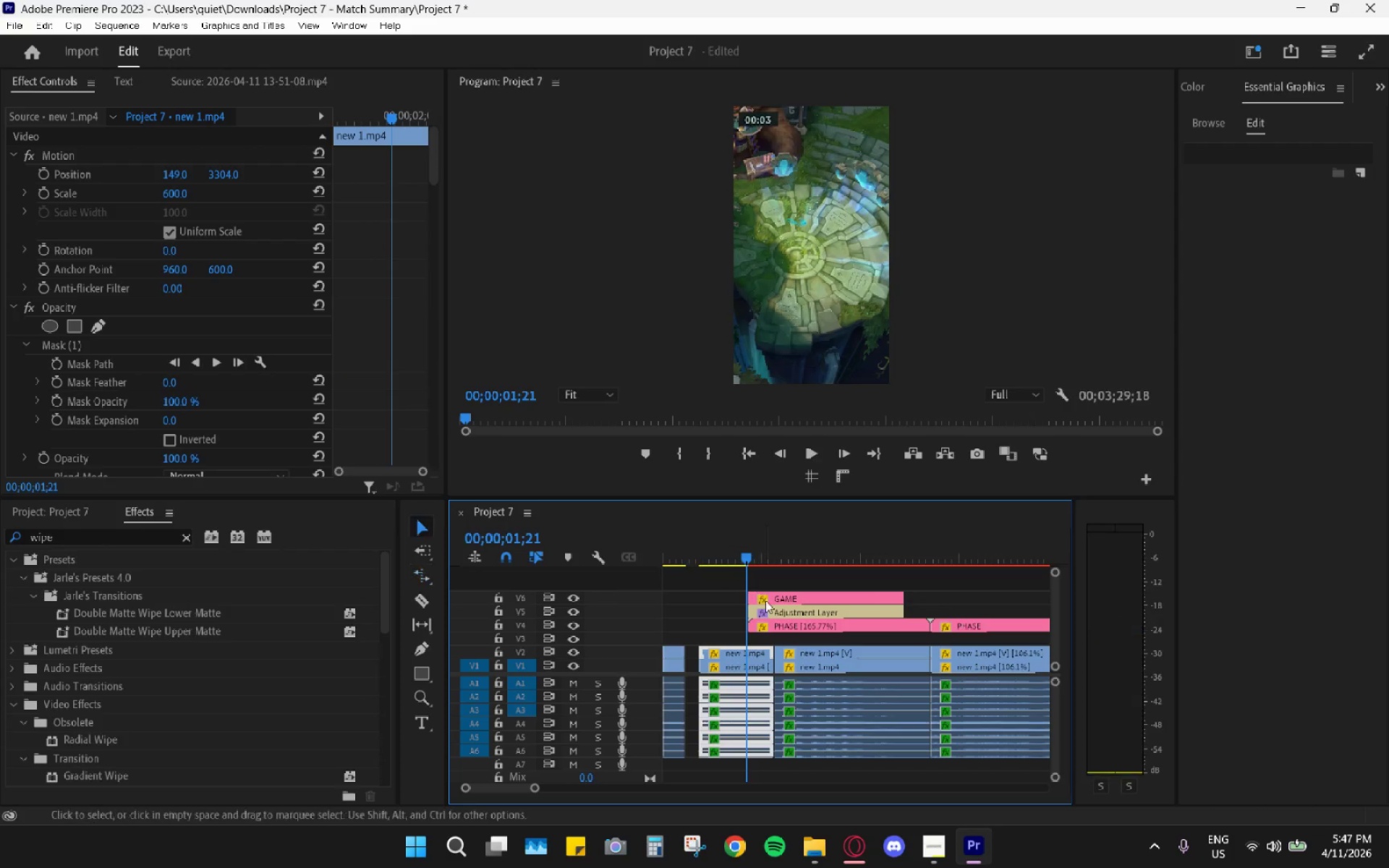 
key(V)
 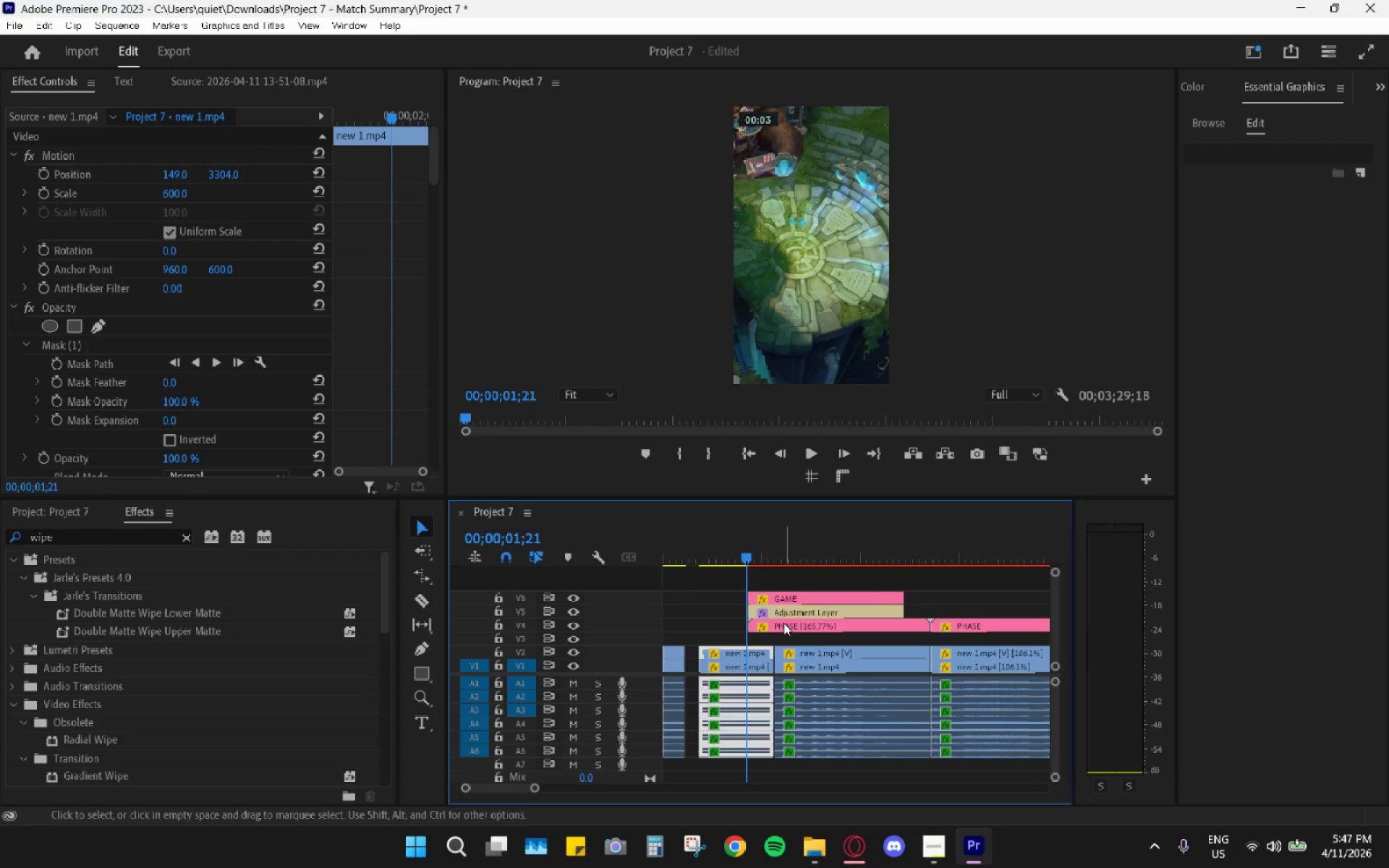 
left_click_drag(start_coordinate=[783, 623], to_coordinate=[734, 629])
 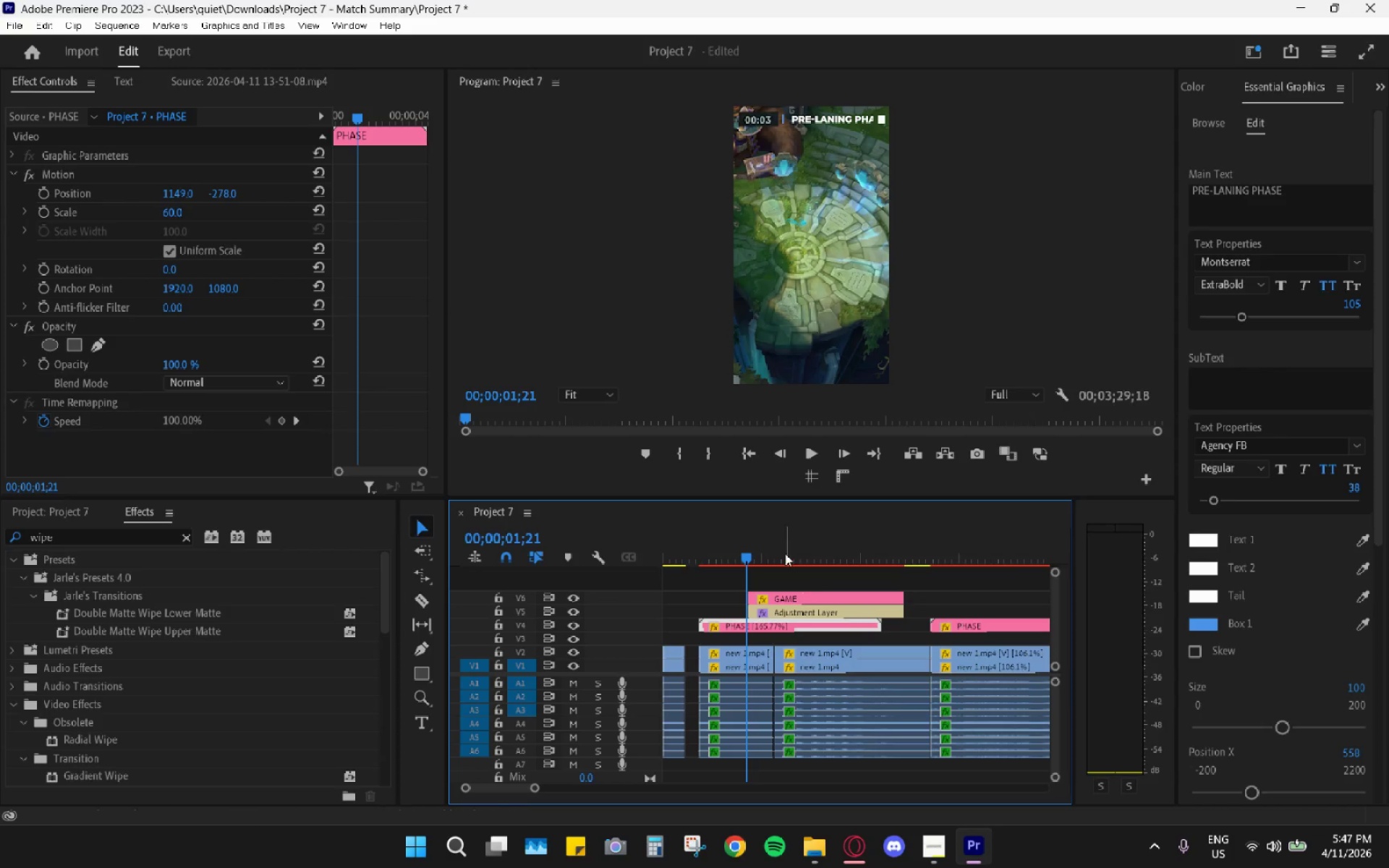 
left_click_drag(start_coordinate=[739, 535], to_coordinate=[705, 543])
 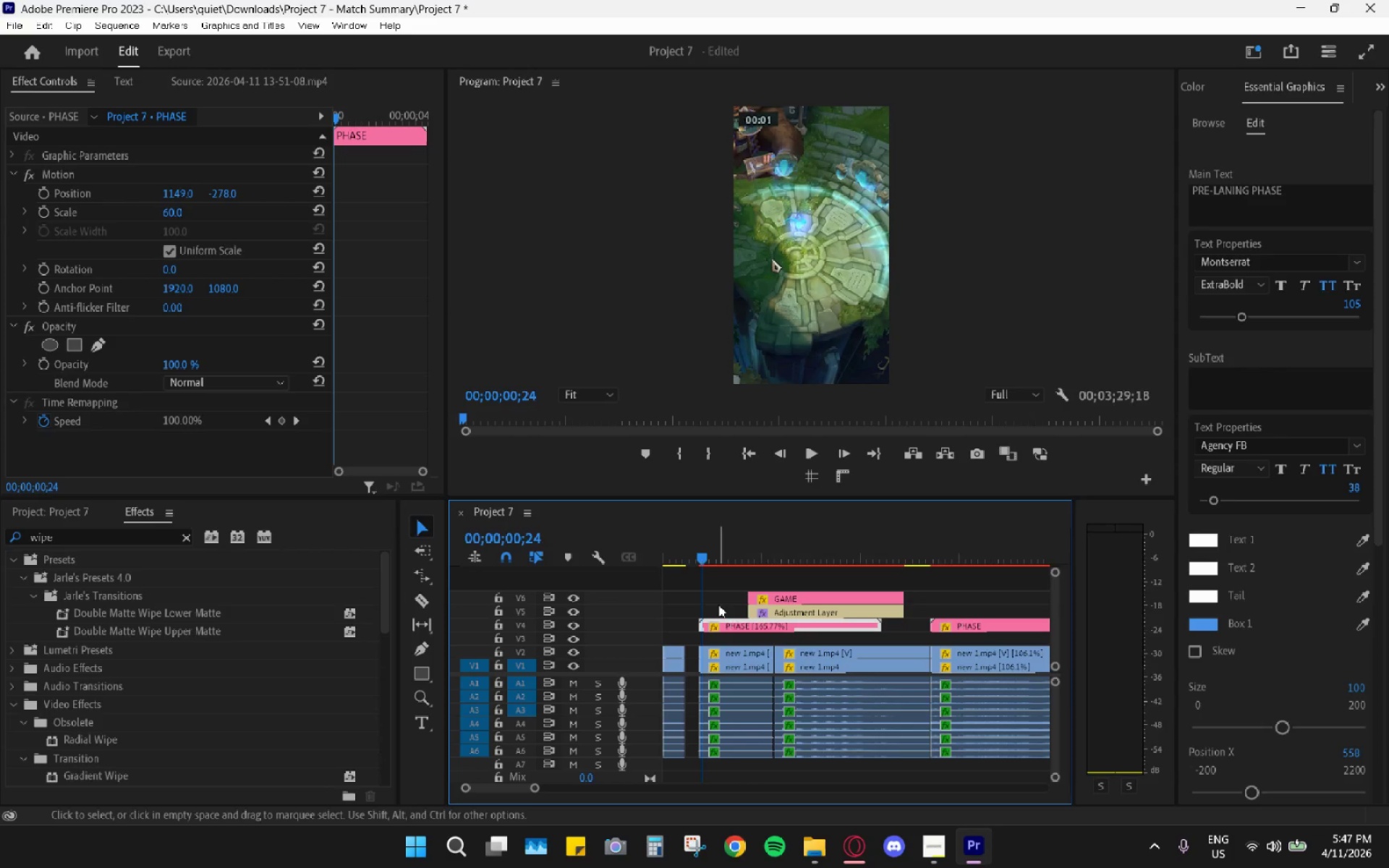 
key(Alt+AltLeft)
 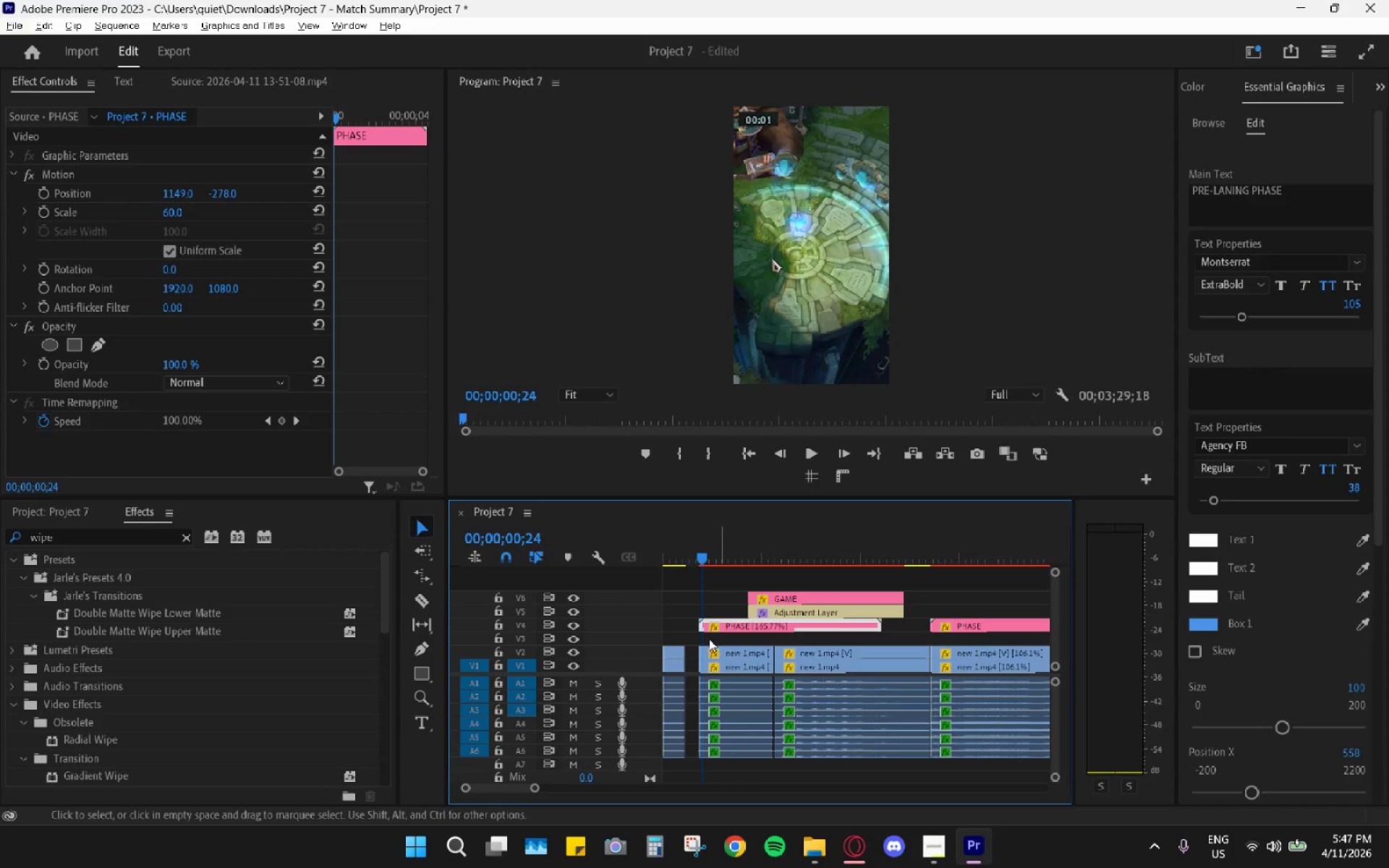 
hold_key(key=AltLeft, duration=1.31)
scroll: coordinate [703, 671], scroll_direction: down, amount: 21.0
 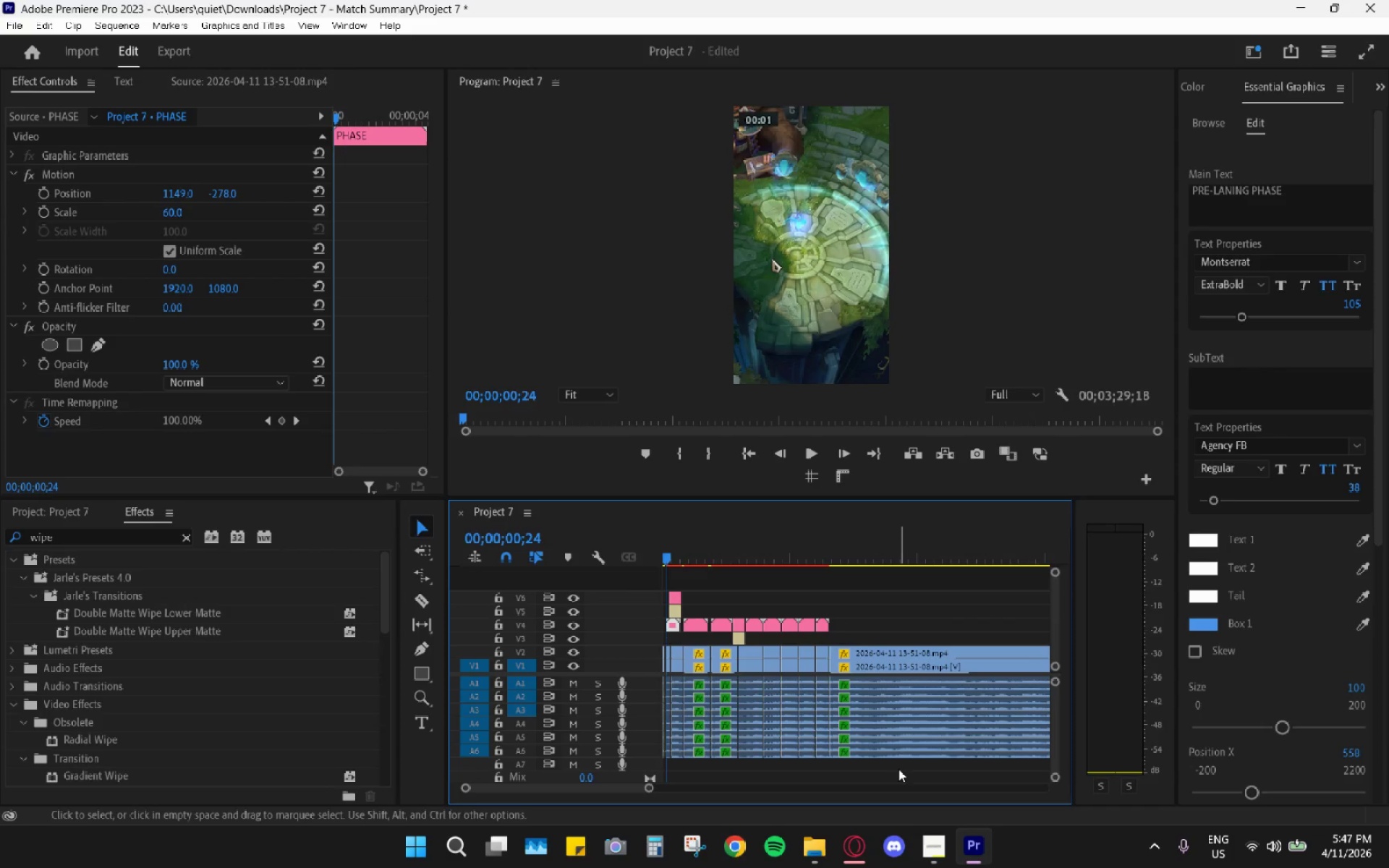 
left_click_drag(start_coordinate=[896, 778], to_coordinate=[668, 584])
 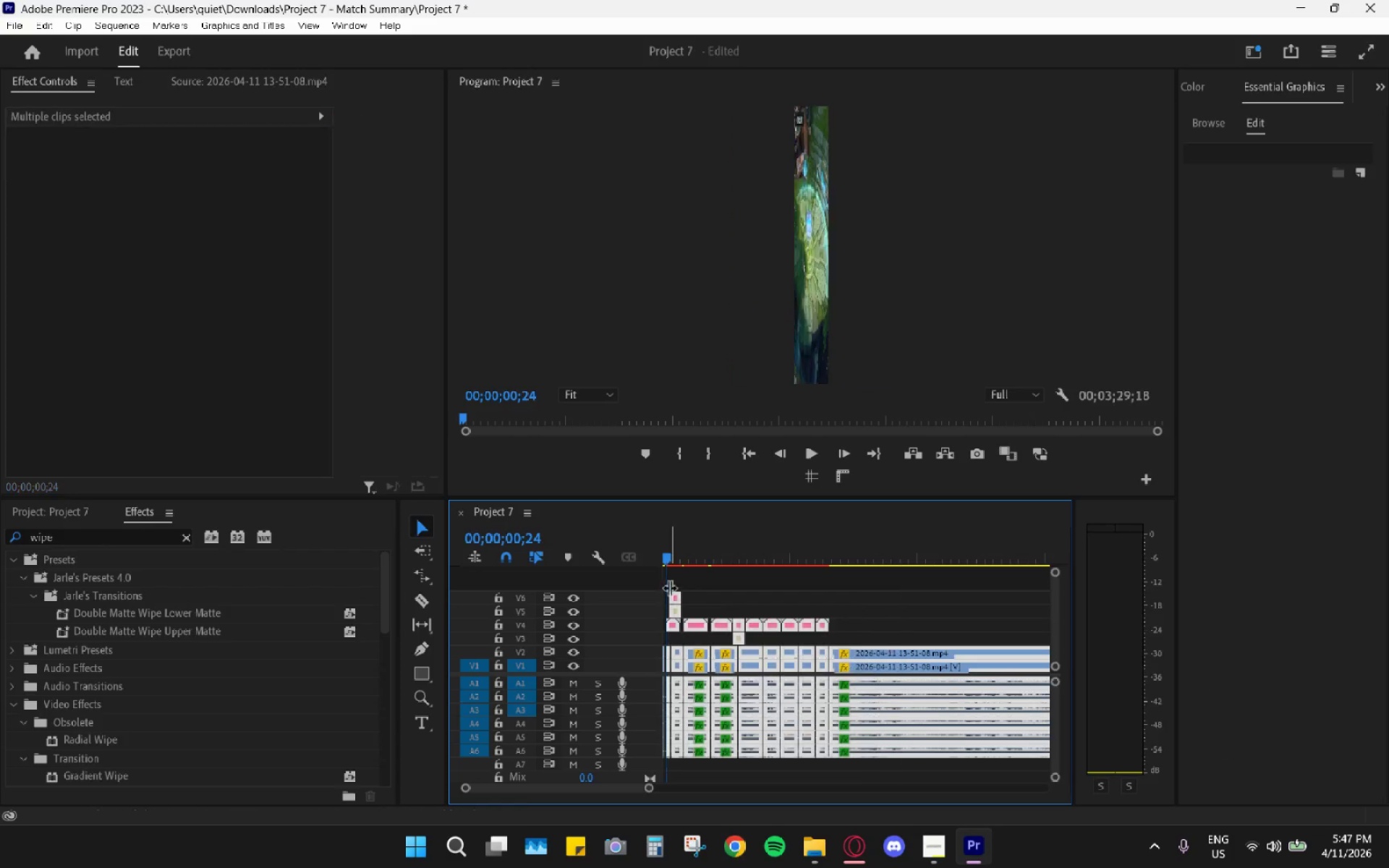 
hold_key(key=AltLeft, duration=0.61)
scroll: coordinate [666, 659], scroll_direction: up, amount: 24.0
 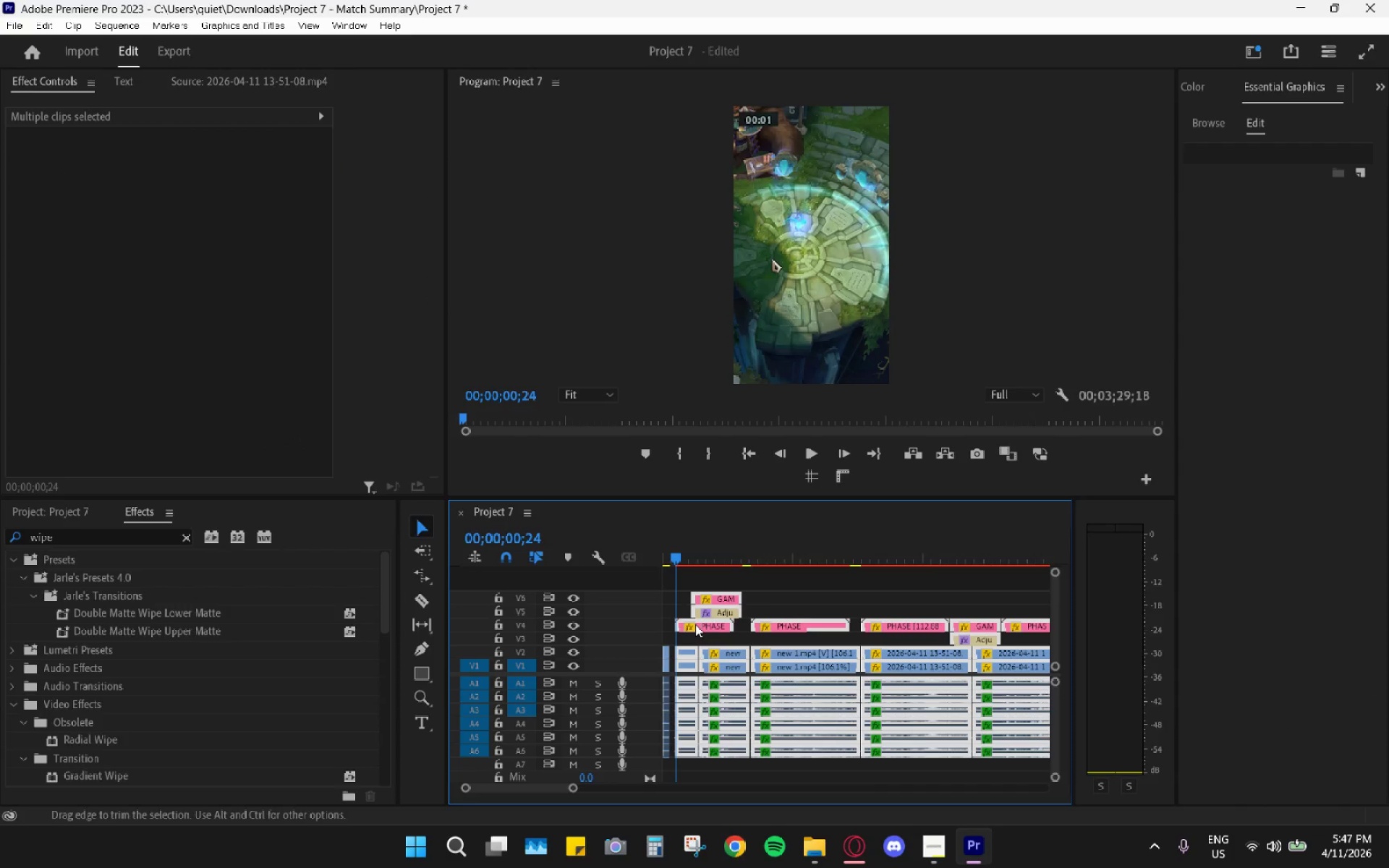 
left_click_drag(start_coordinate=[695, 624], to_coordinate=[750, 623])
 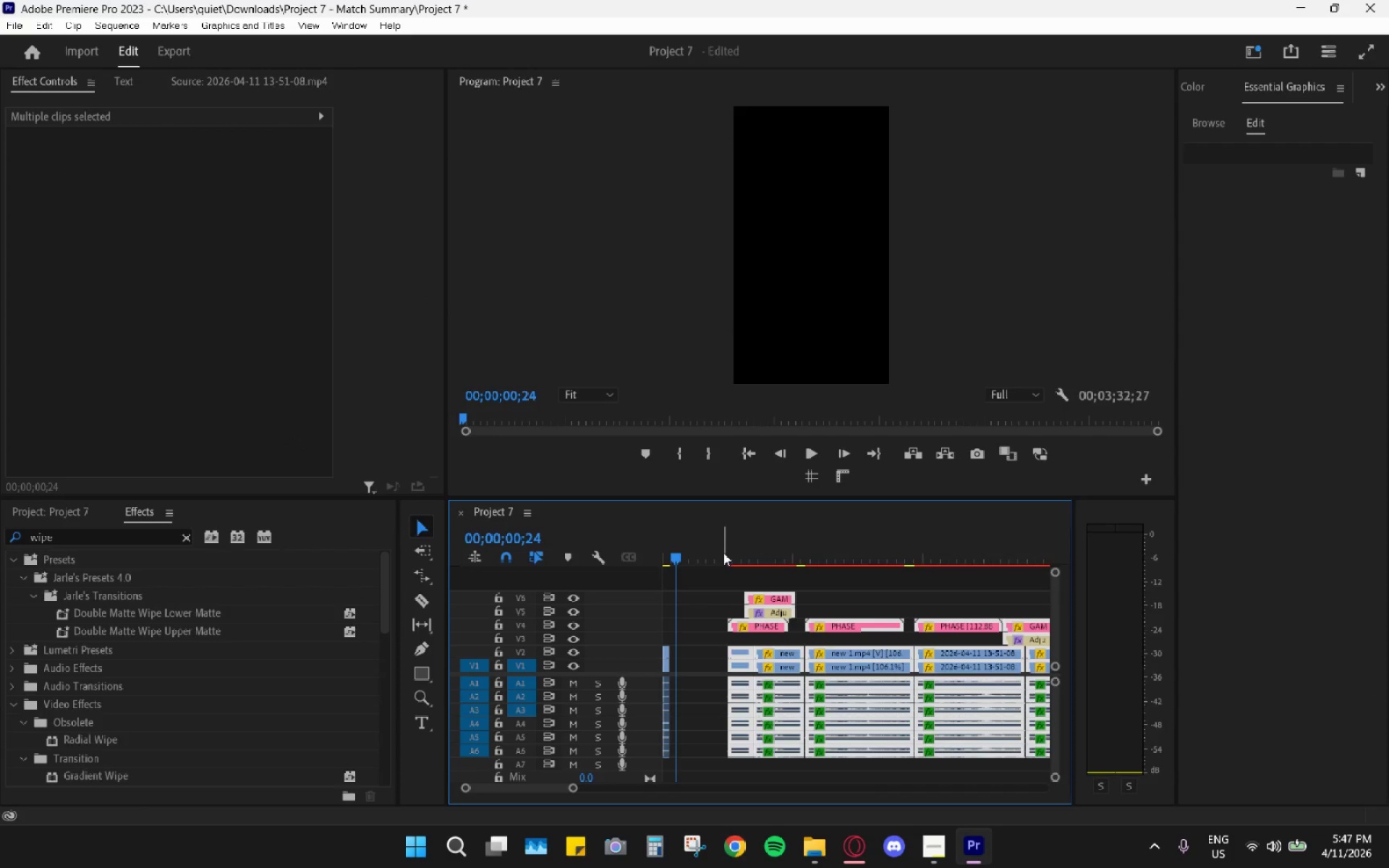 
left_click_drag(start_coordinate=[715, 544], to_coordinate=[686, 584])
 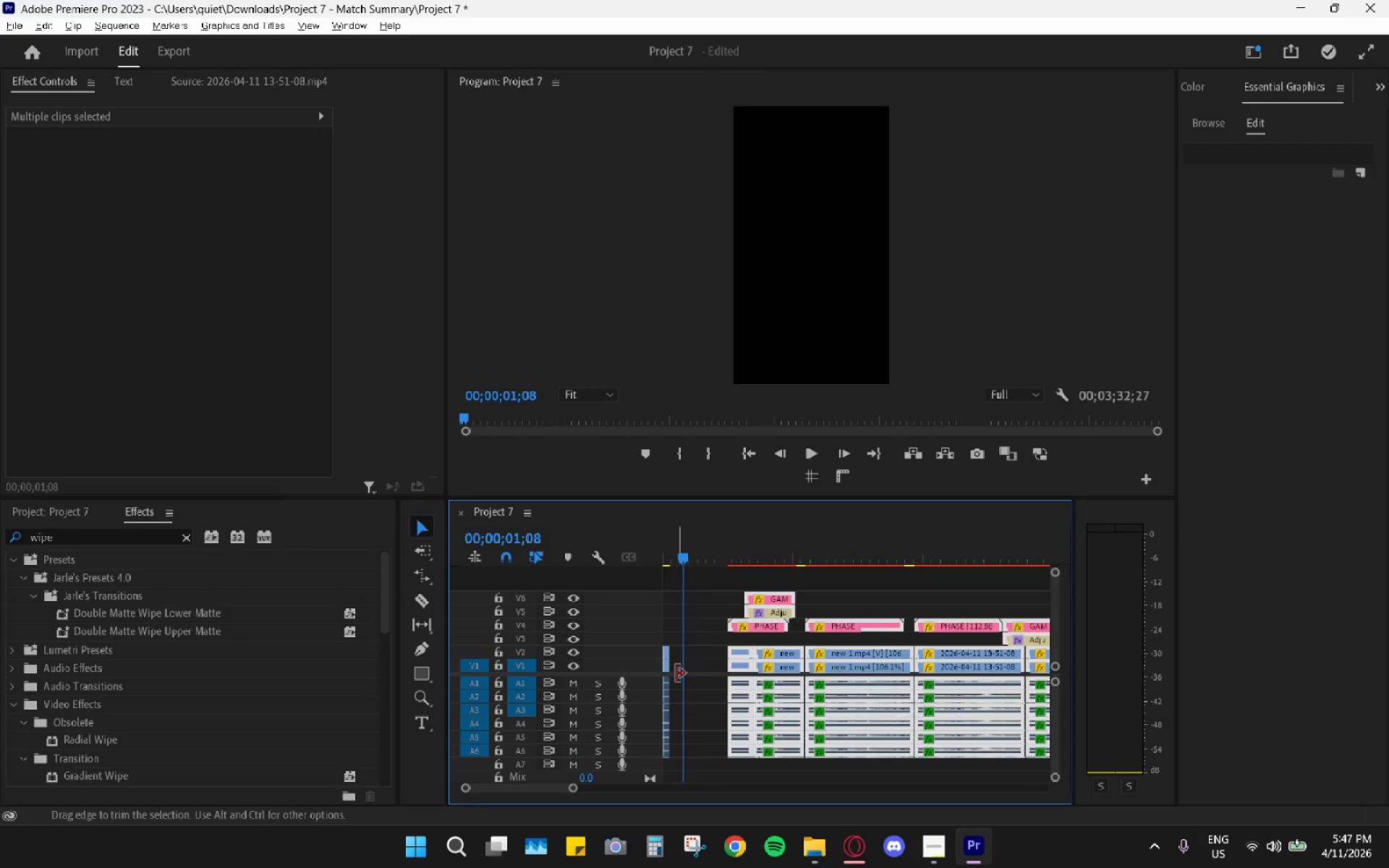 
hold_key(key=AltLeft, duration=0.53)
scroll: coordinate [680, 674], scroll_direction: up, amount: 18.0
 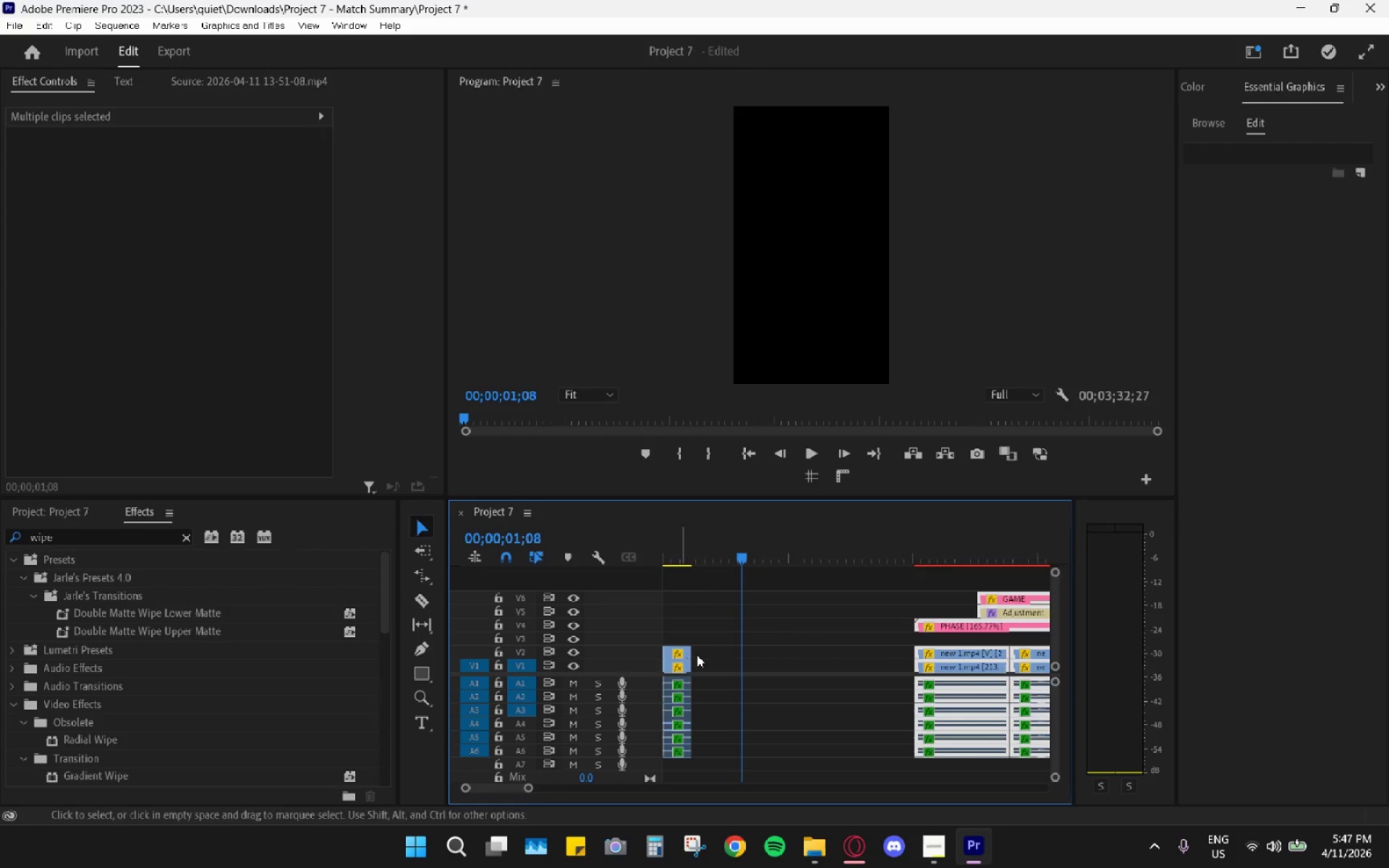 
left_click_drag(start_coordinate=[692, 647], to_coordinate=[732, 649])
 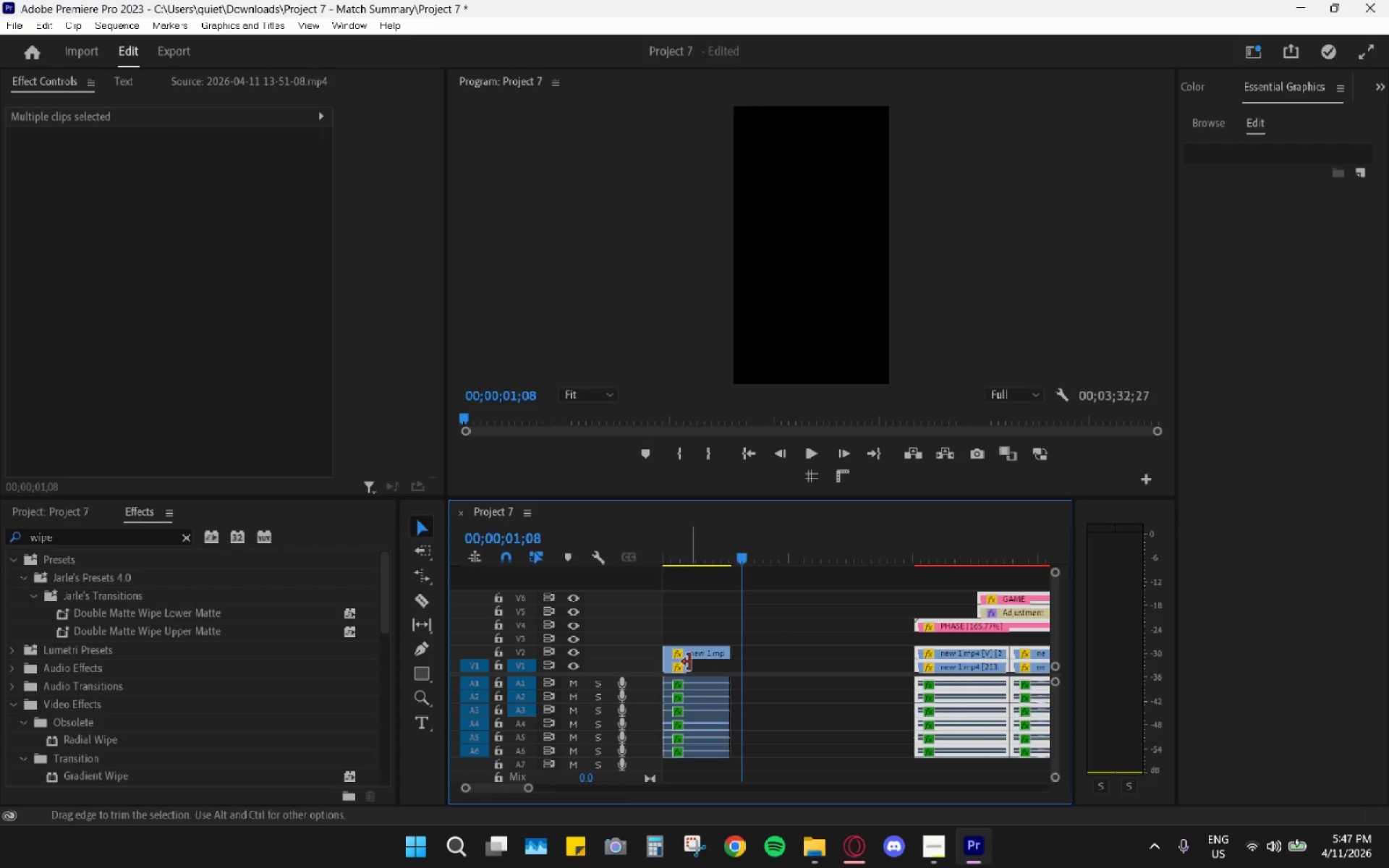 
left_click_drag(start_coordinate=[689, 662], to_coordinate=[731, 663])
 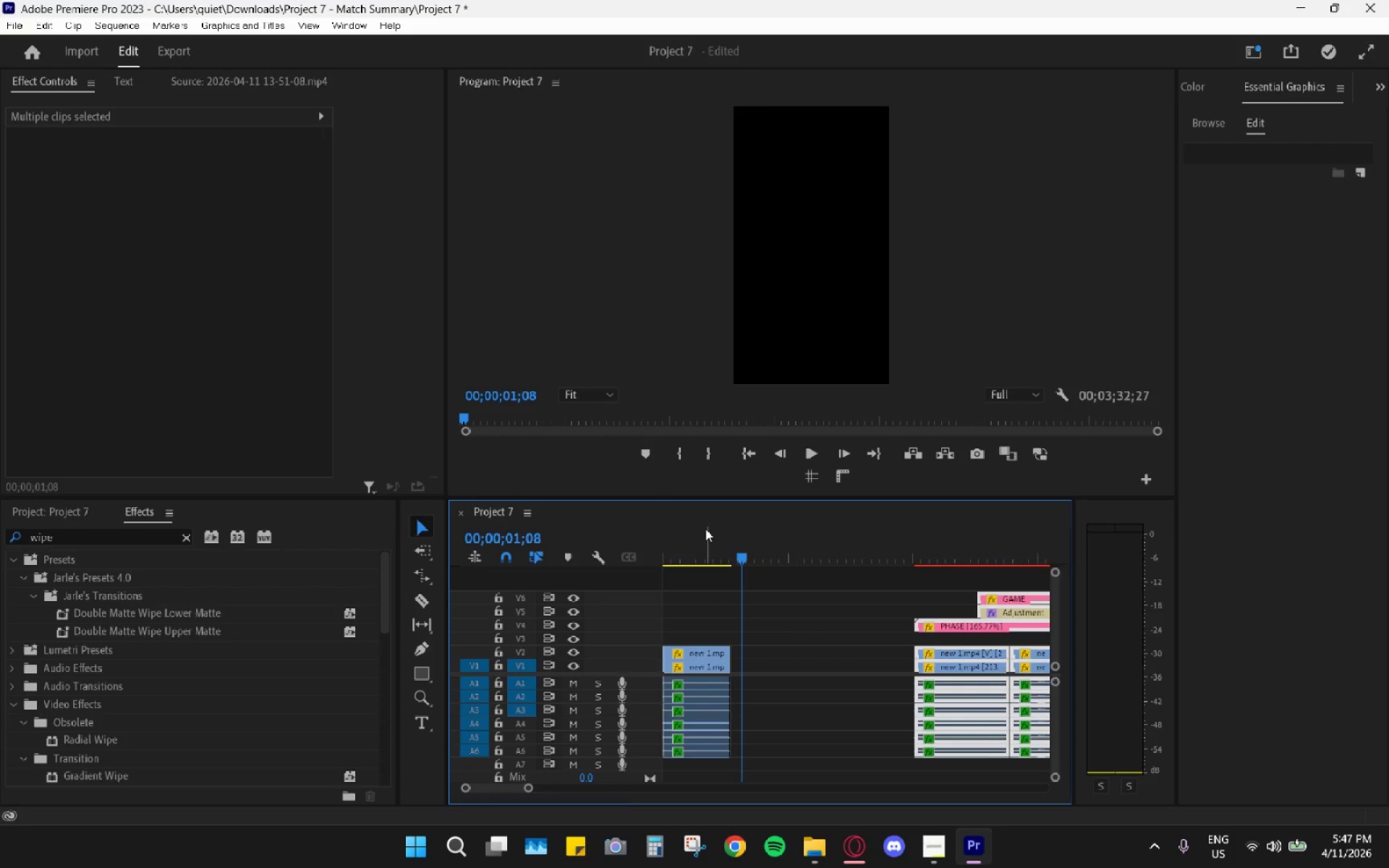 
left_click_drag(start_coordinate=[705, 528], to_coordinate=[656, 542])
 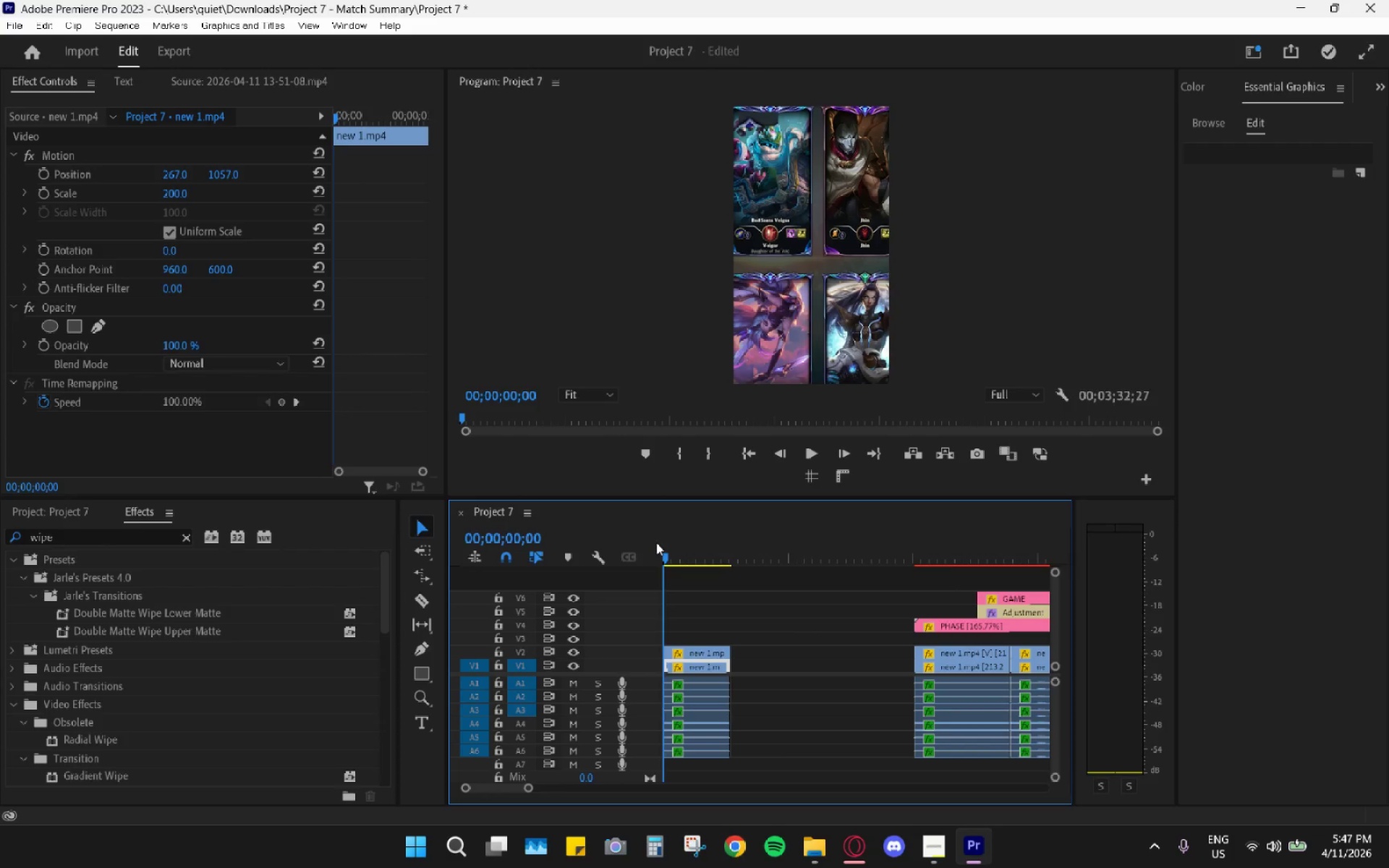 
key(Space)
 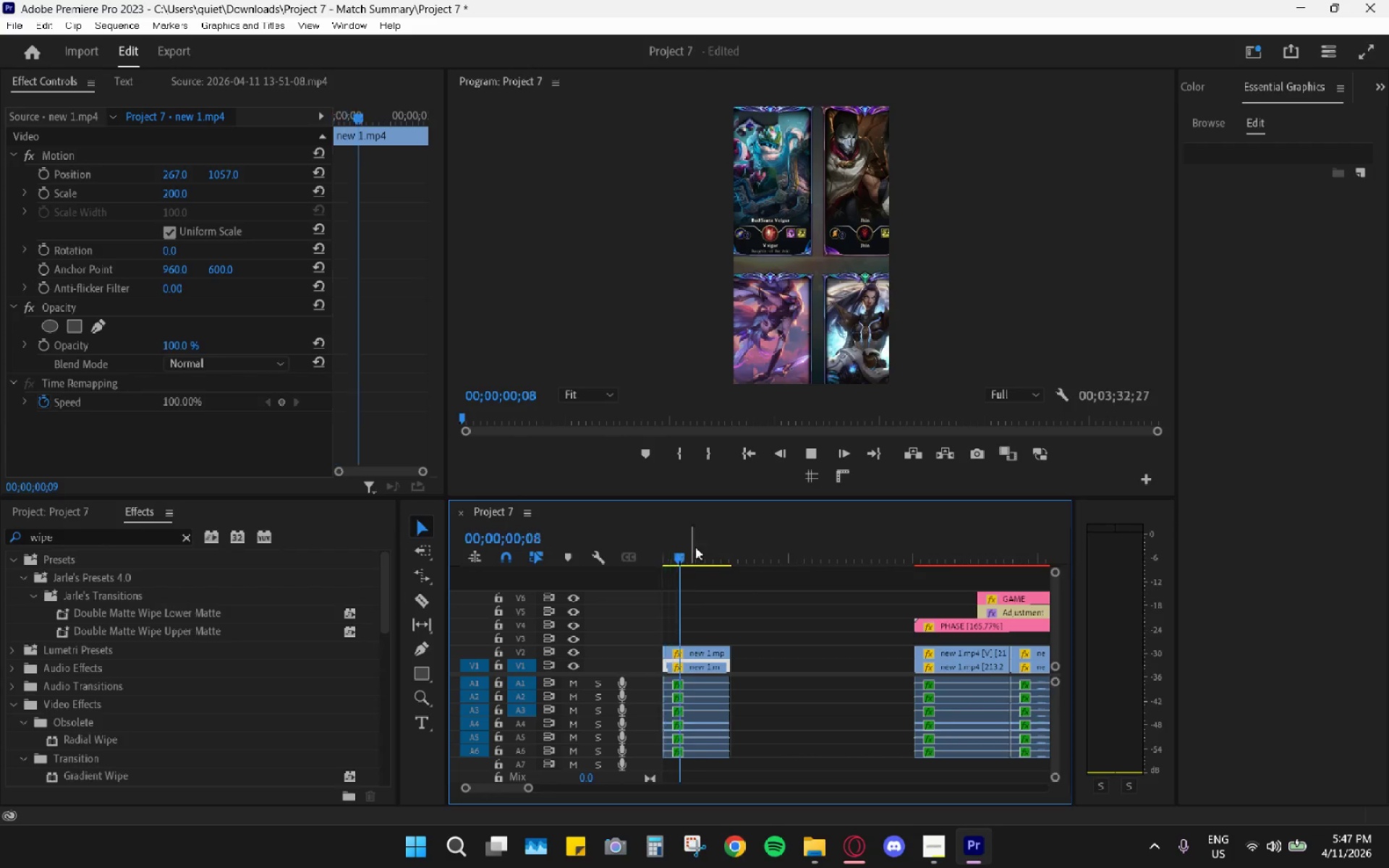 
left_click_drag(start_coordinate=[696, 547], to_coordinate=[667, 537])
 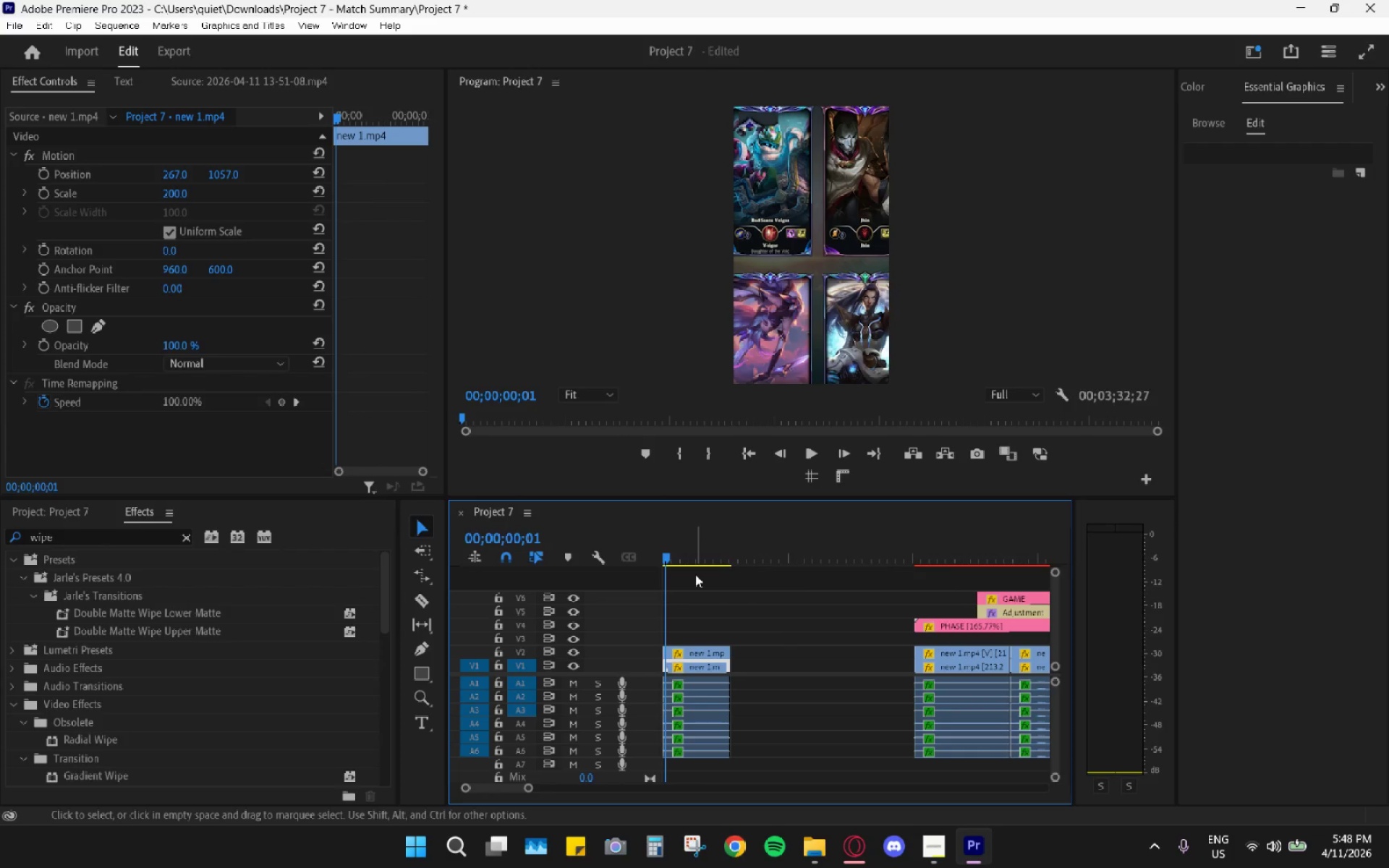 
key(Control+Z)
 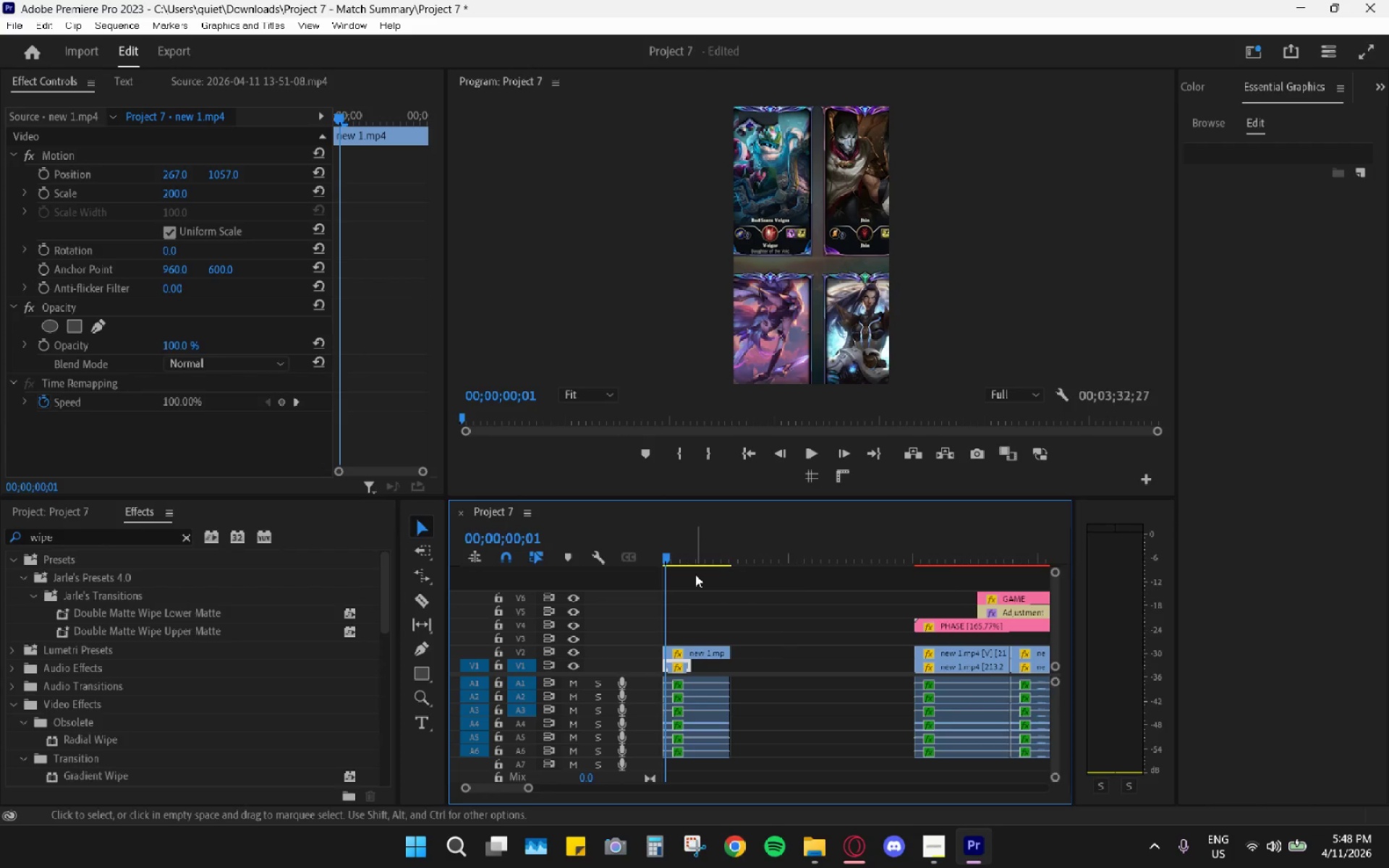 
key(Control+Z)
 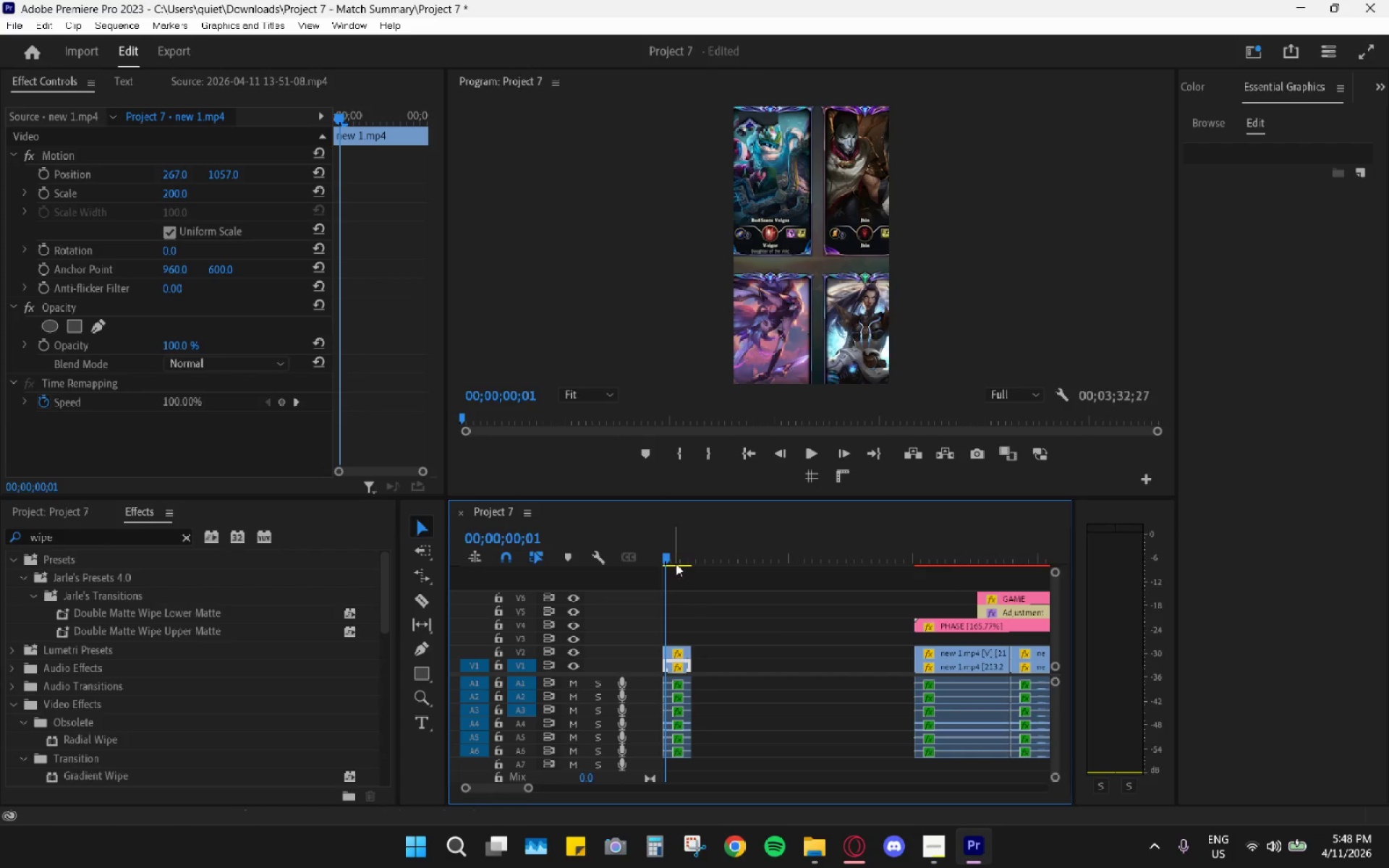 
left_click_drag(start_coordinate=[676, 563], to_coordinate=[686, 566])
 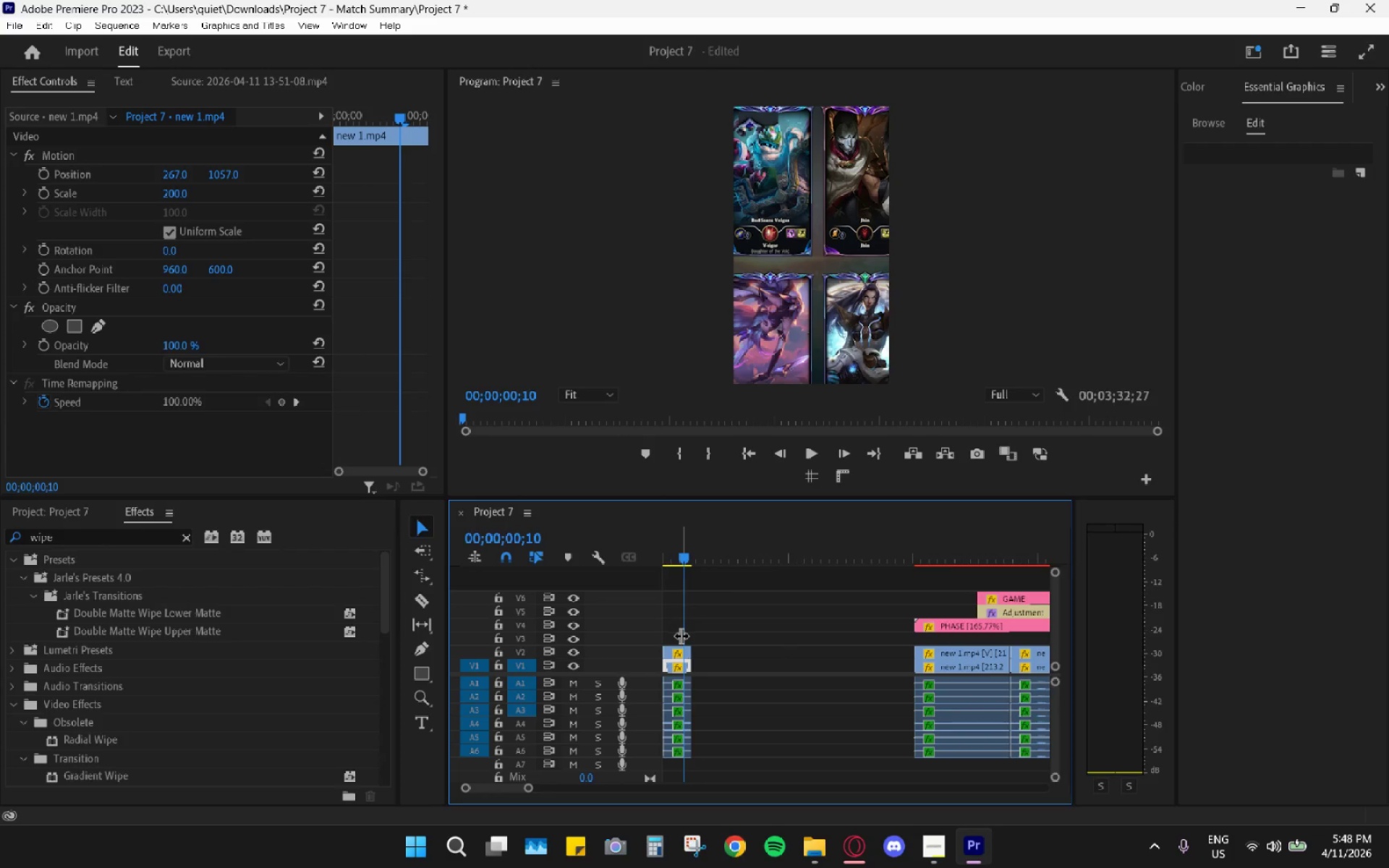 
key(R)
 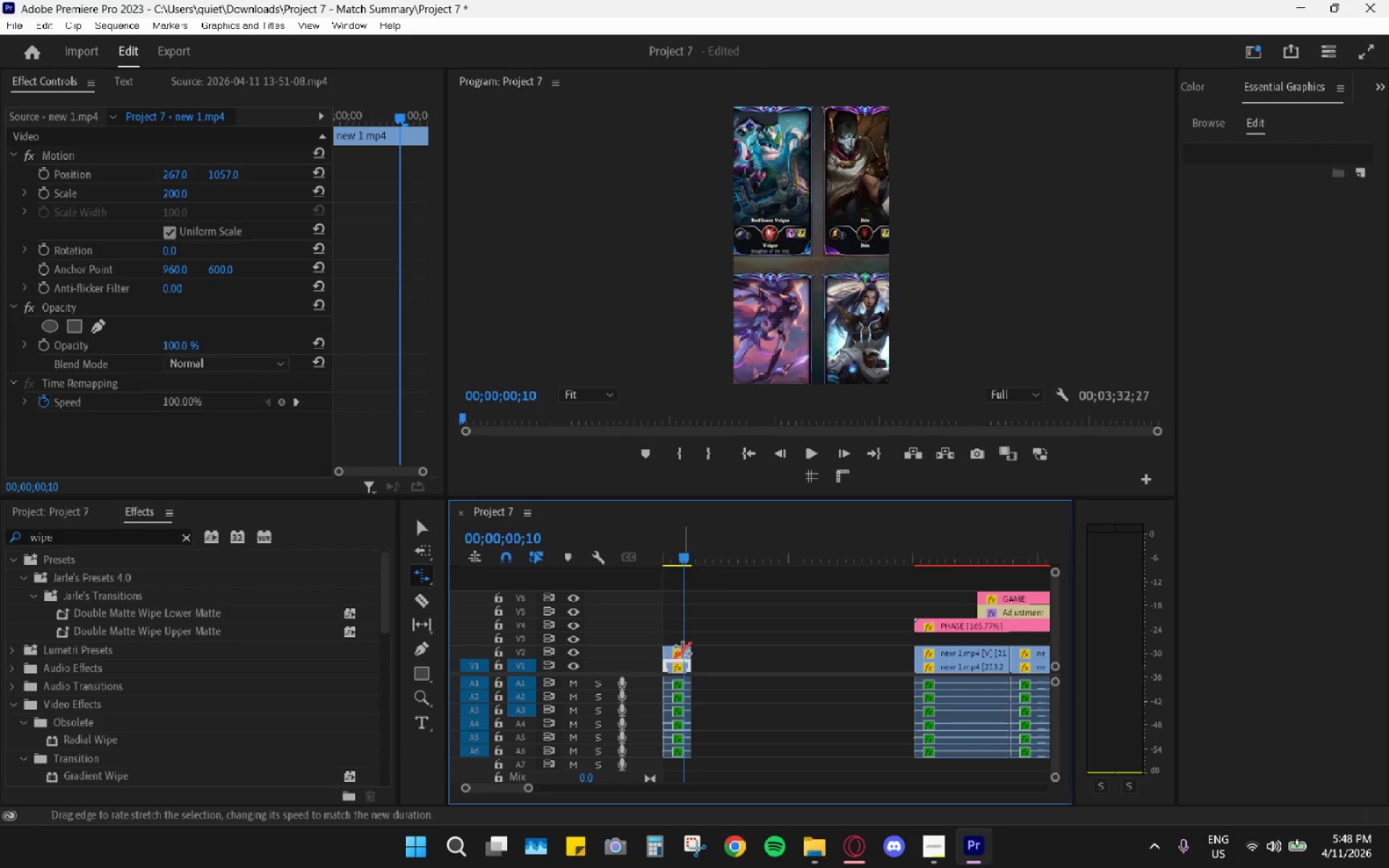 
left_click_drag(start_coordinate=[685, 650], to_coordinate=[711, 651])
 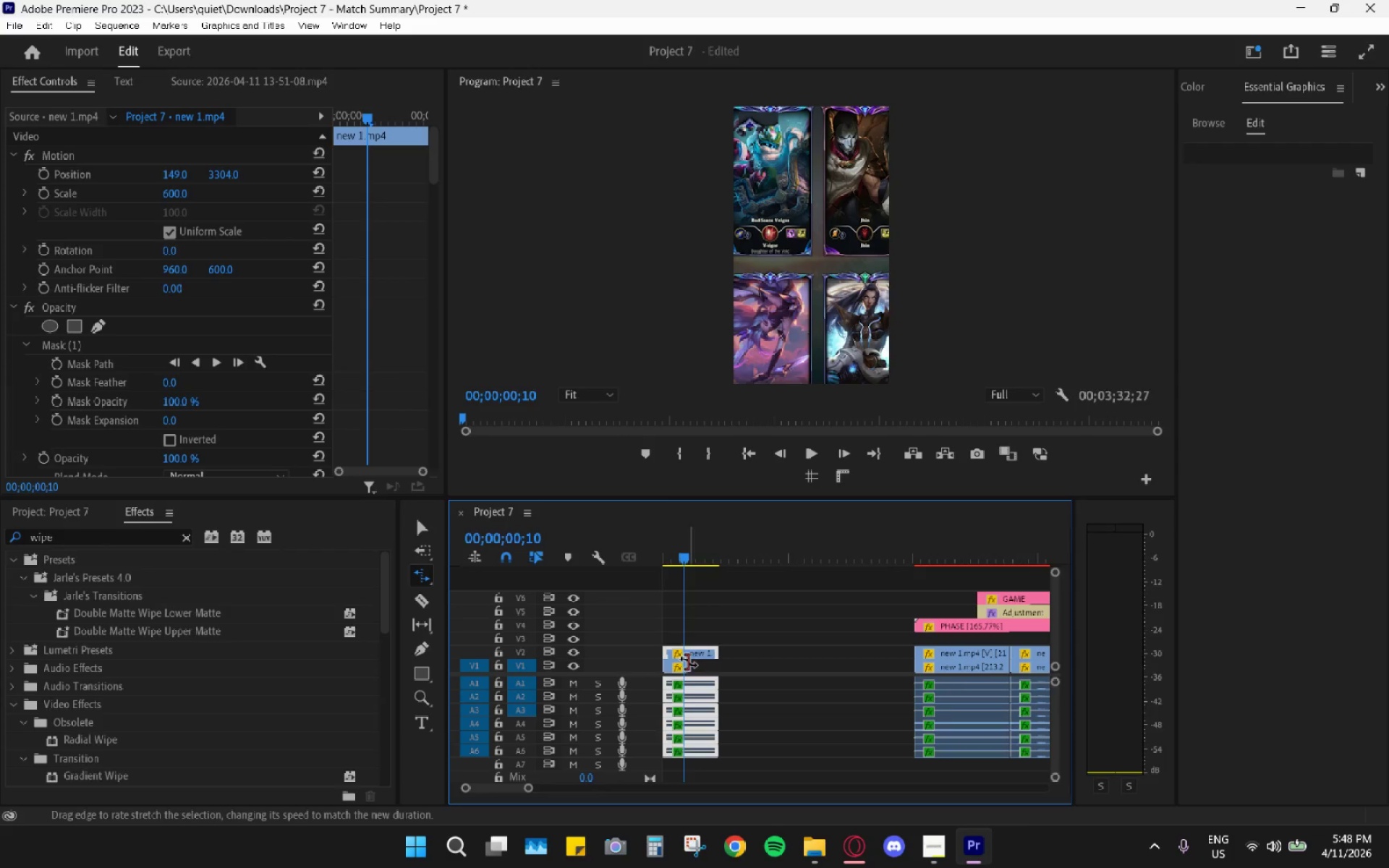 
left_click_drag(start_coordinate=[688, 661], to_coordinate=[711, 660])
 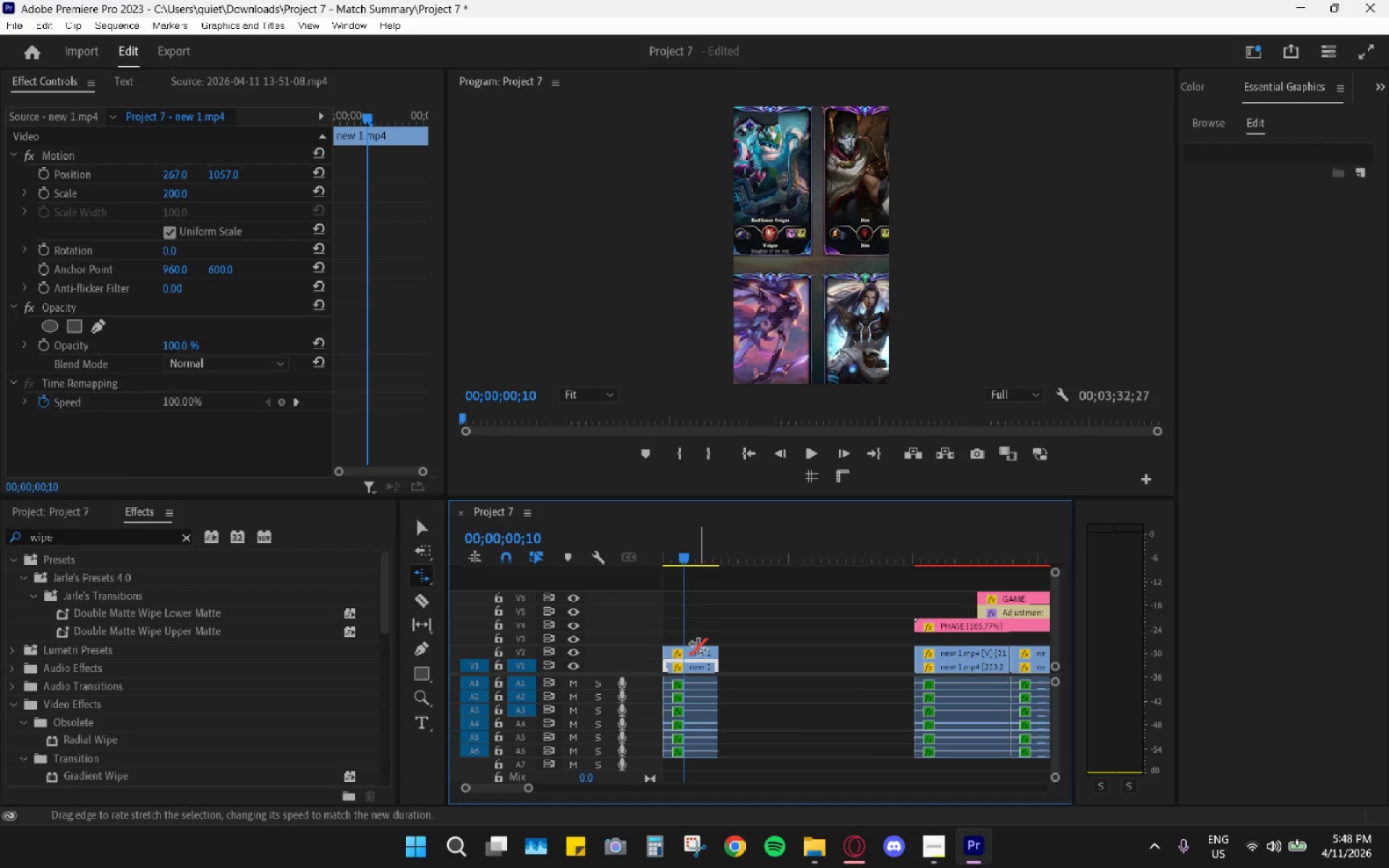 
key(V)
 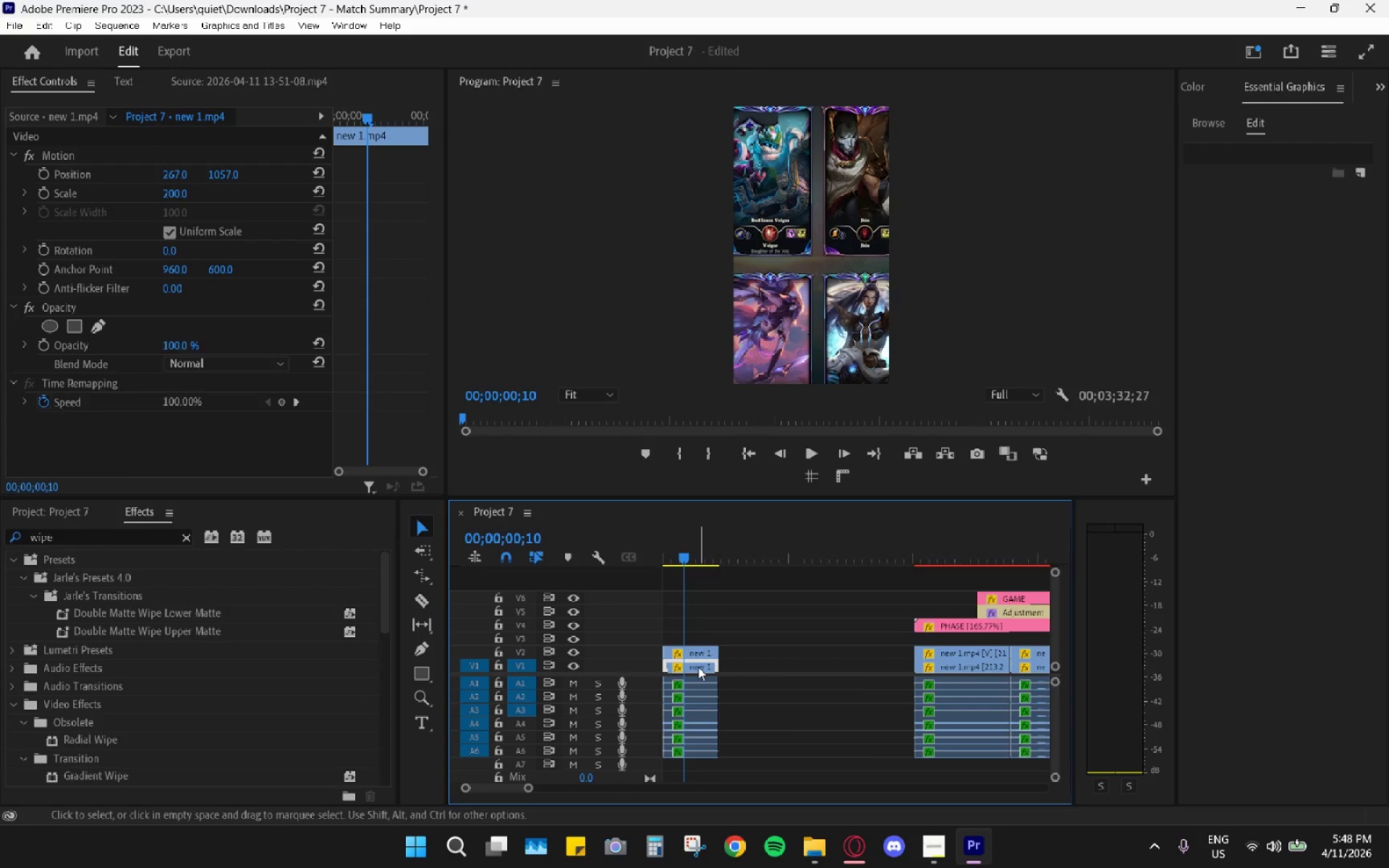 
left_click([698, 667])
 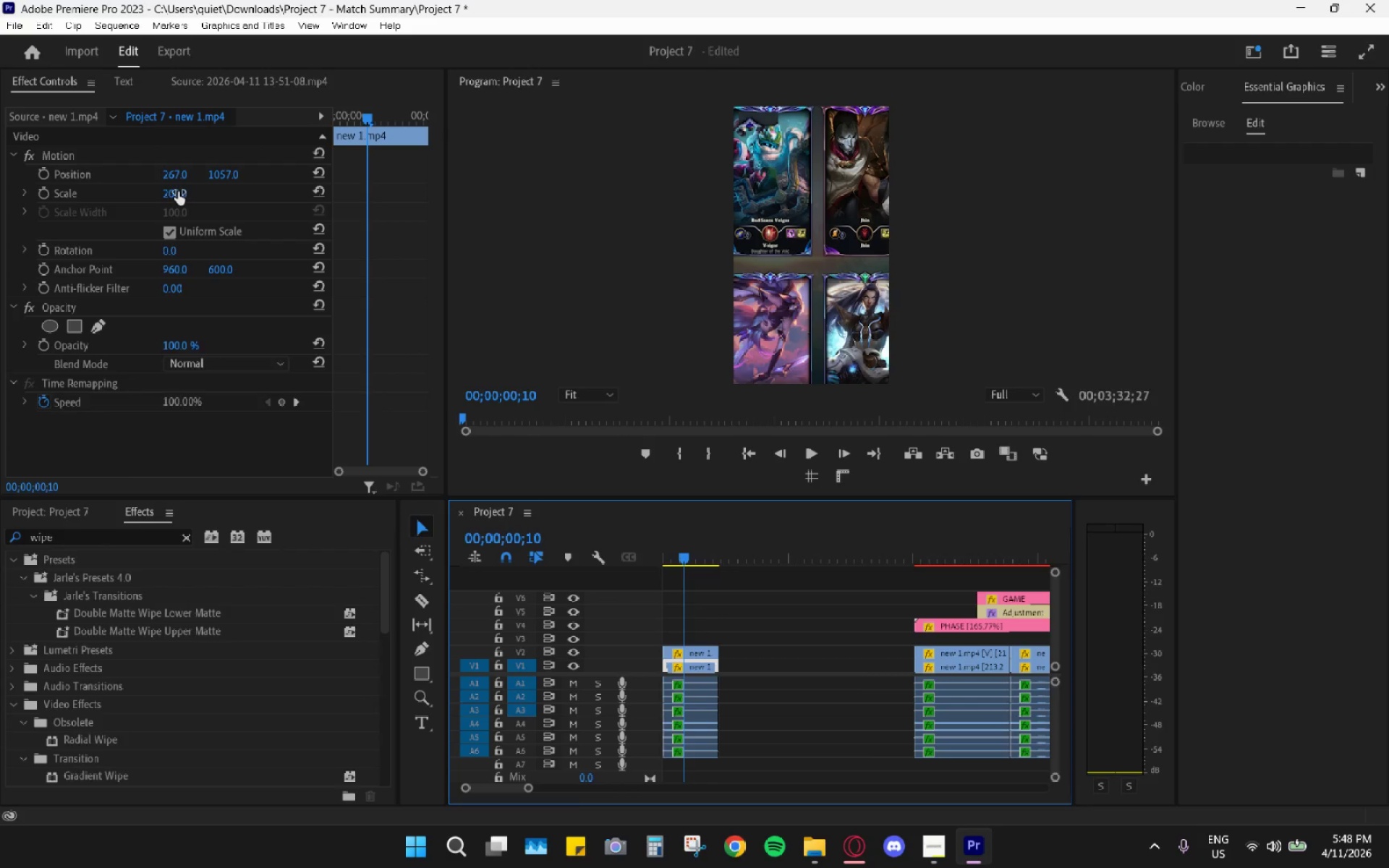 
left_click_drag(start_coordinate=[179, 192], to_coordinate=[127, 206])
 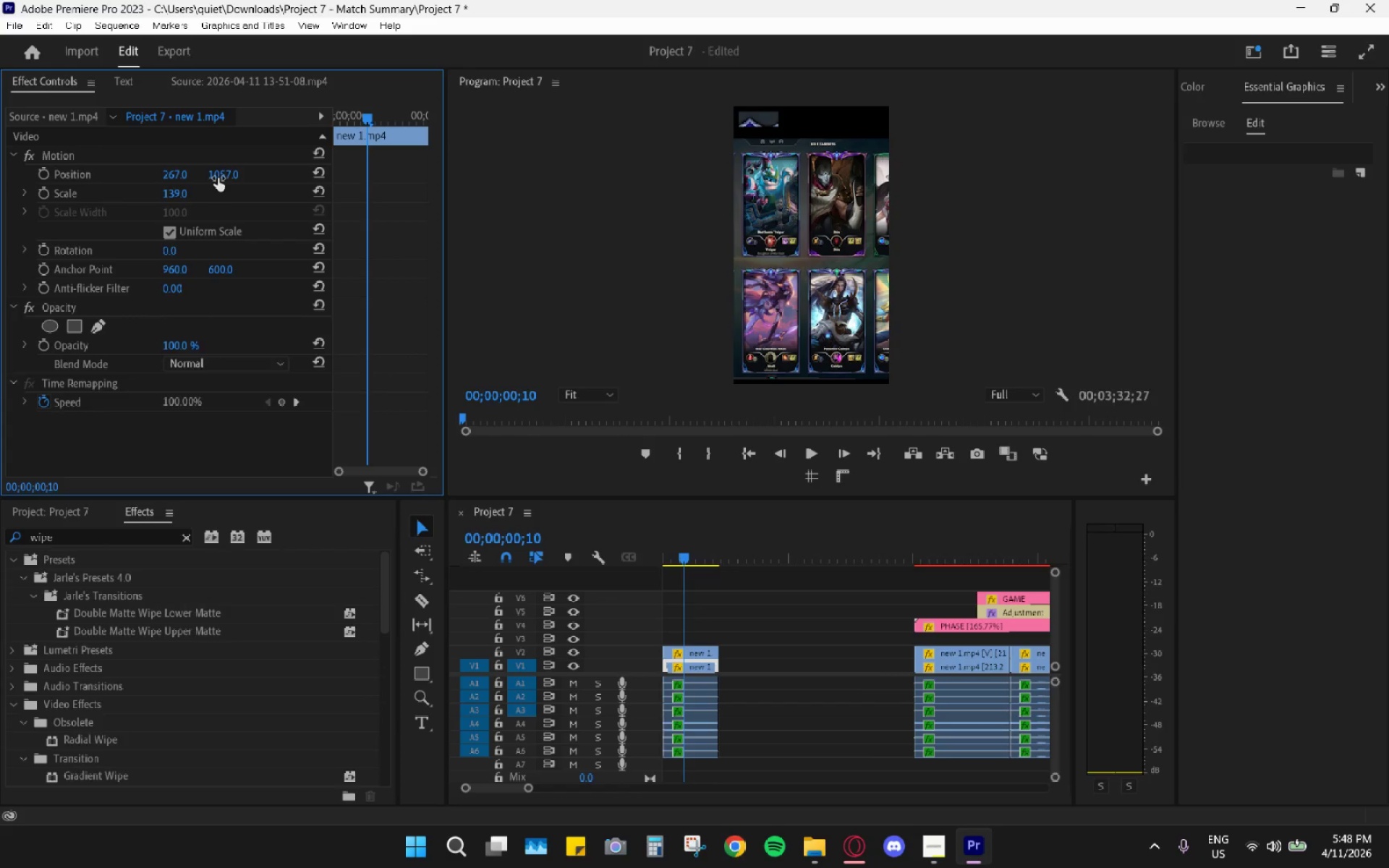 
left_click_drag(start_coordinate=[220, 175], to_coordinate=[143, 221])
 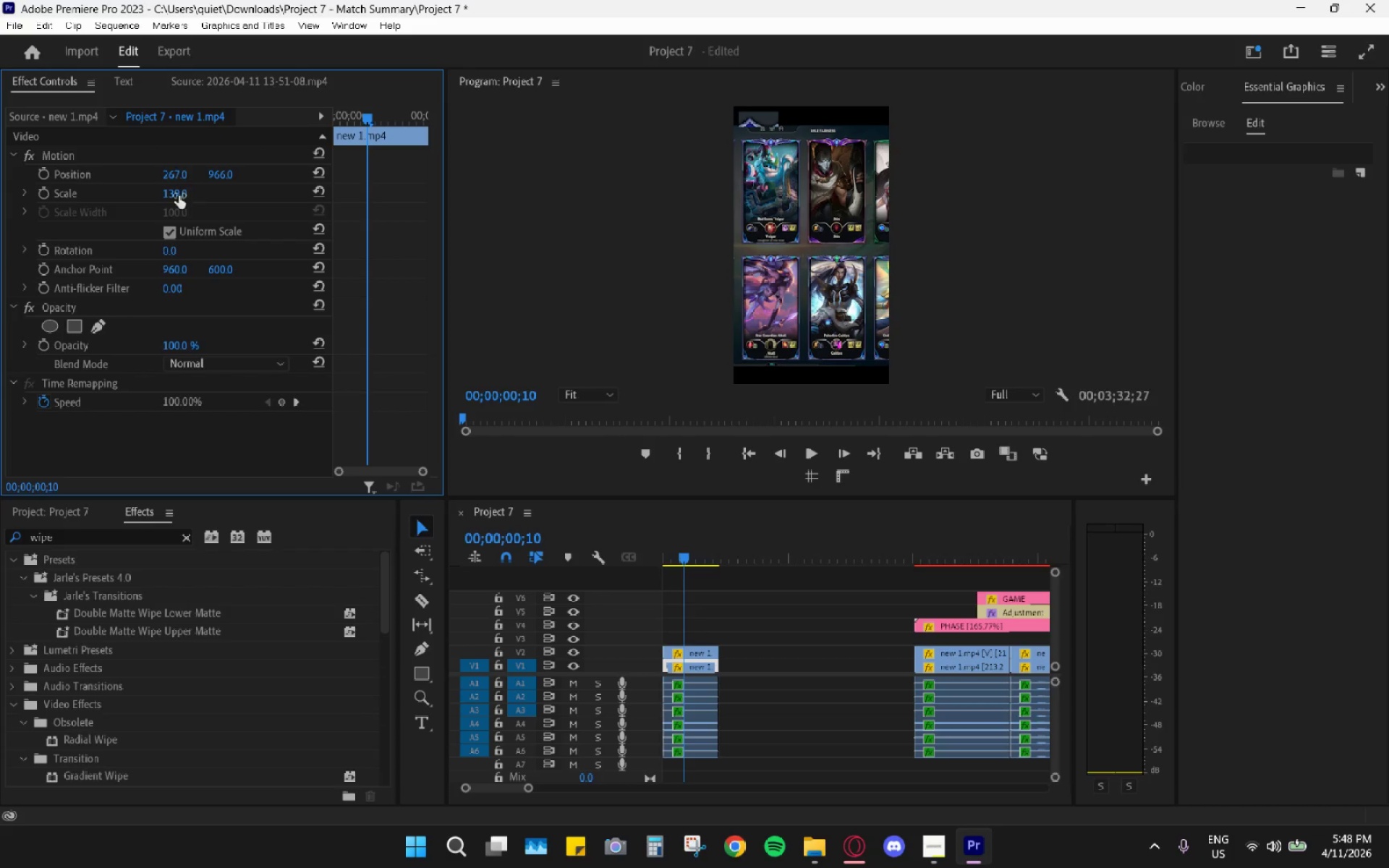 
left_click_drag(start_coordinate=[177, 195], to_coordinate=[241, 184])
 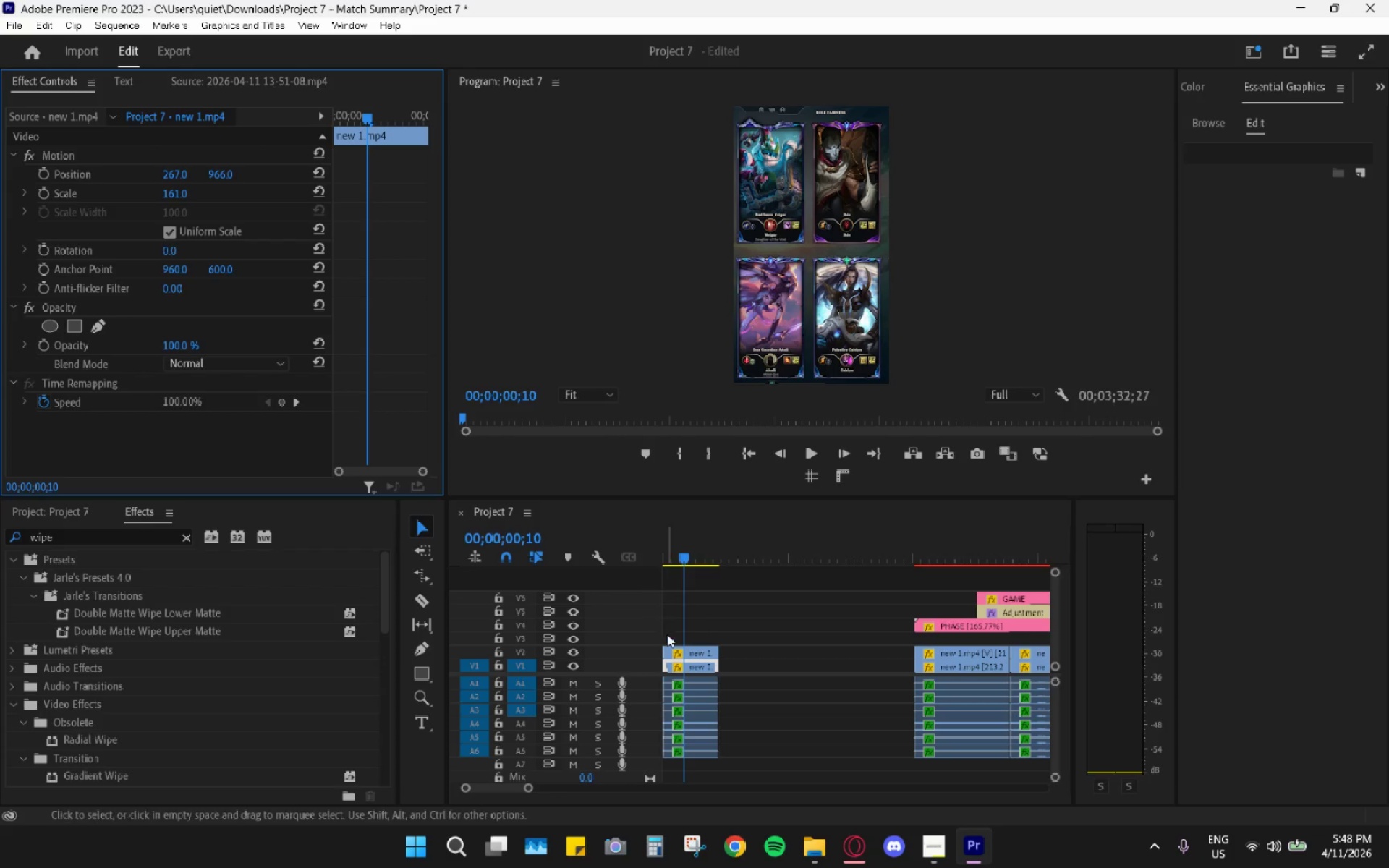 
left_click([684, 650])
 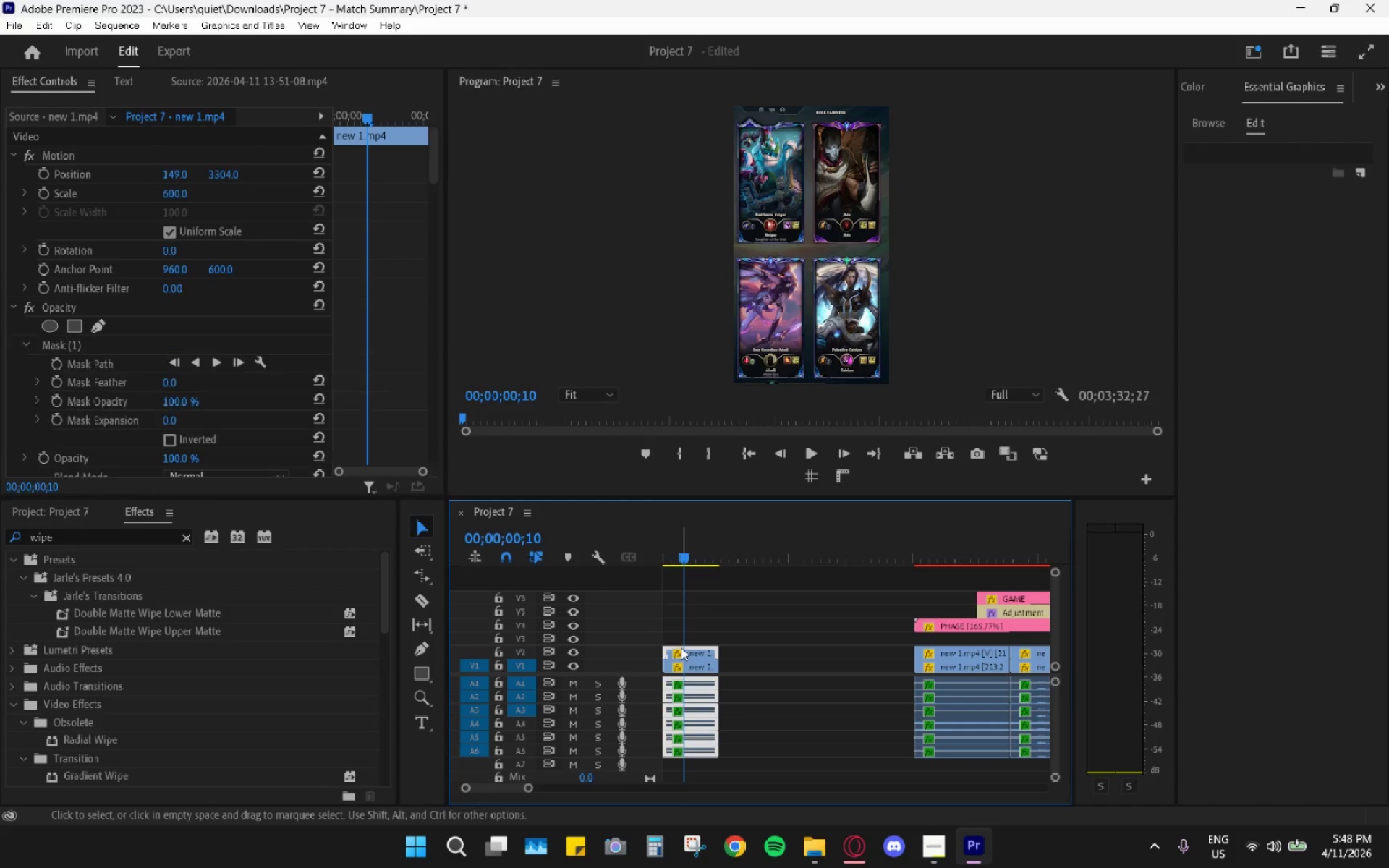 
key(G)
 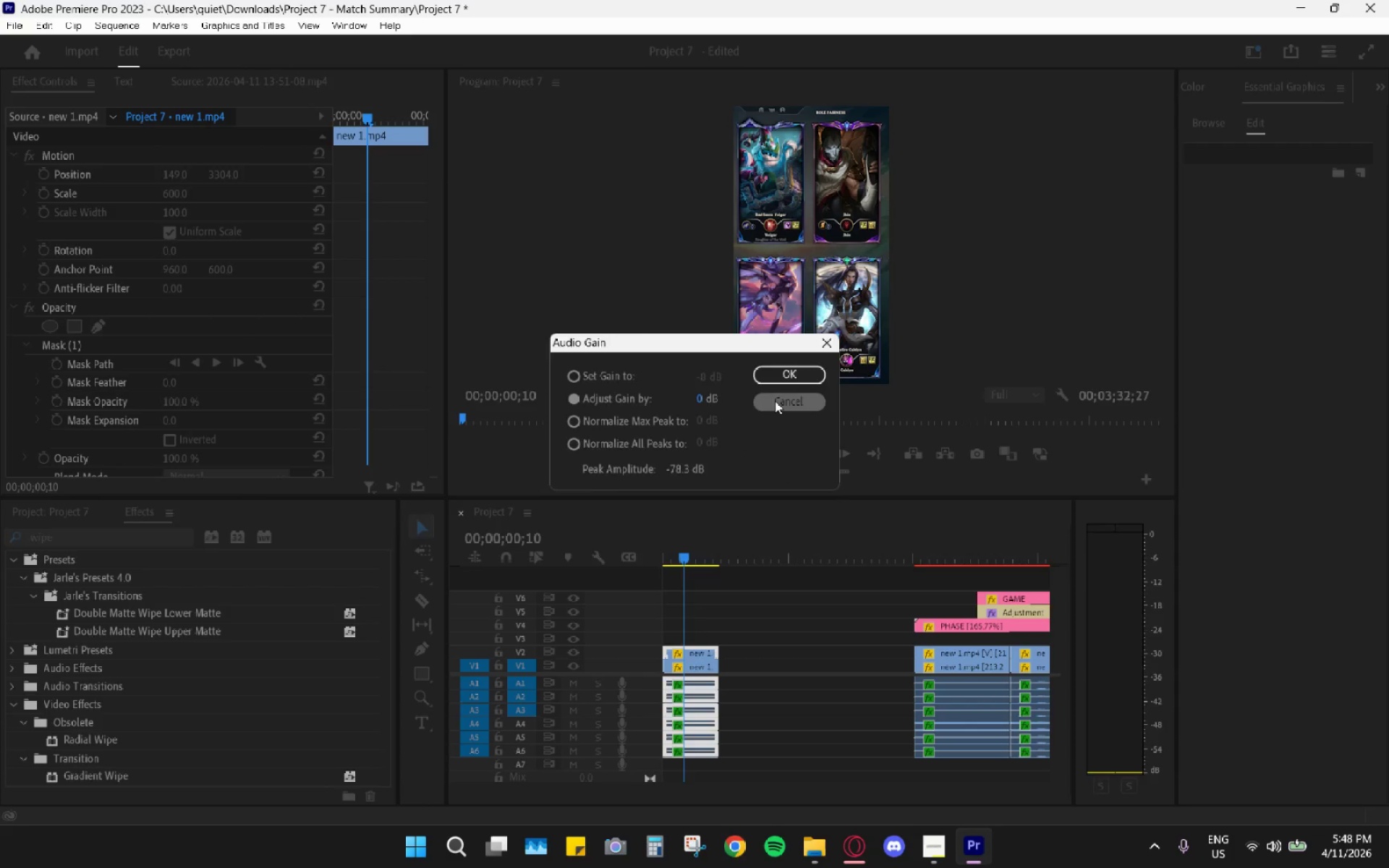 
key(H)
 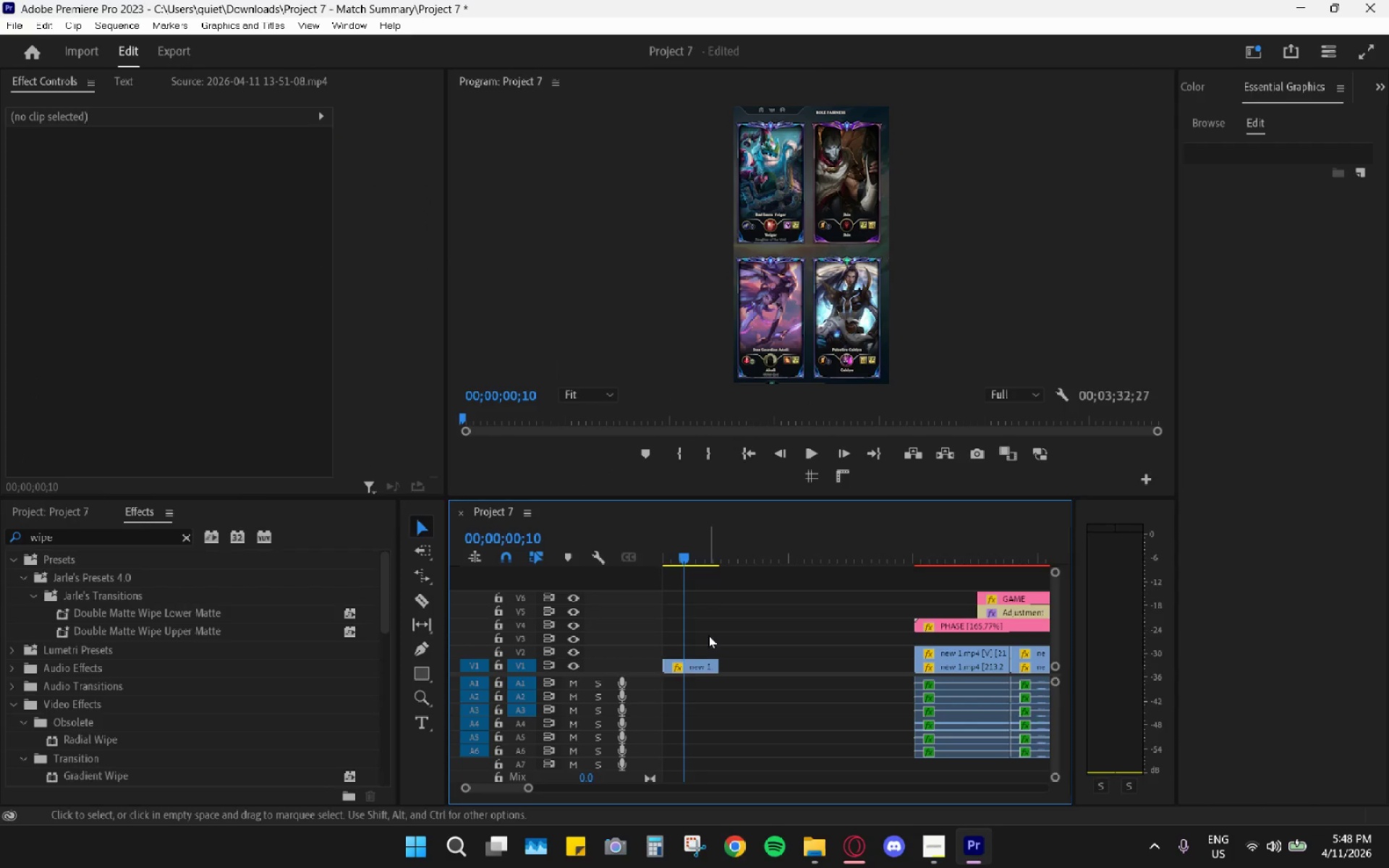 
key(Control+ControlLeft)
 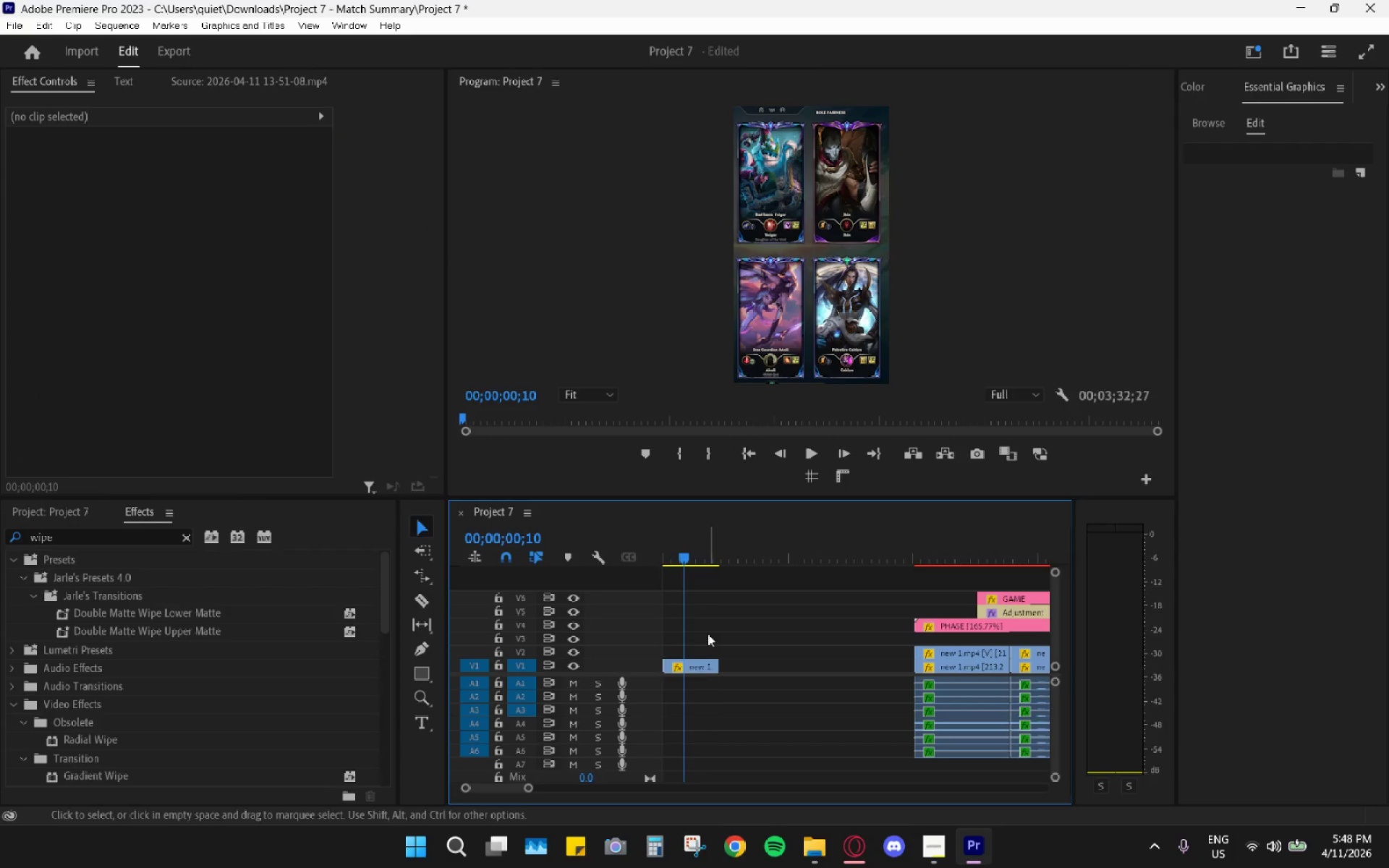 
key(Control+Z)
 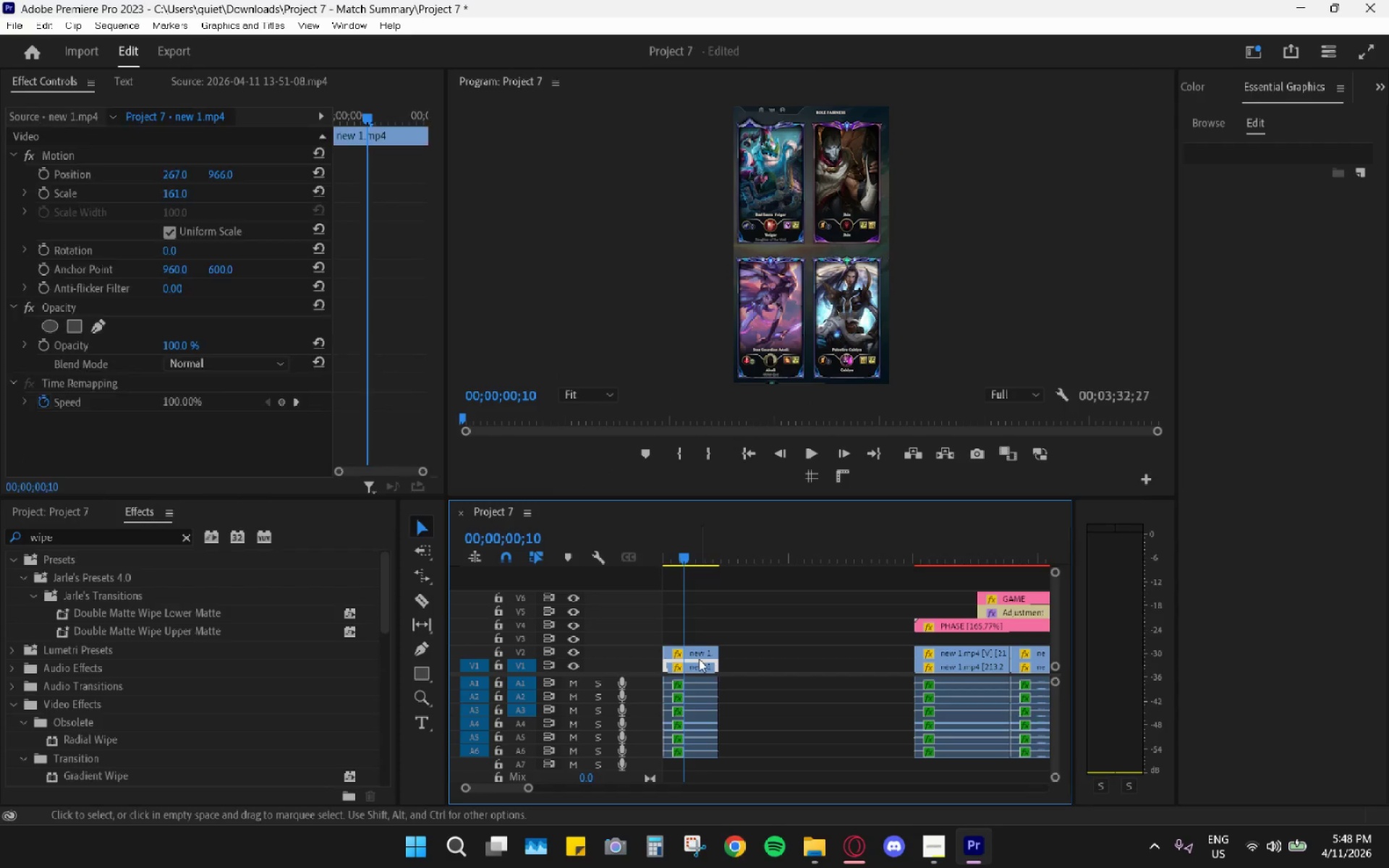 
double_click([694, 655])
 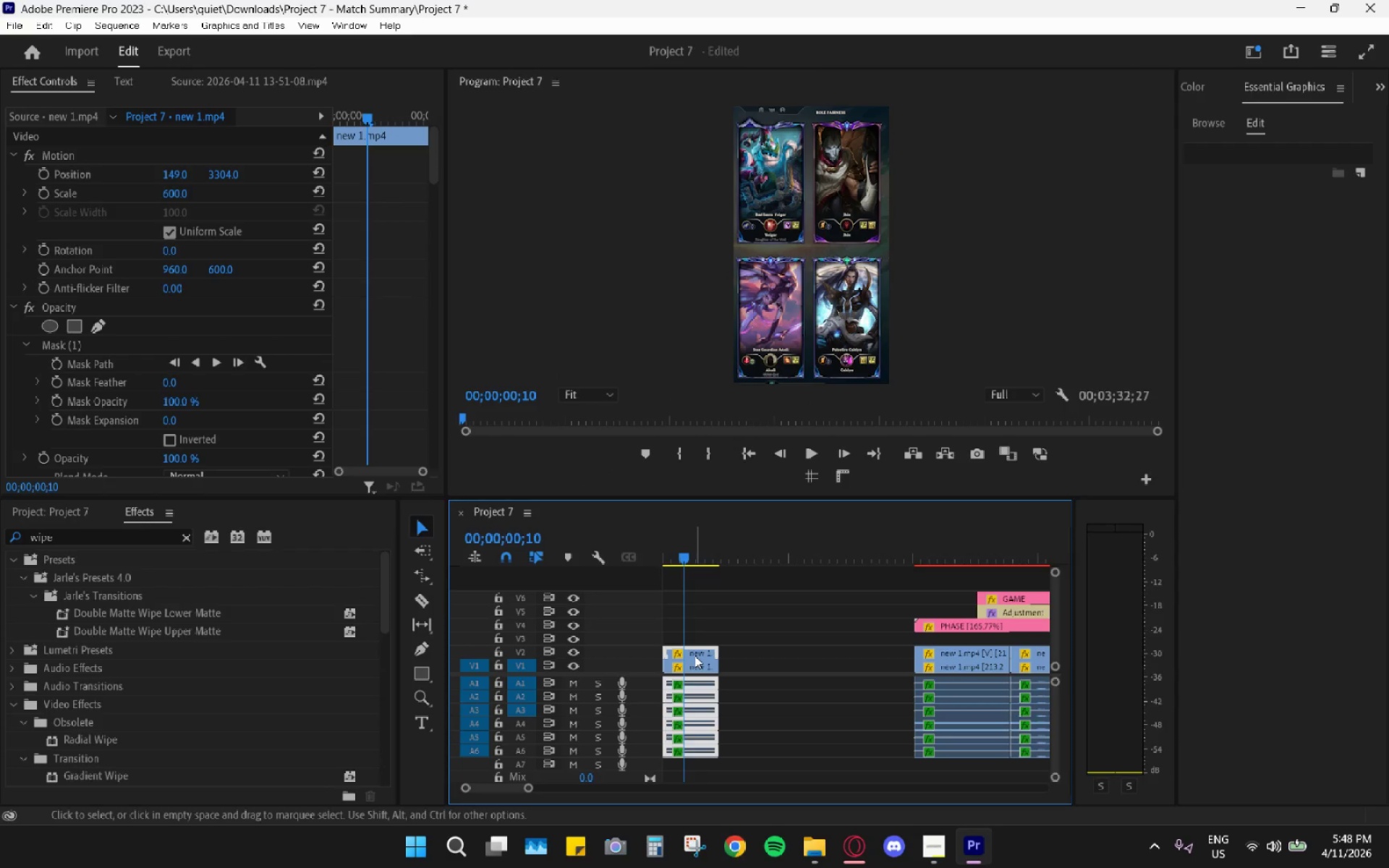 
key(H)
 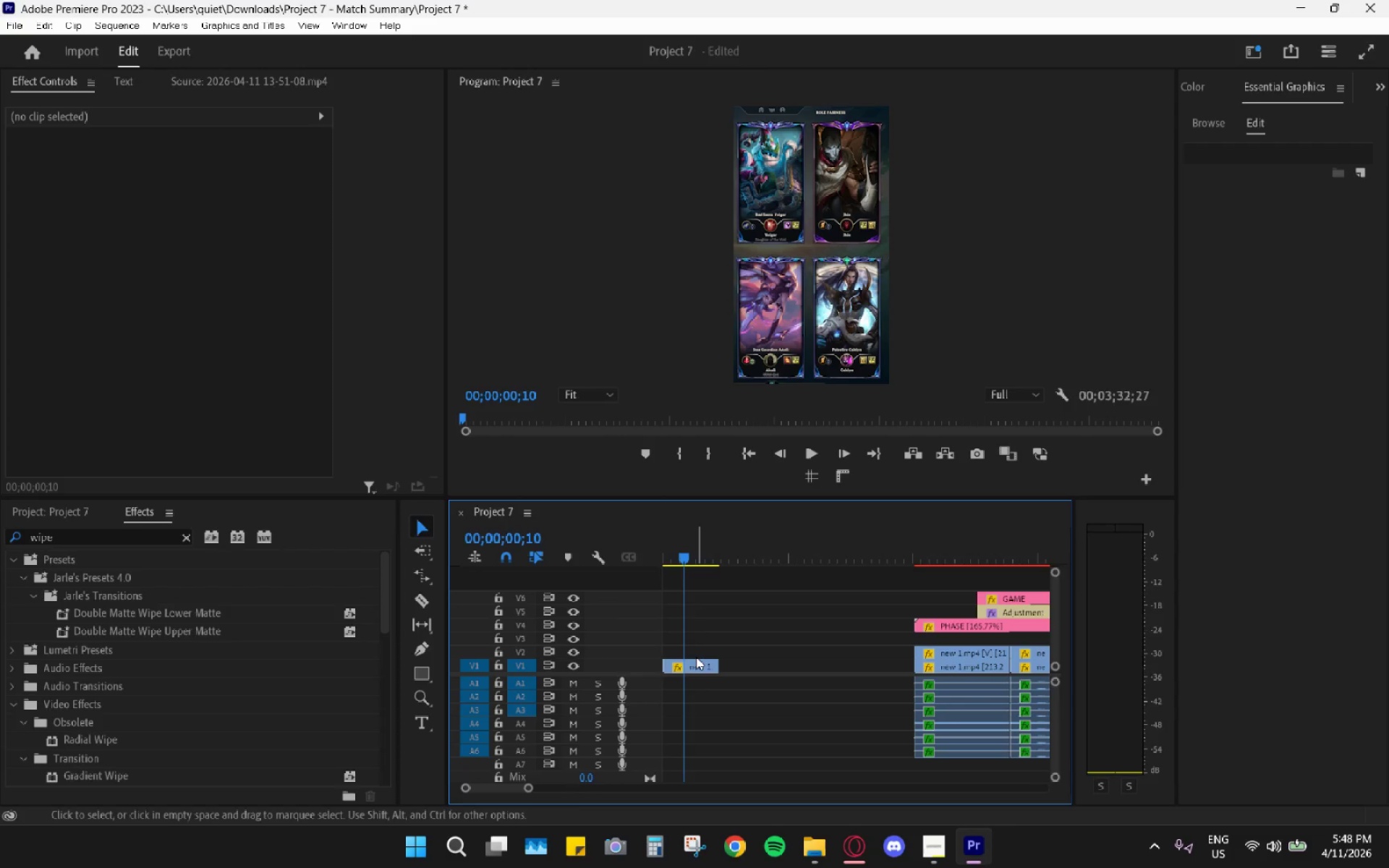 
key(Control+ControlLeft)
 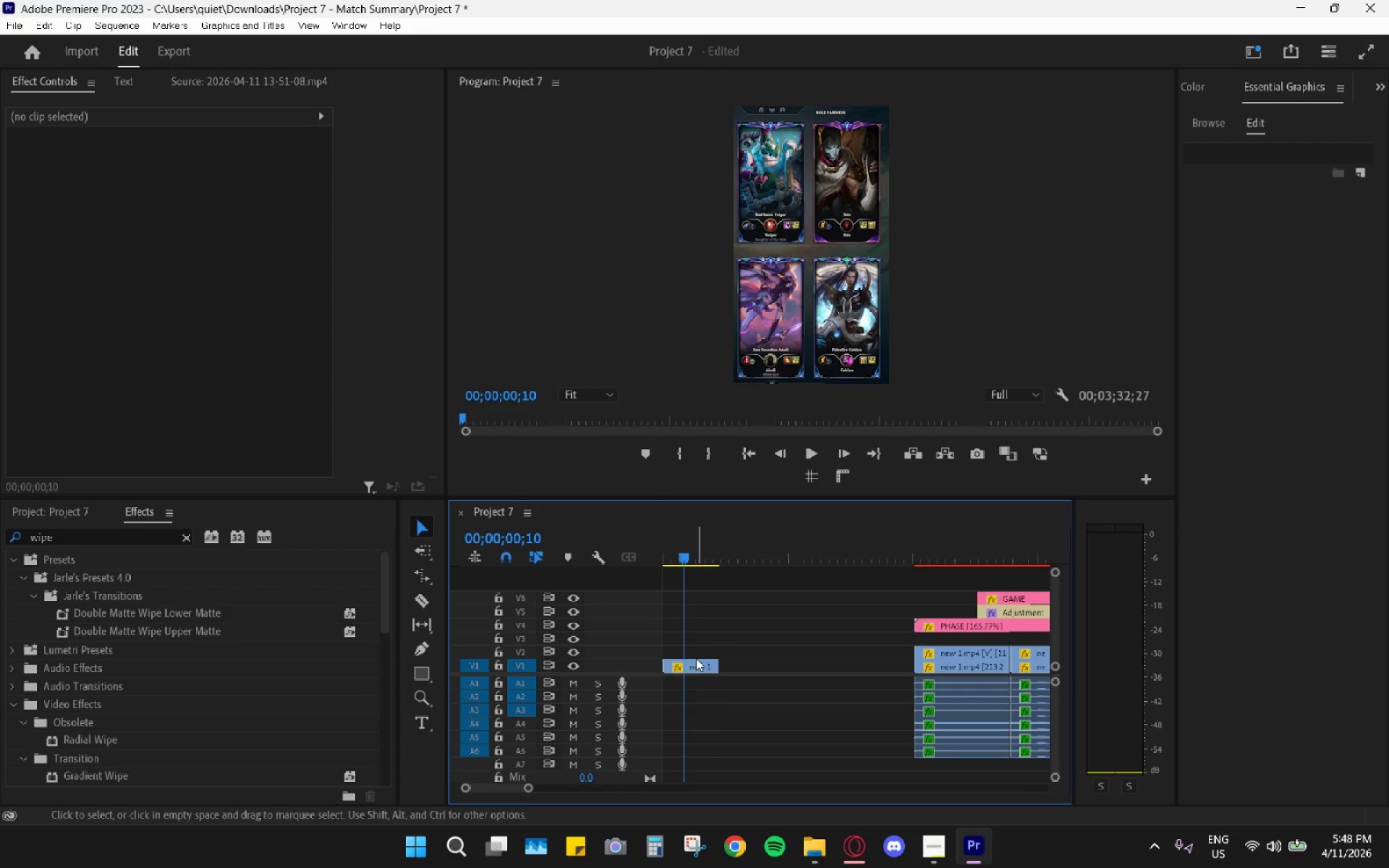 
key(Control+Z)
 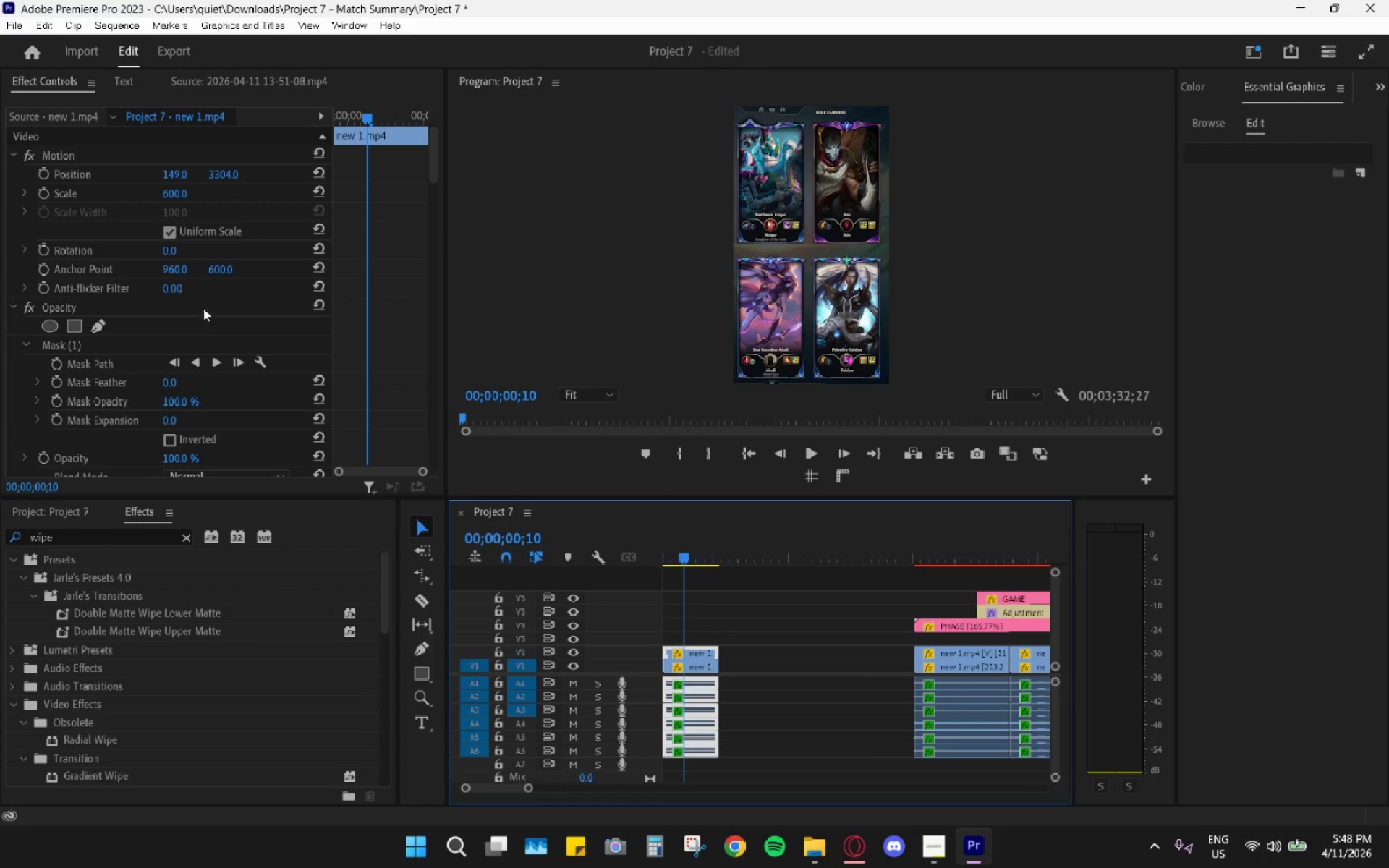 
left_click([89, 354])
 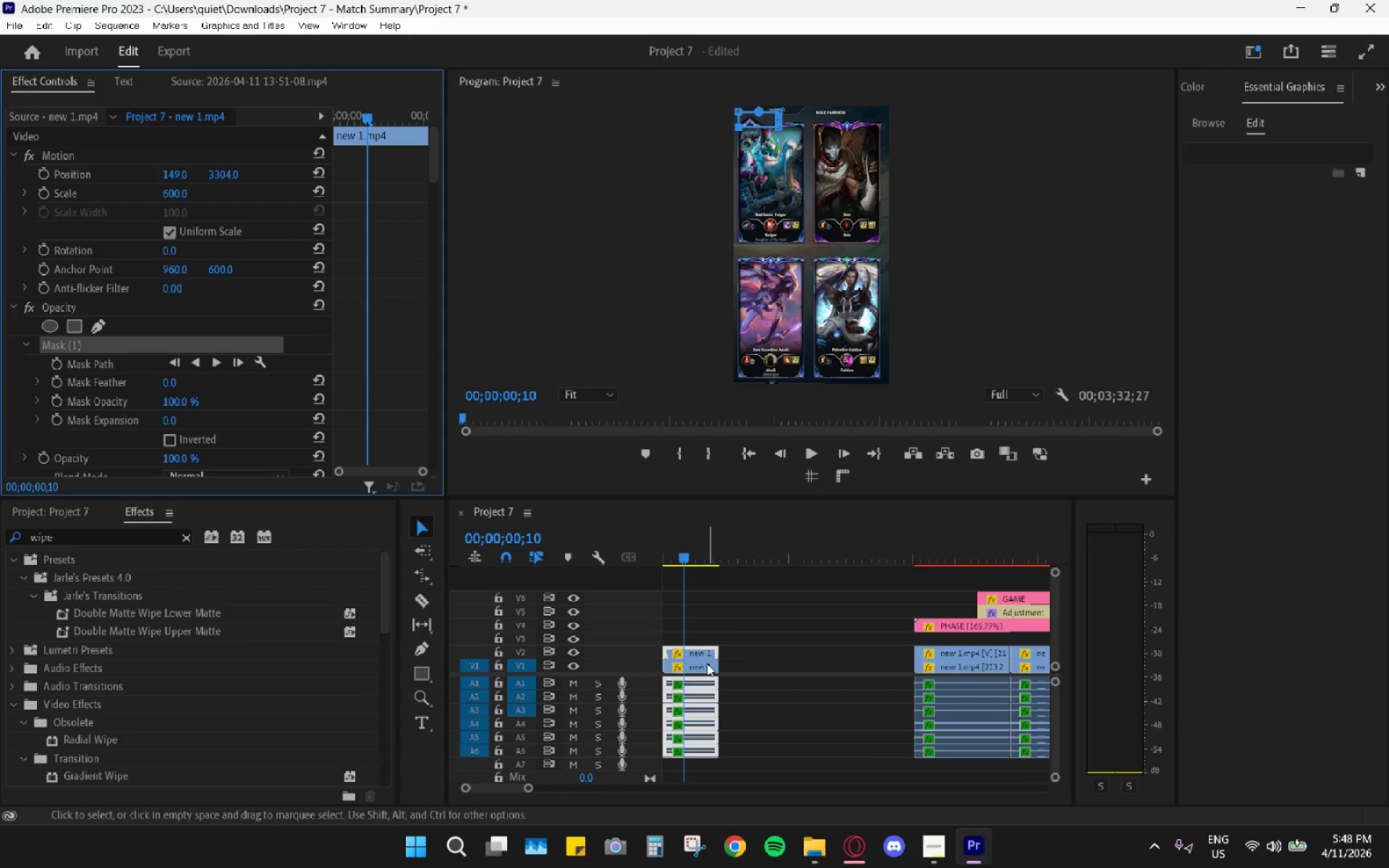 
hold_key(key=AltLeft, duration=0.83)
left_click([702, 657])
 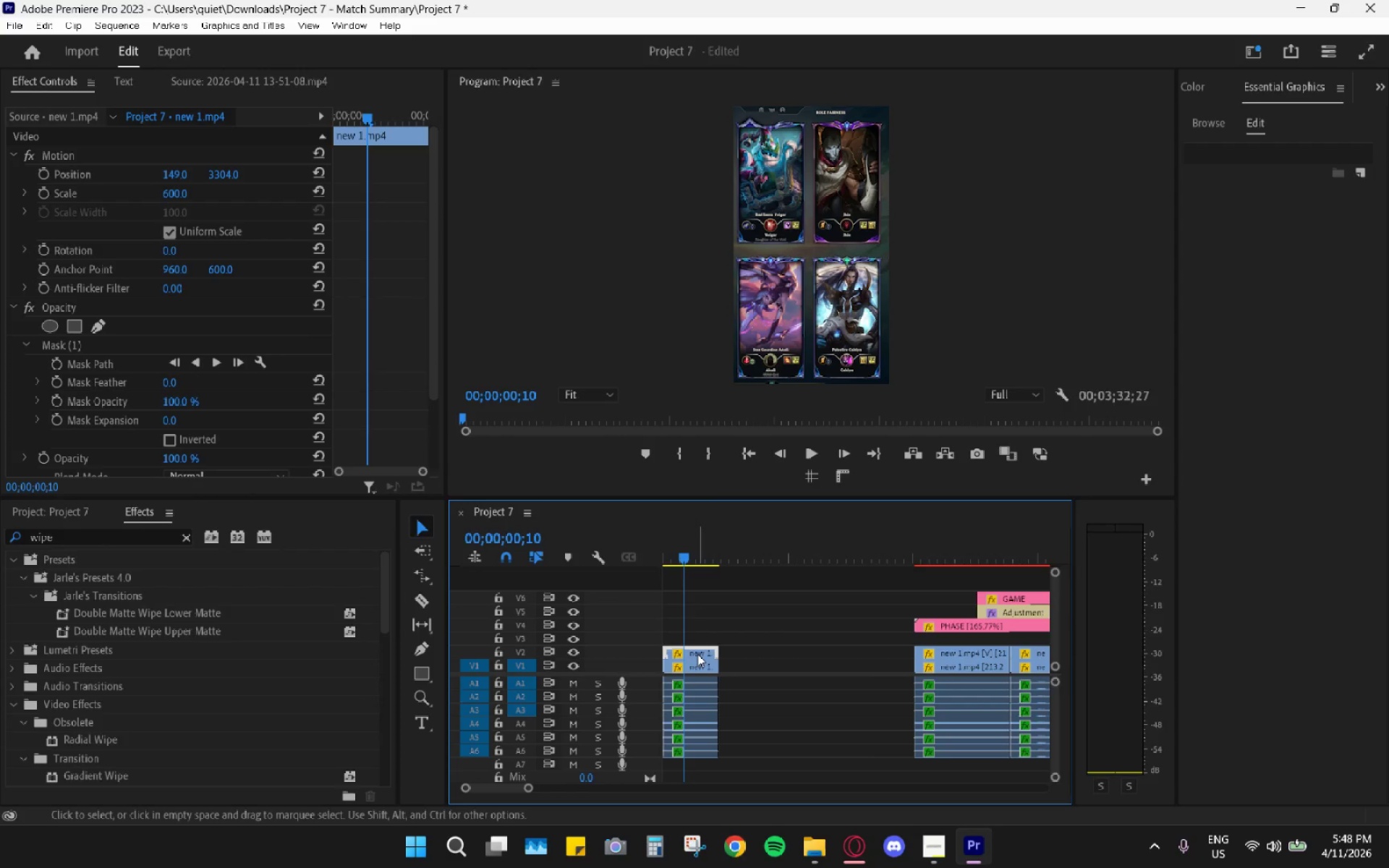 
key(H)
 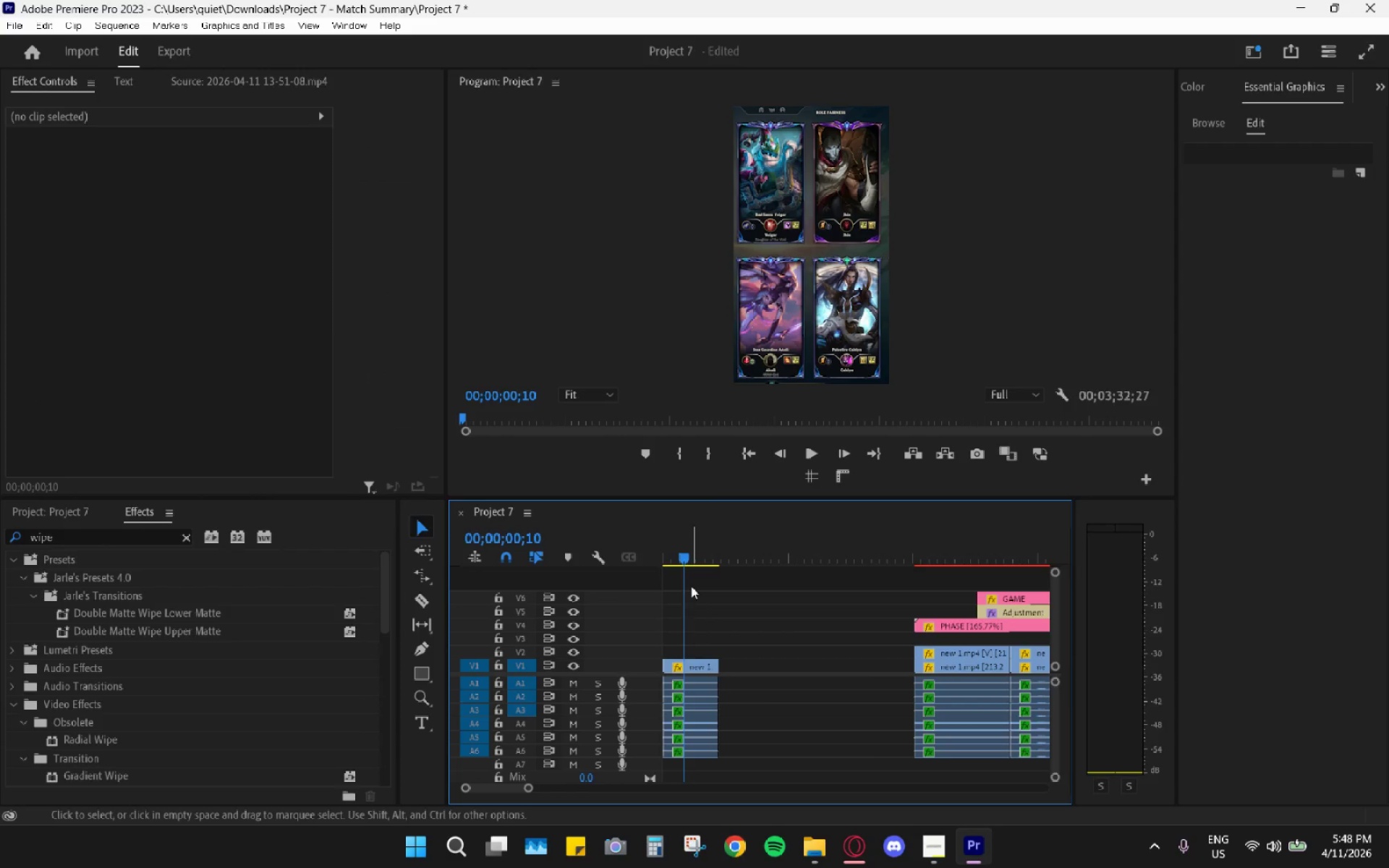 
key(Space)
 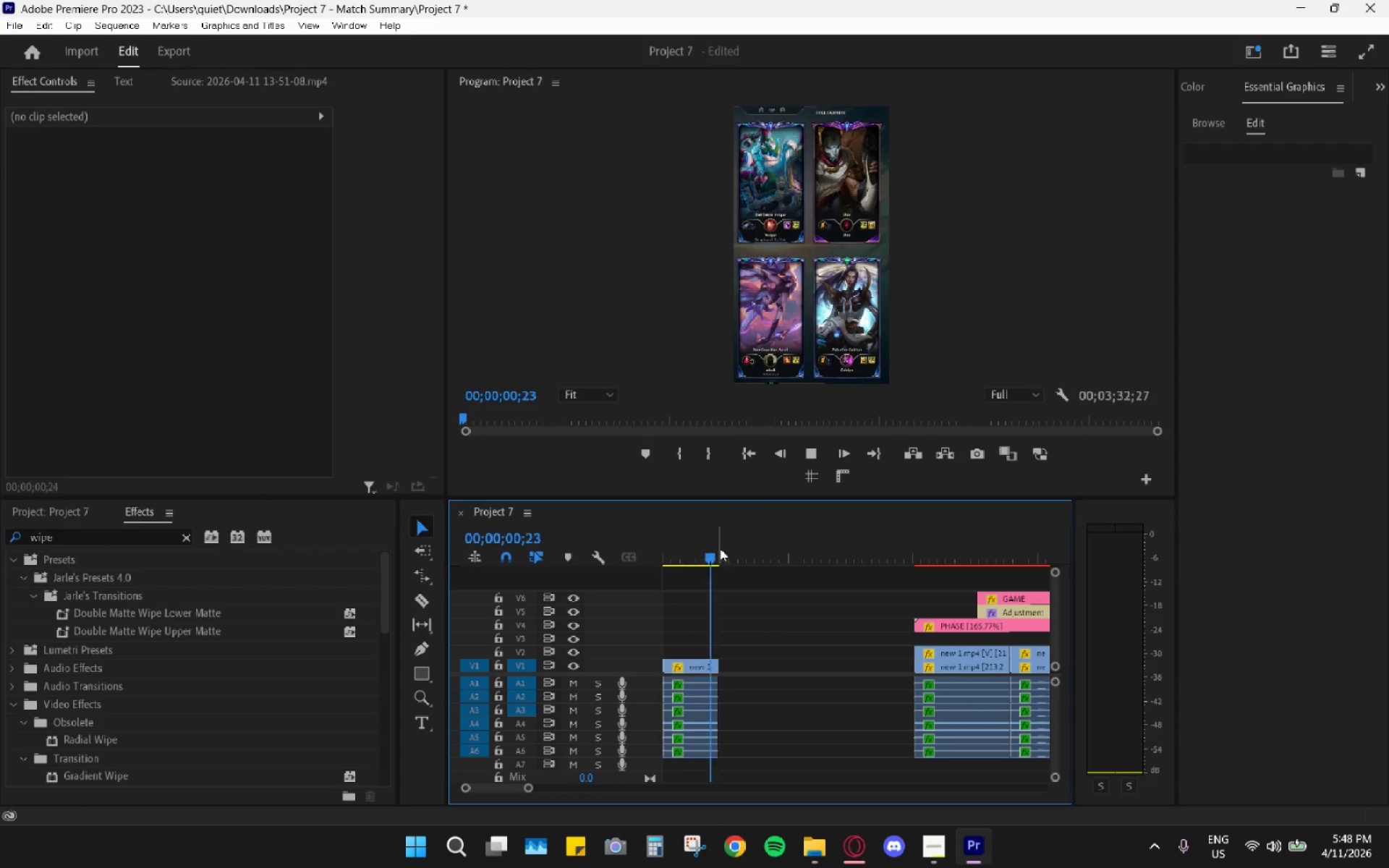 
key(Space)
 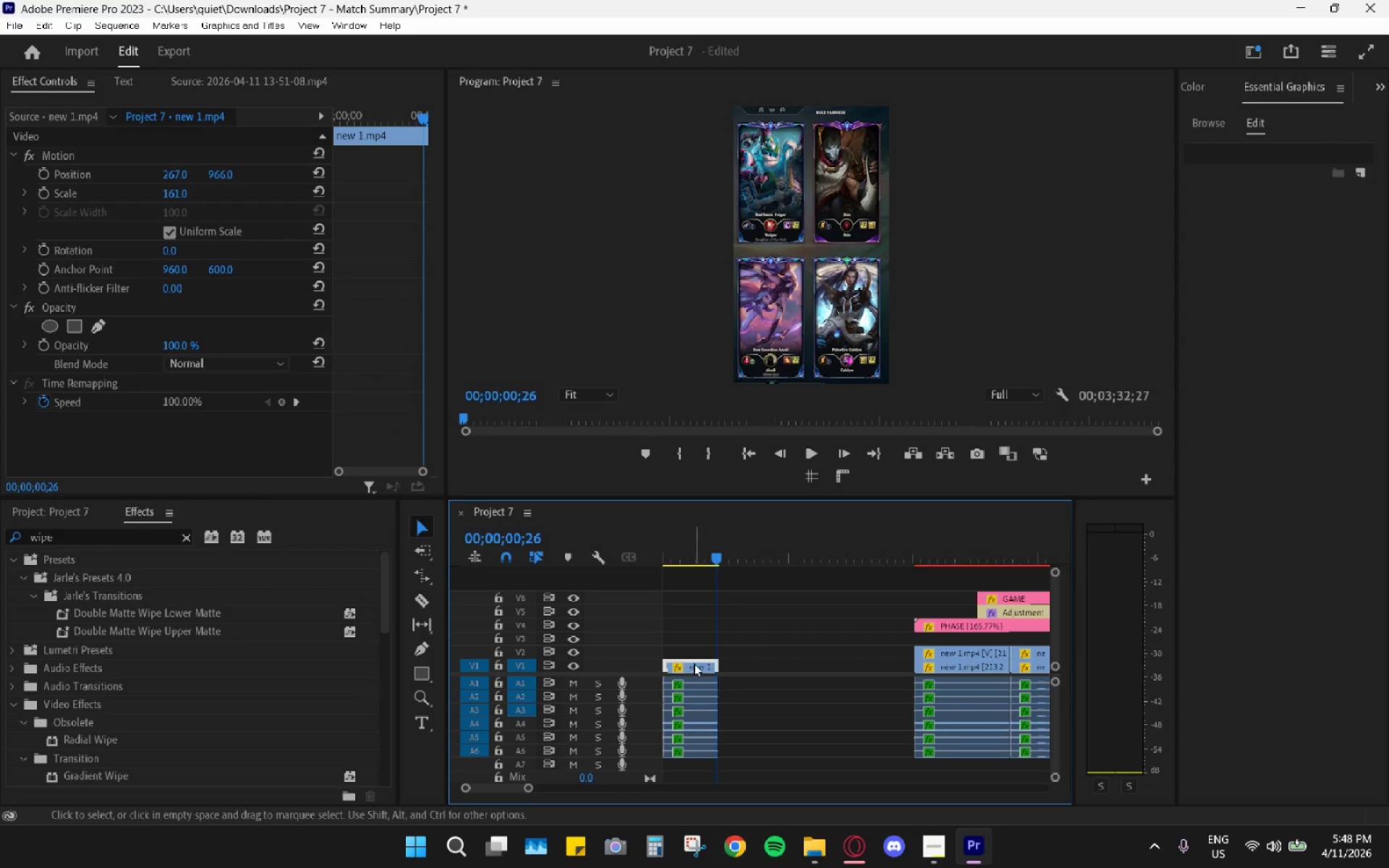 
left_click([697, 661])
 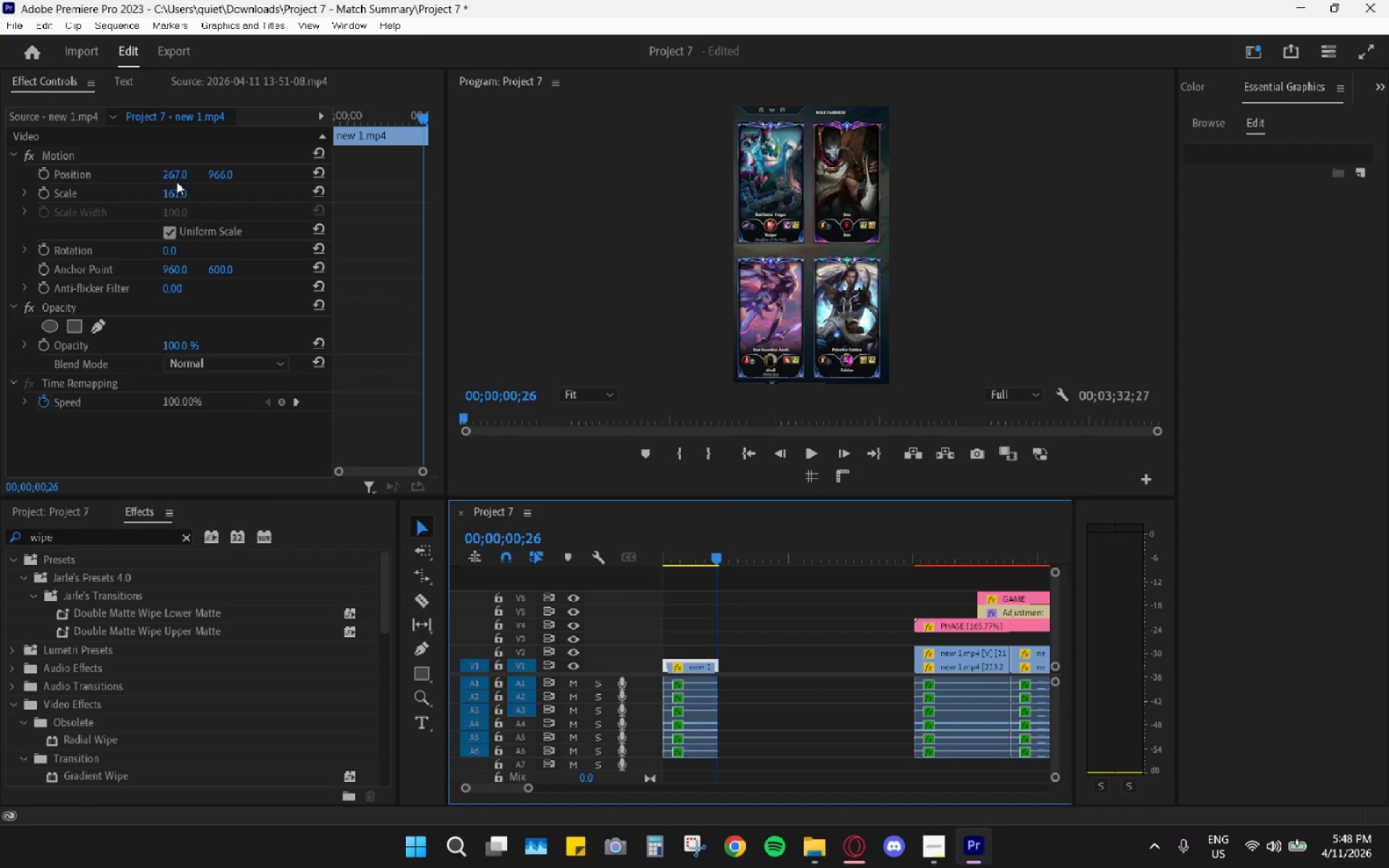 
left_click_drag(start_coordinate=[172, 176], to_coordinate=[53, 176])
 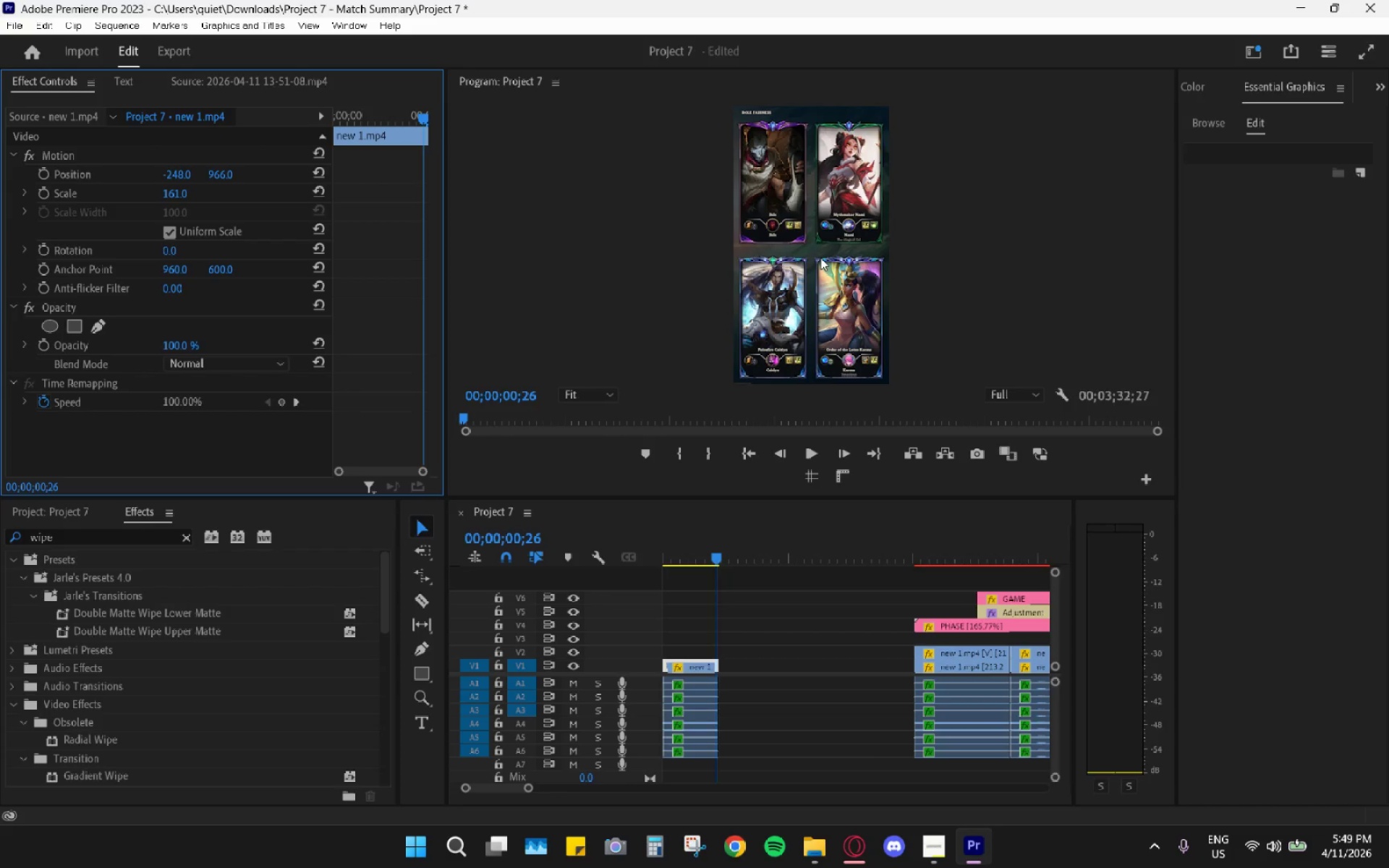 
wait(41.02)
 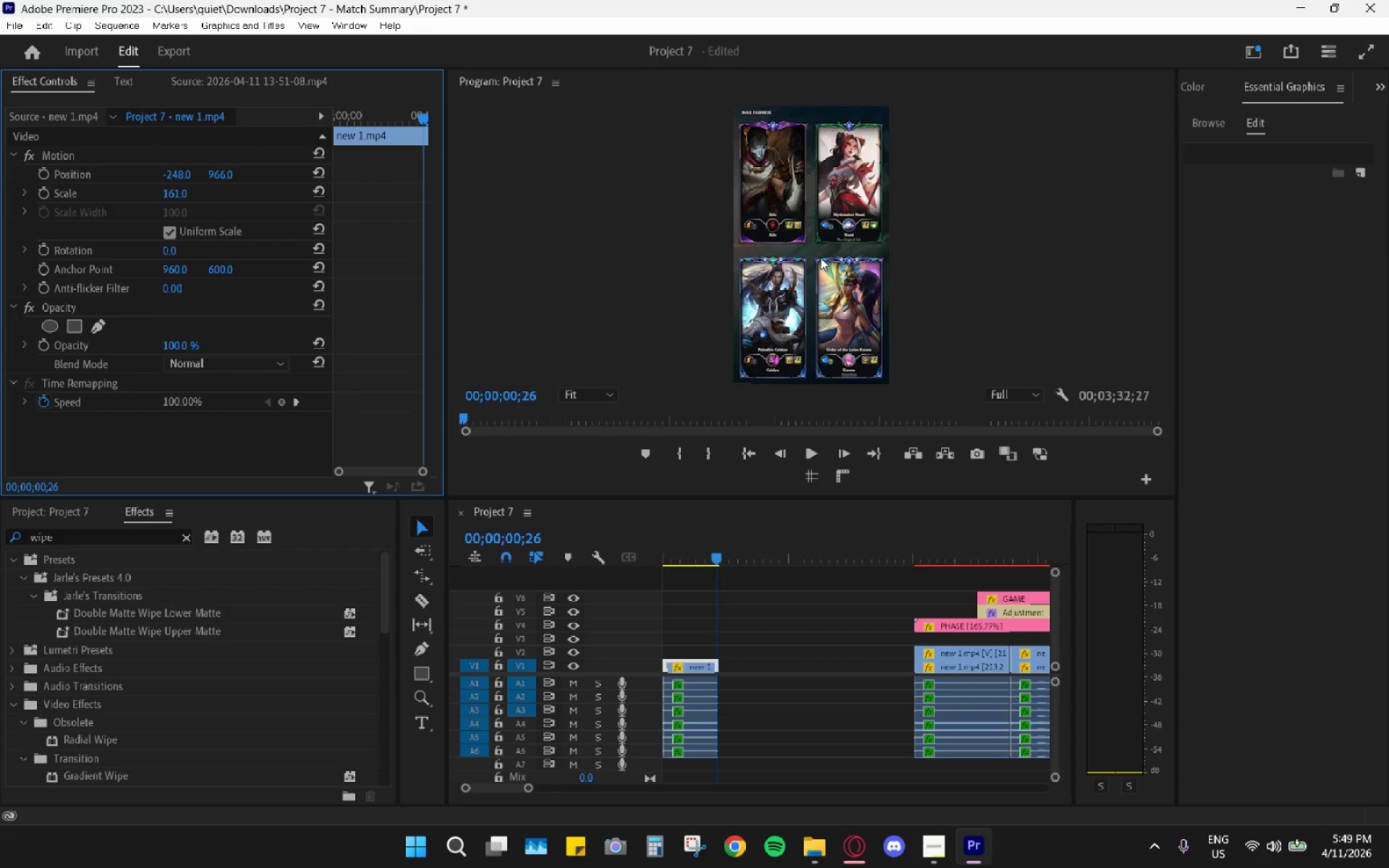 
left_click_drag(start_coordinate=[229, 173], to_coordinate=[178, 191])
 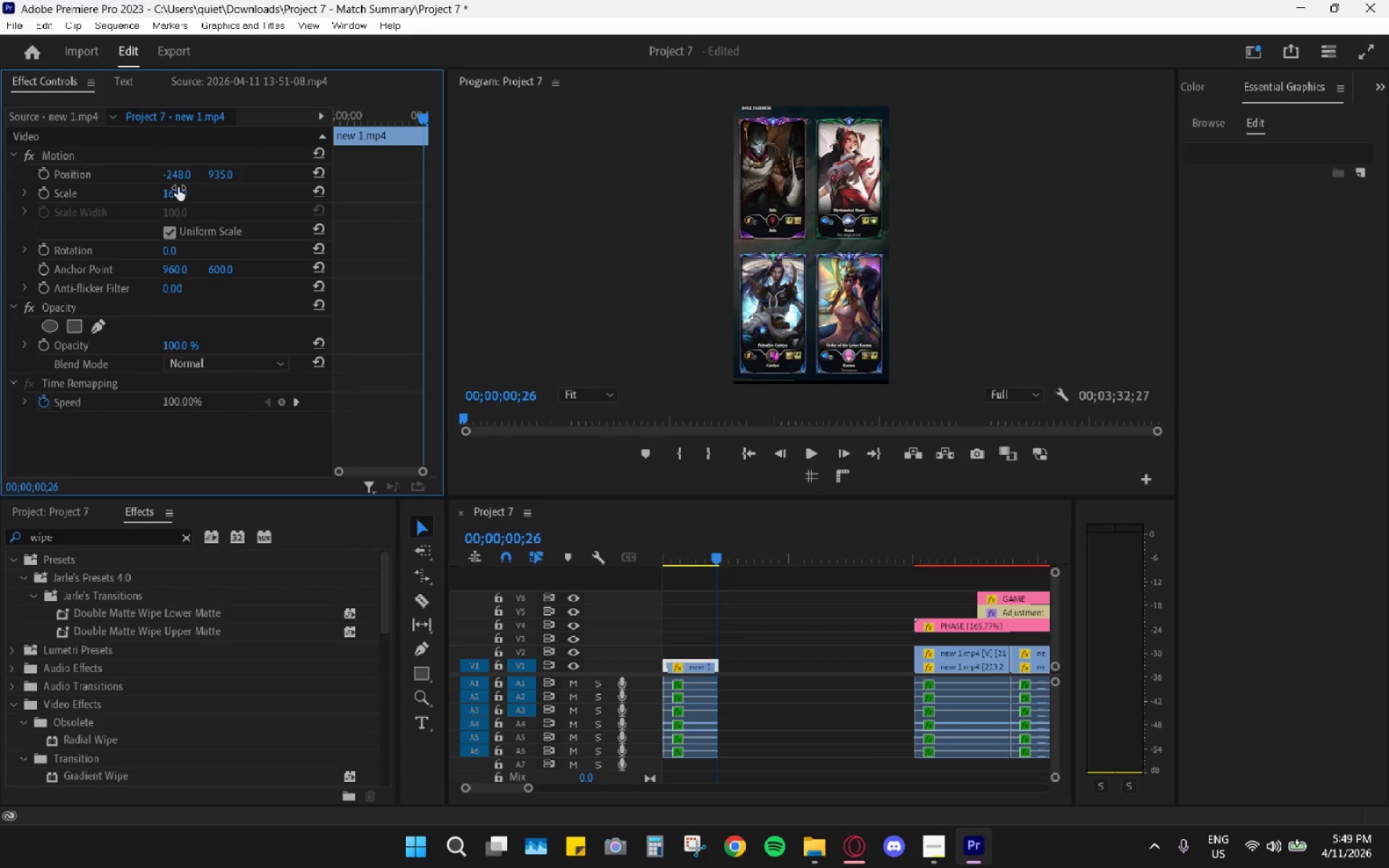 
left_click([174, 194])
 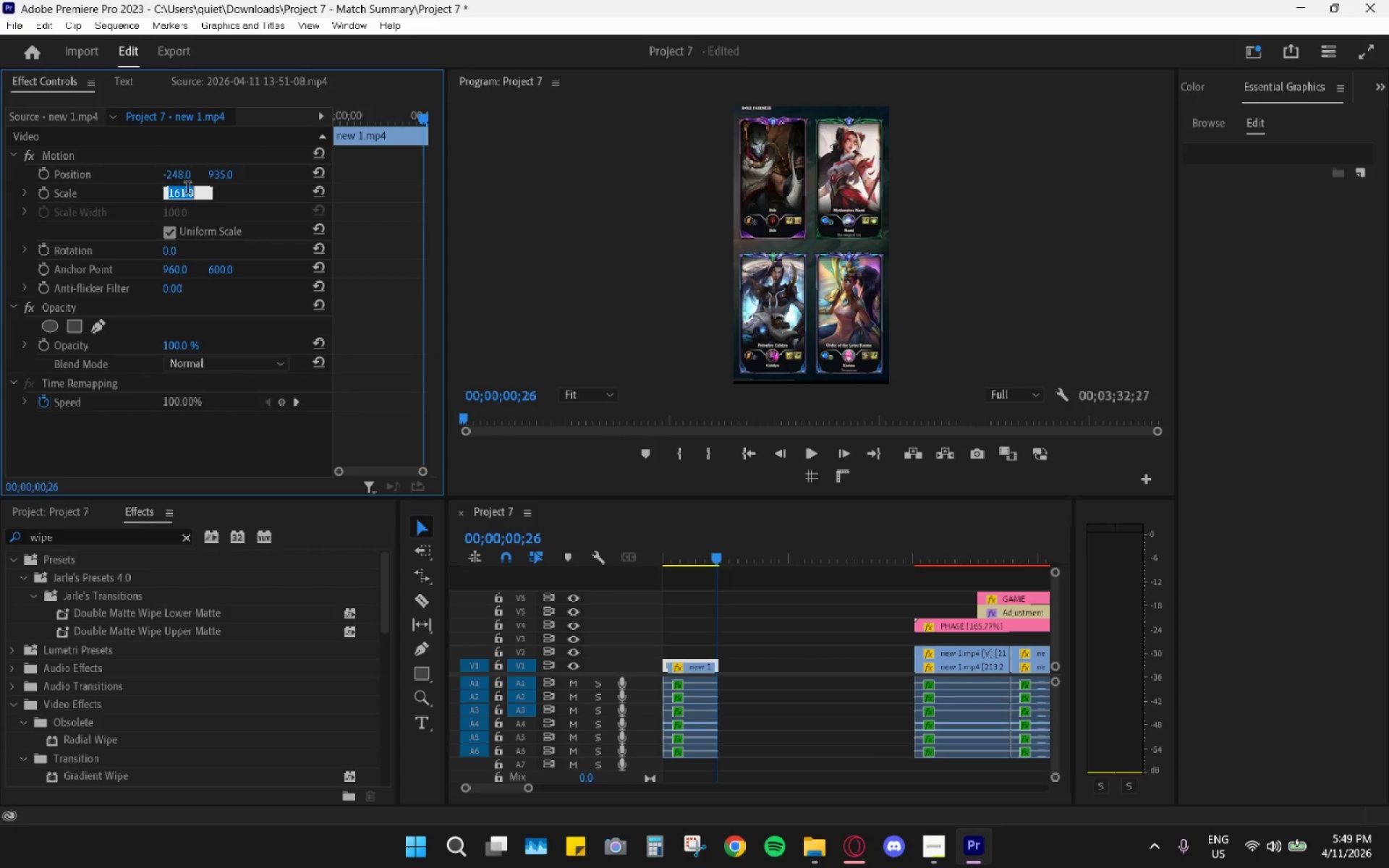 
key(Numpad1)
 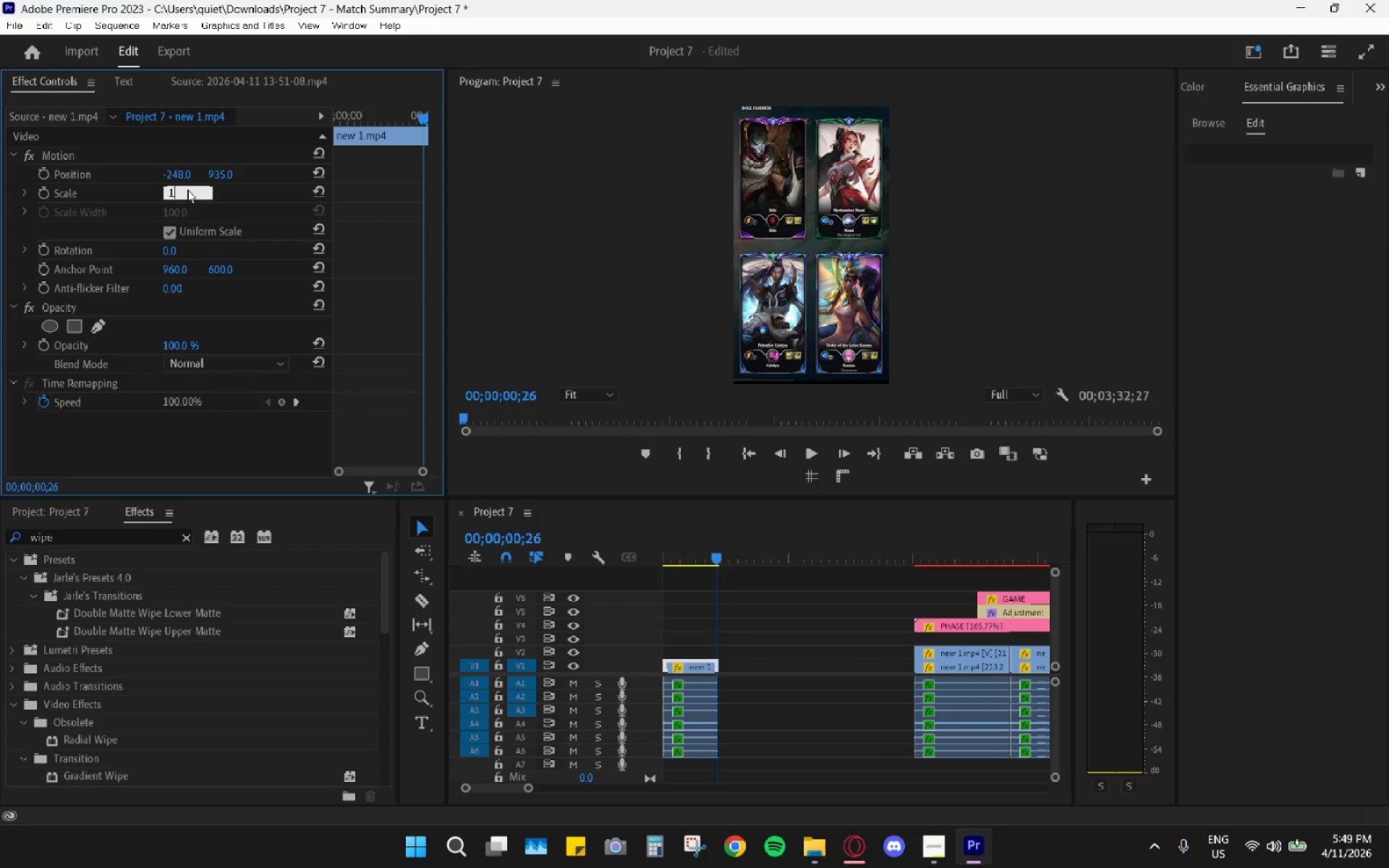 
key(Numpad7)
 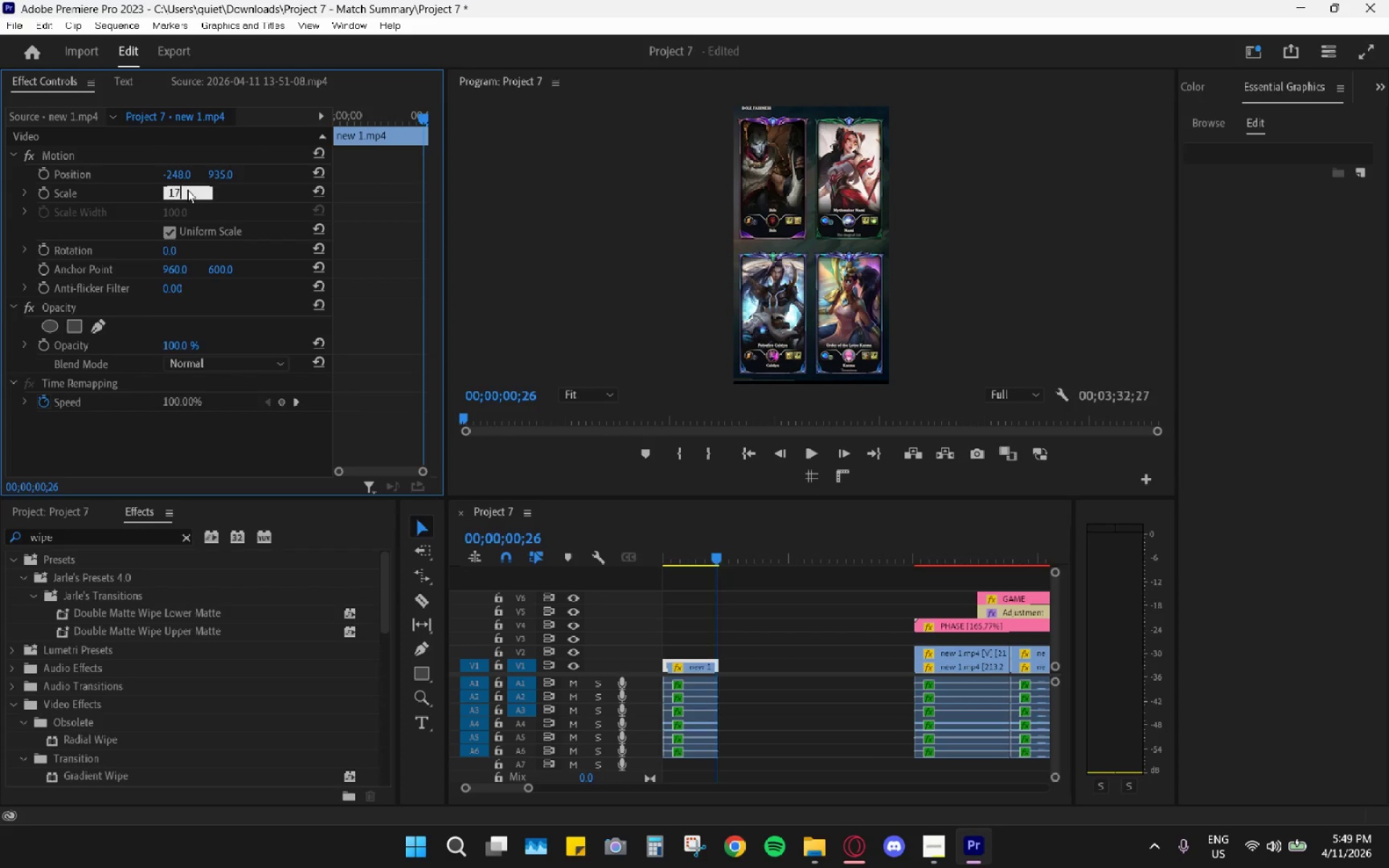 
key(Numpad0)
 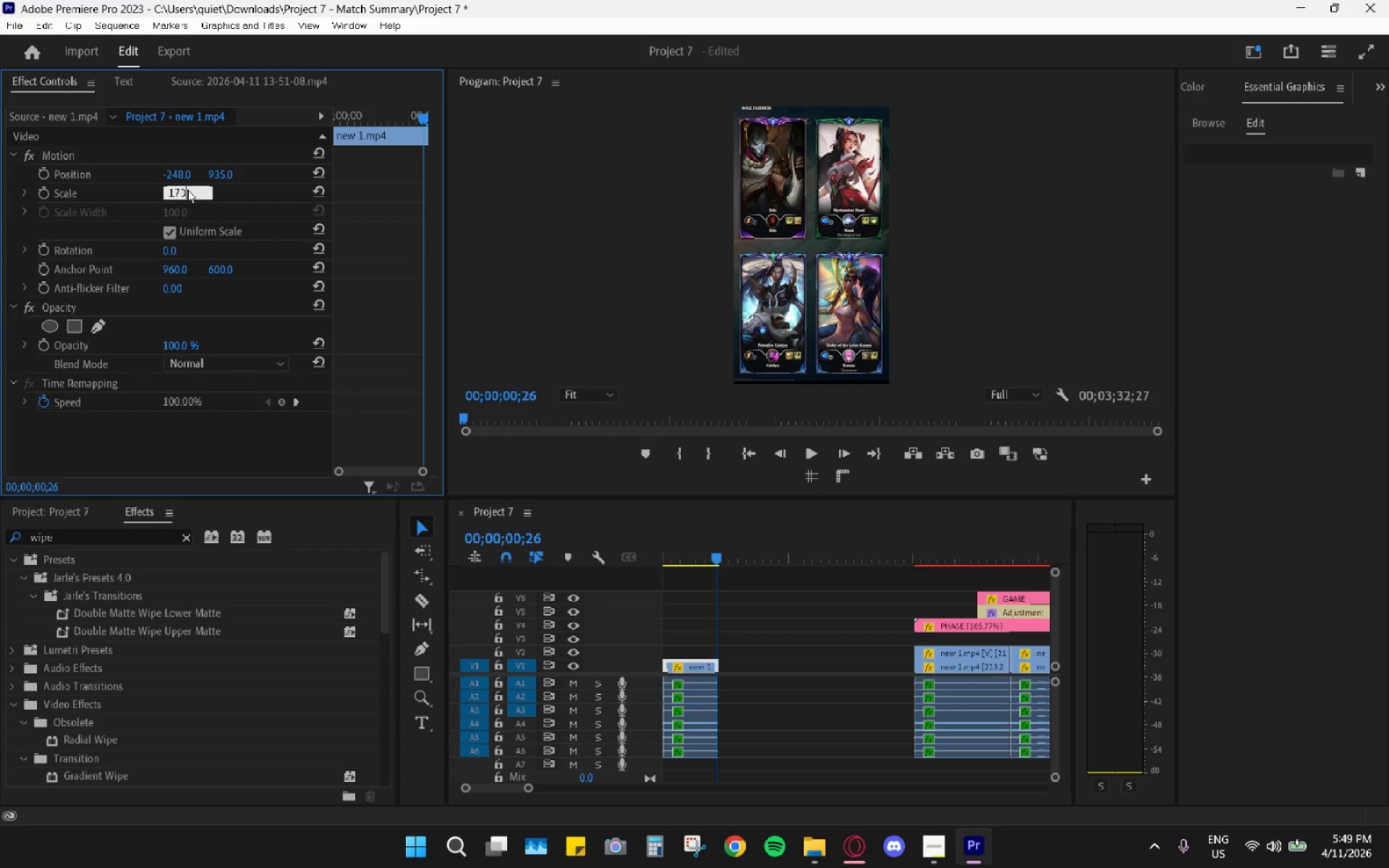 
key(Enter)
 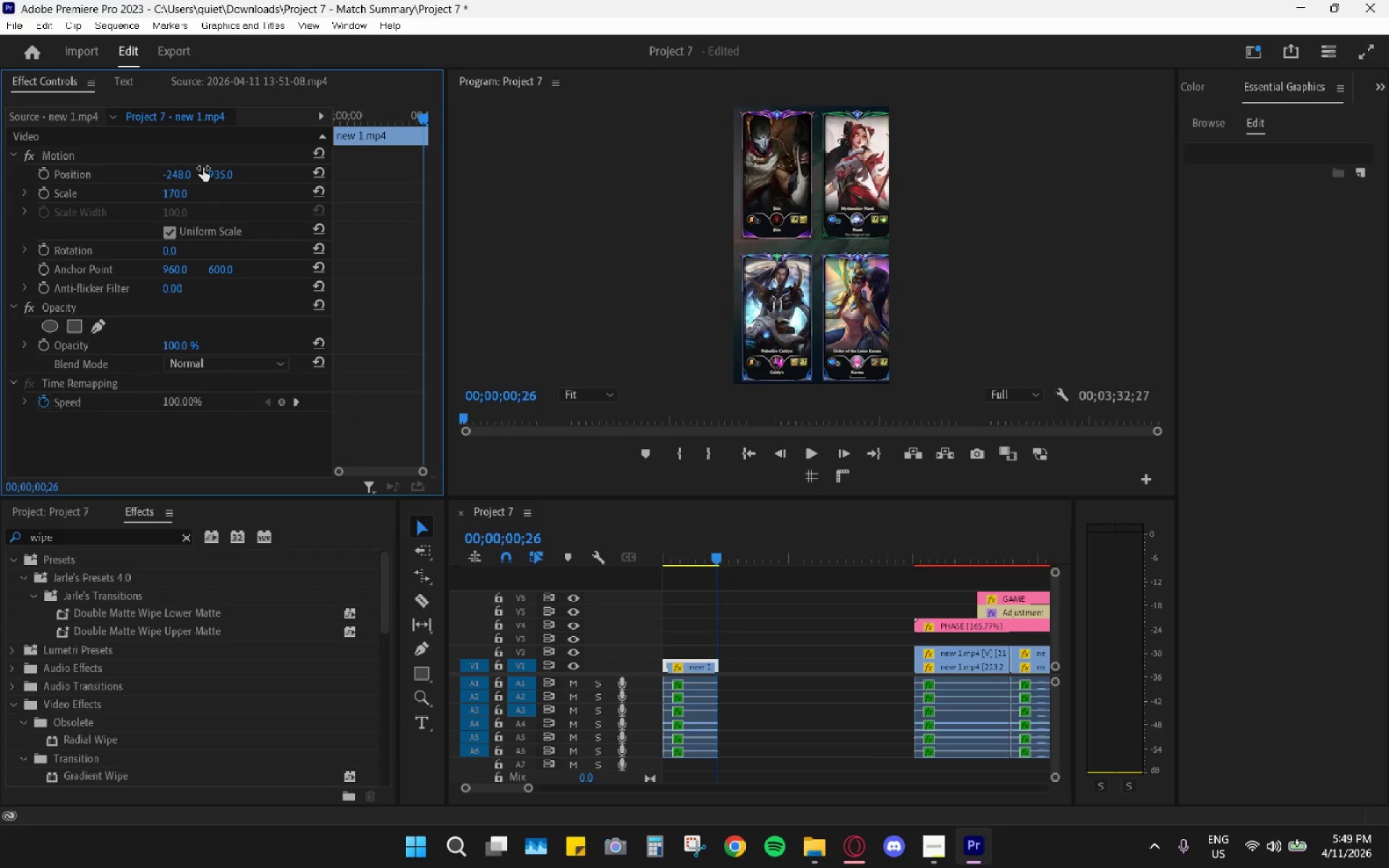 
left_click_drag(start_coordinate=[179, 169], to_coordinate=[146, 190])
 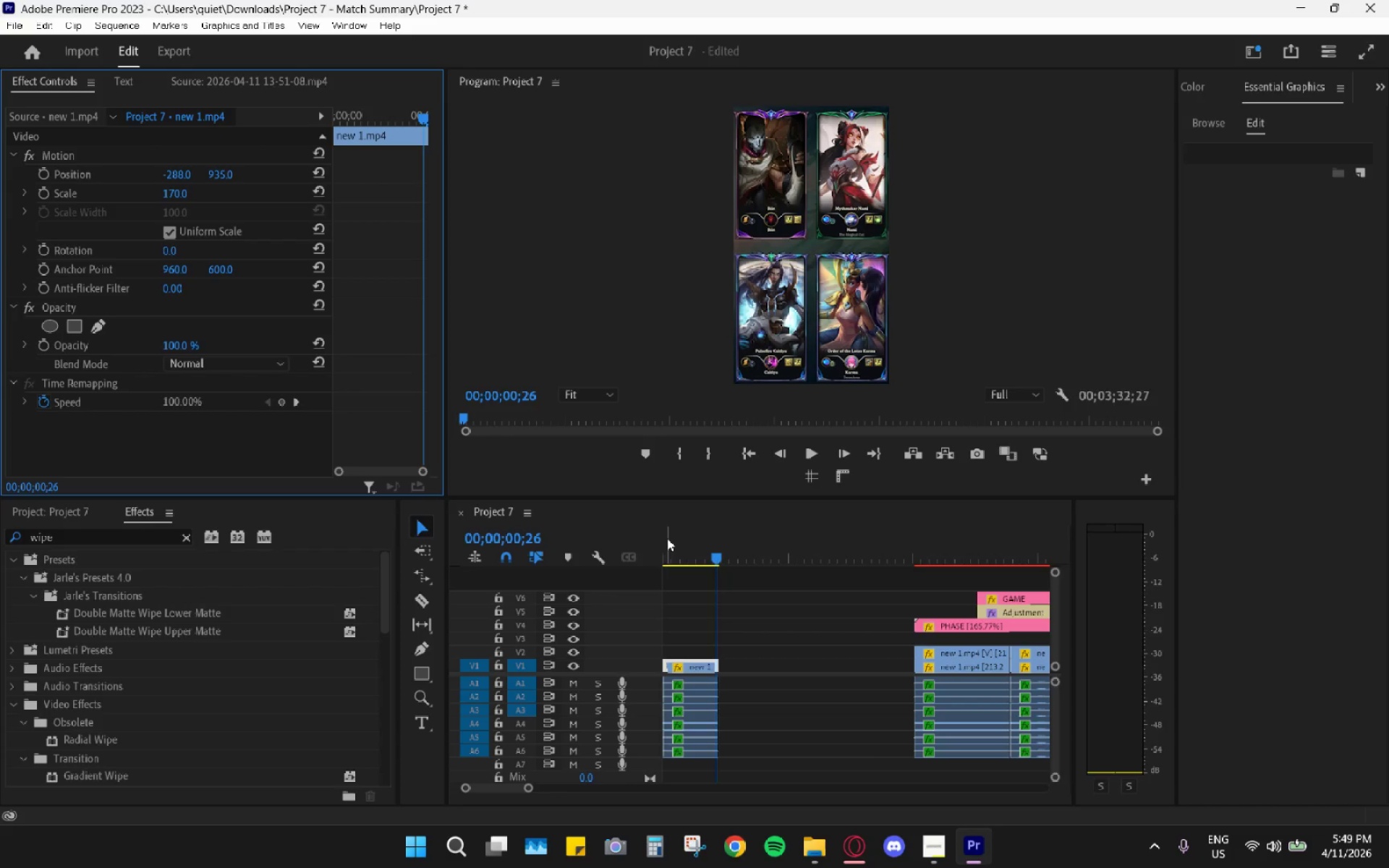 
left_click_drag(start_coordinate=[674, 554], to_coordinate=[615, 560])
 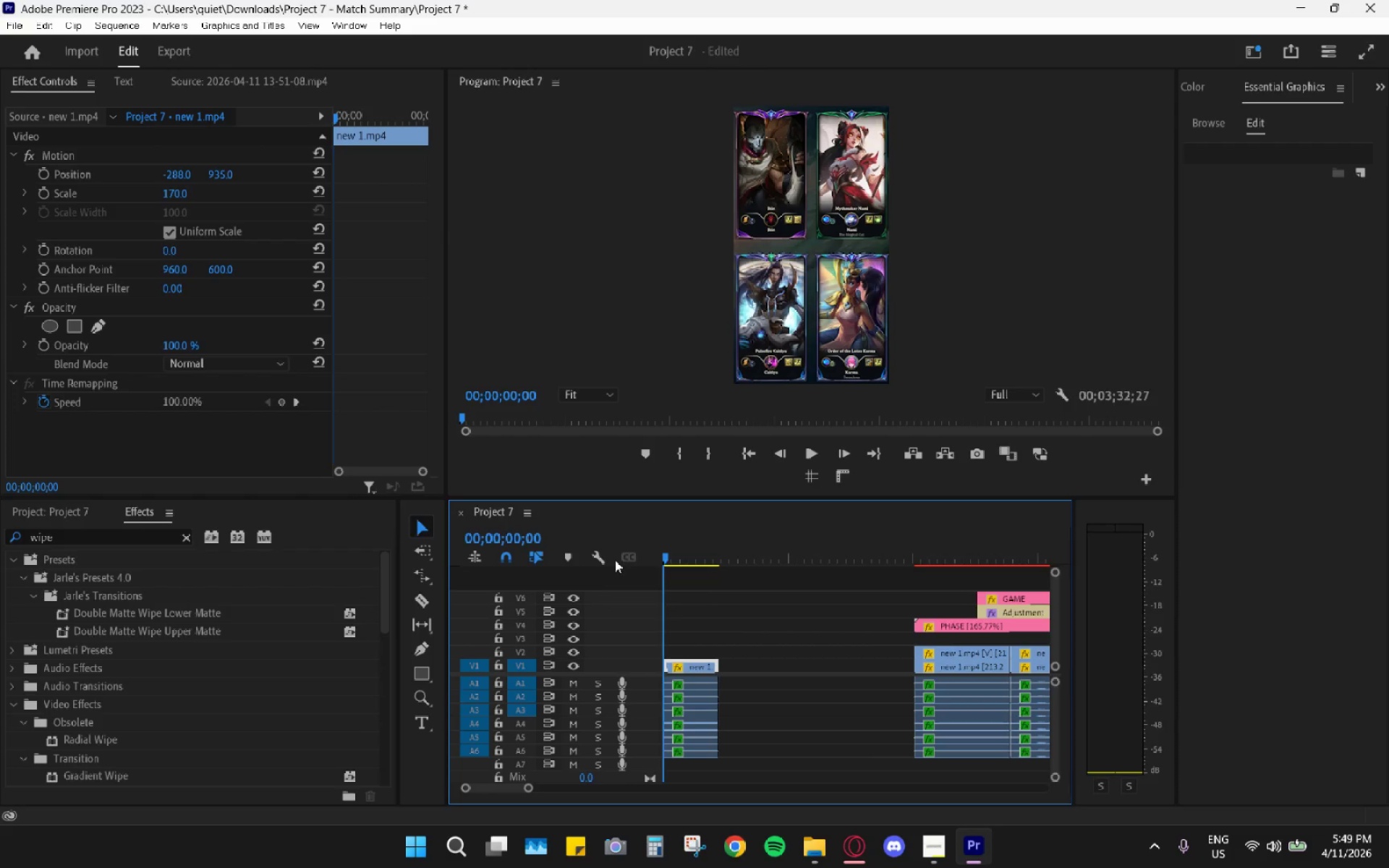 
key(Space)
 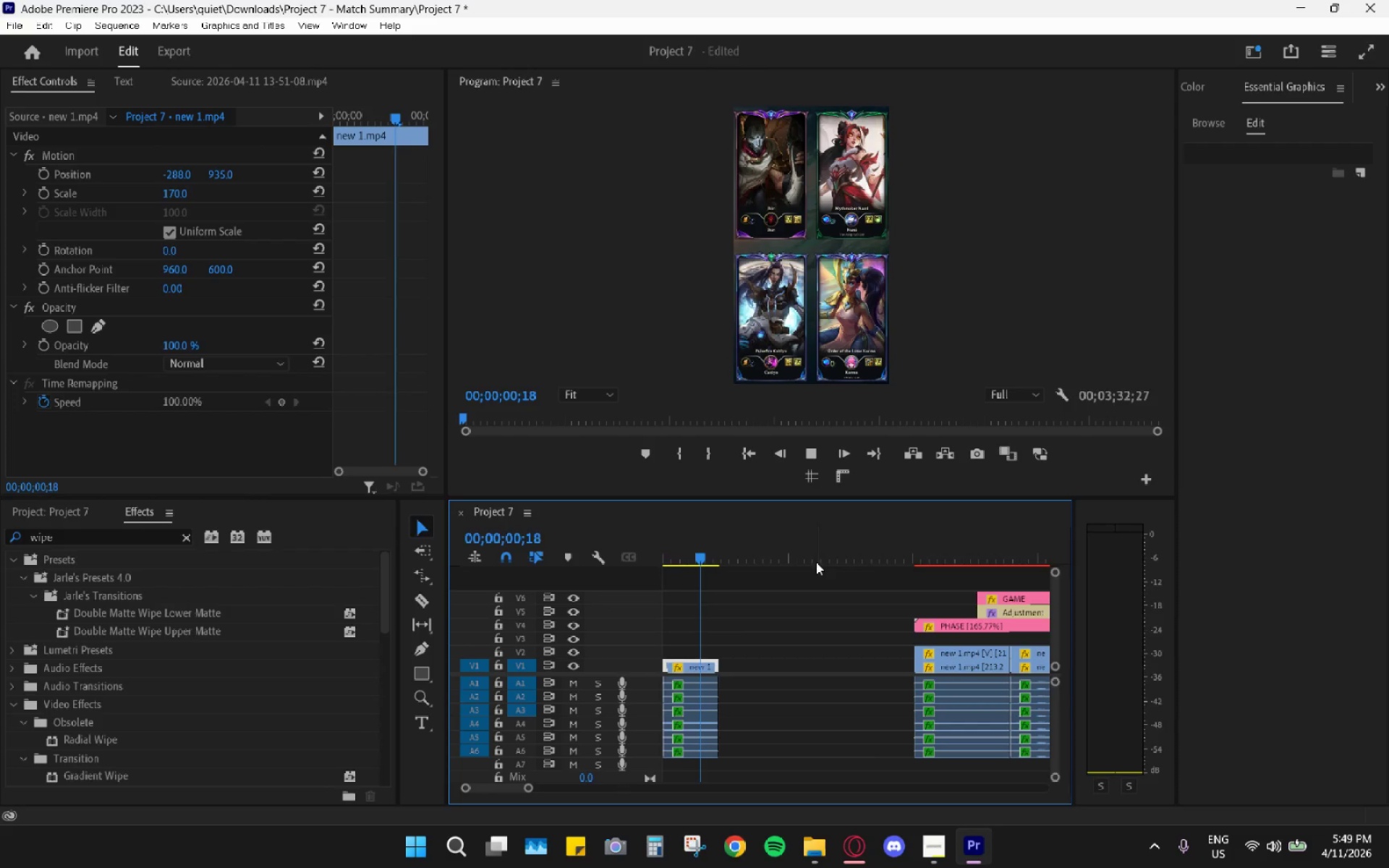 
key(Space)
 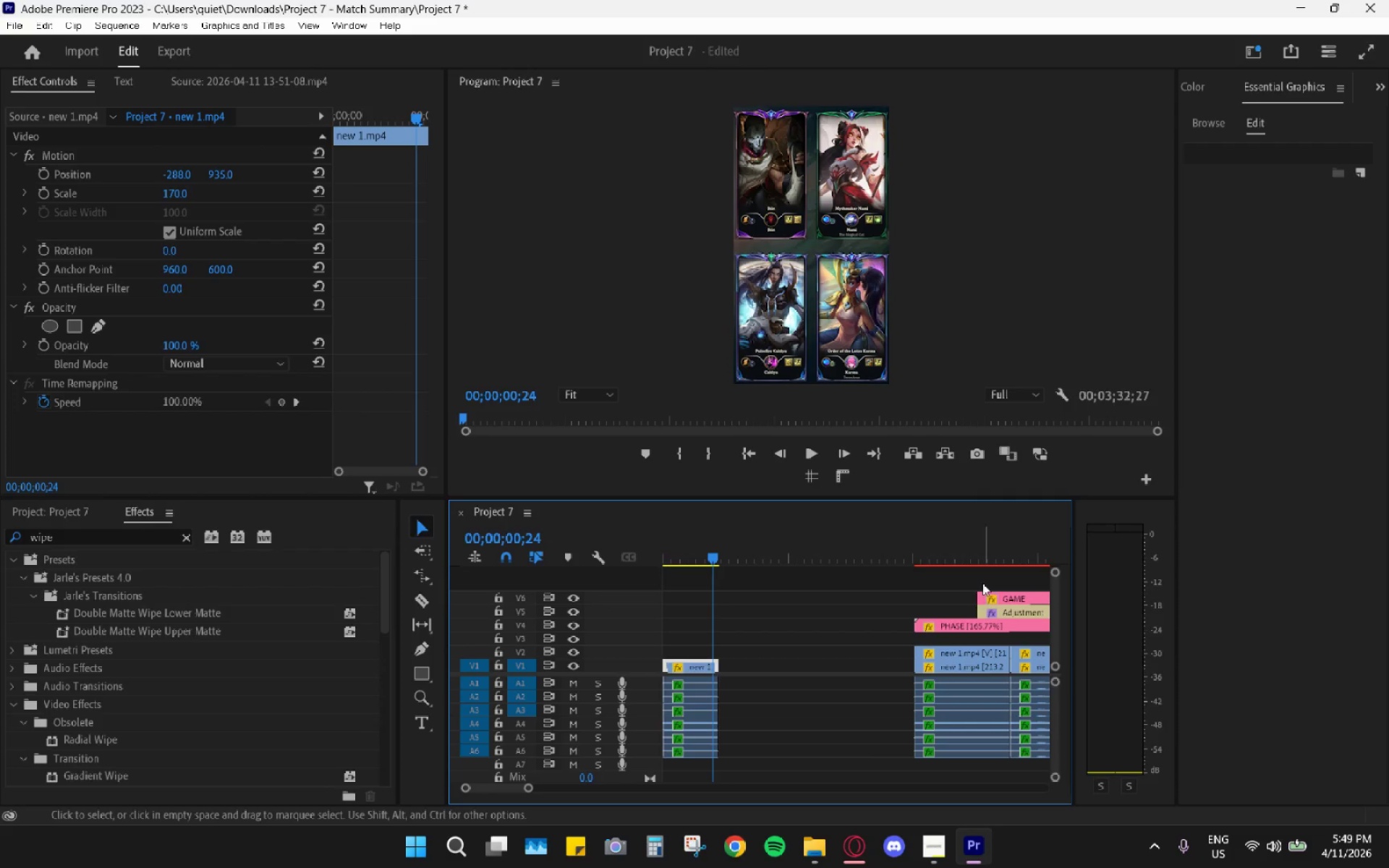 
left_click_drag(start_coordinate=[974, 579], to_coordinate=[1001, 611])
 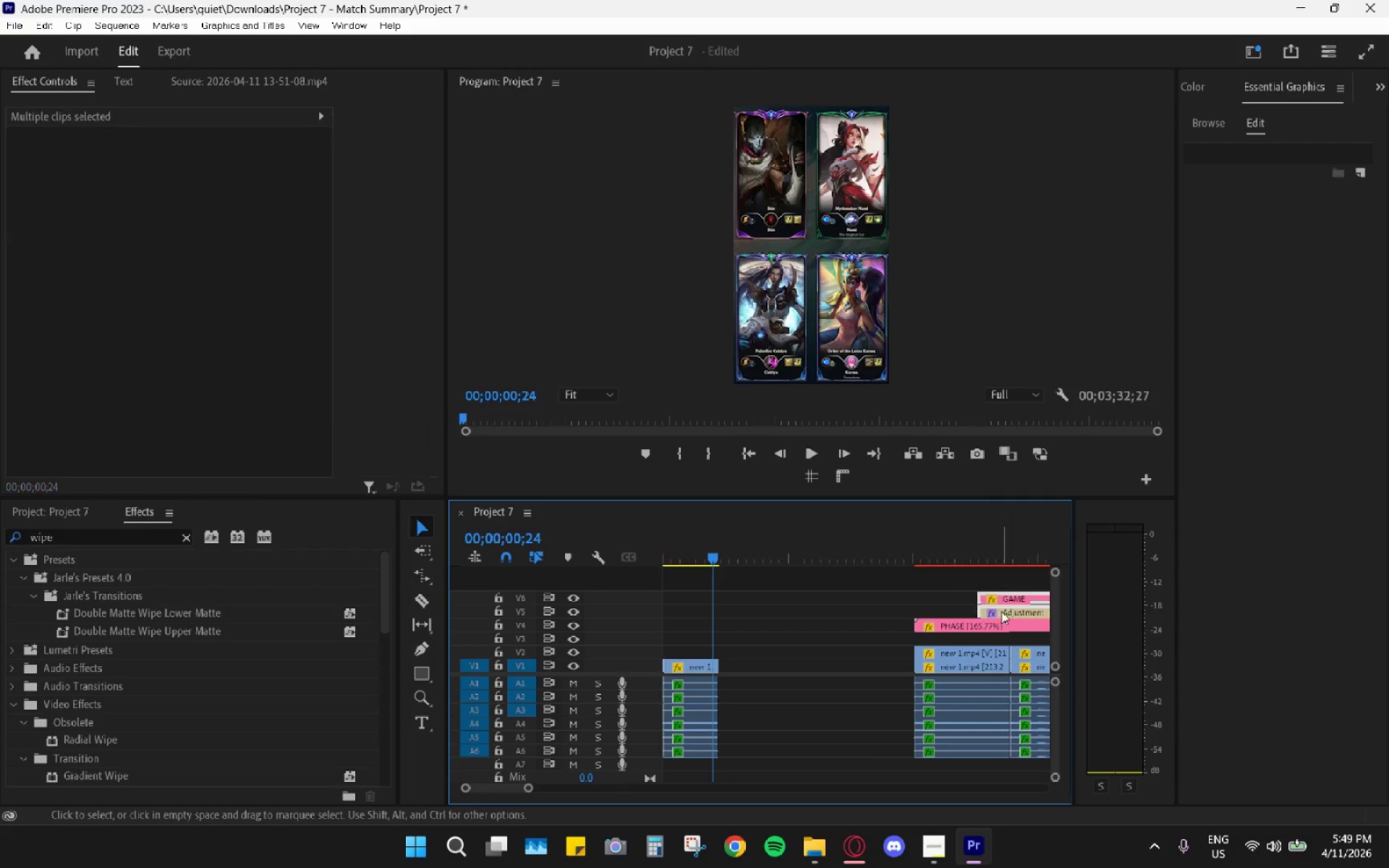 
left_click_drag(start_coordinate=[1002, 611], to_coordinate=[690, 610])
 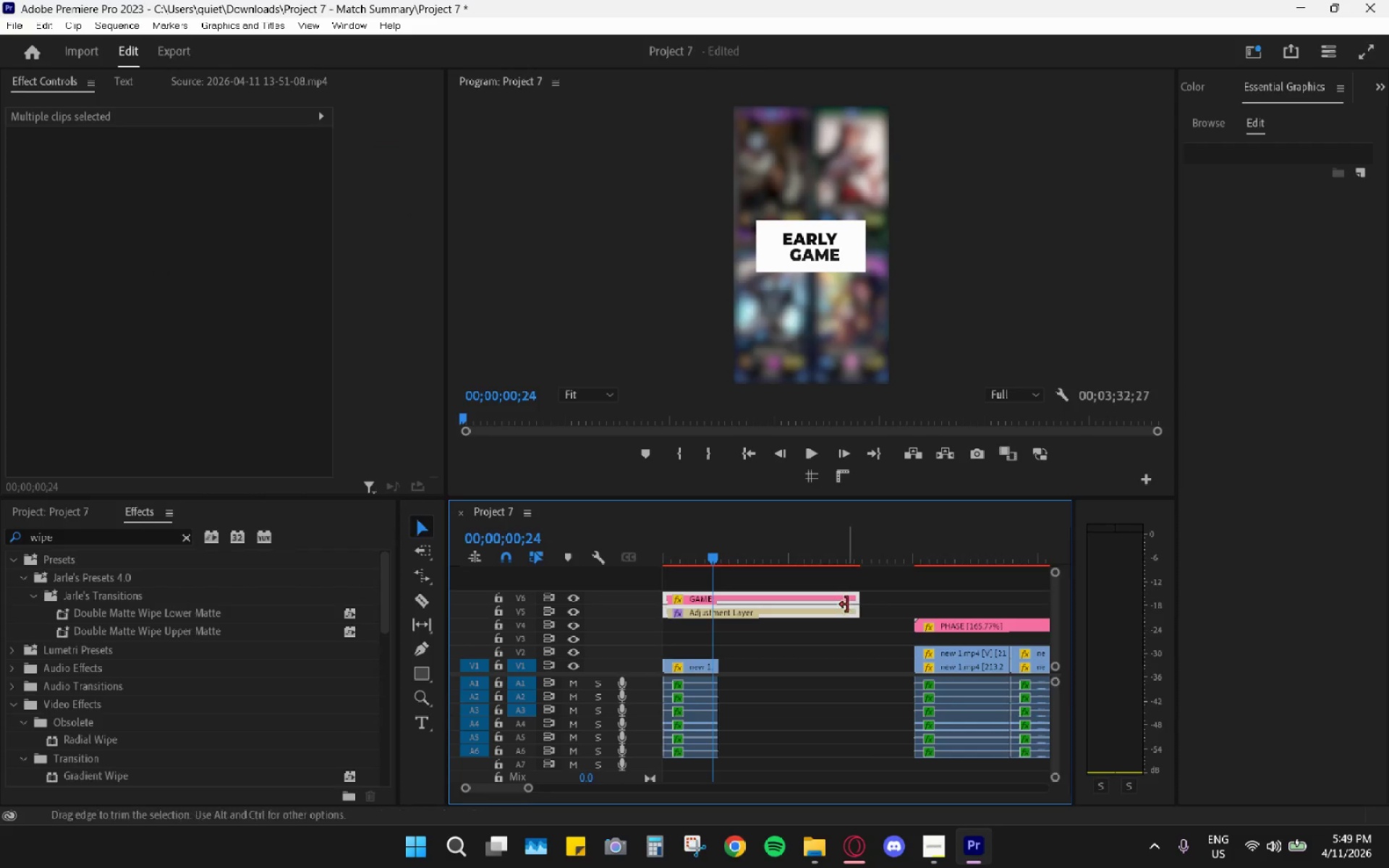 
key(R)
 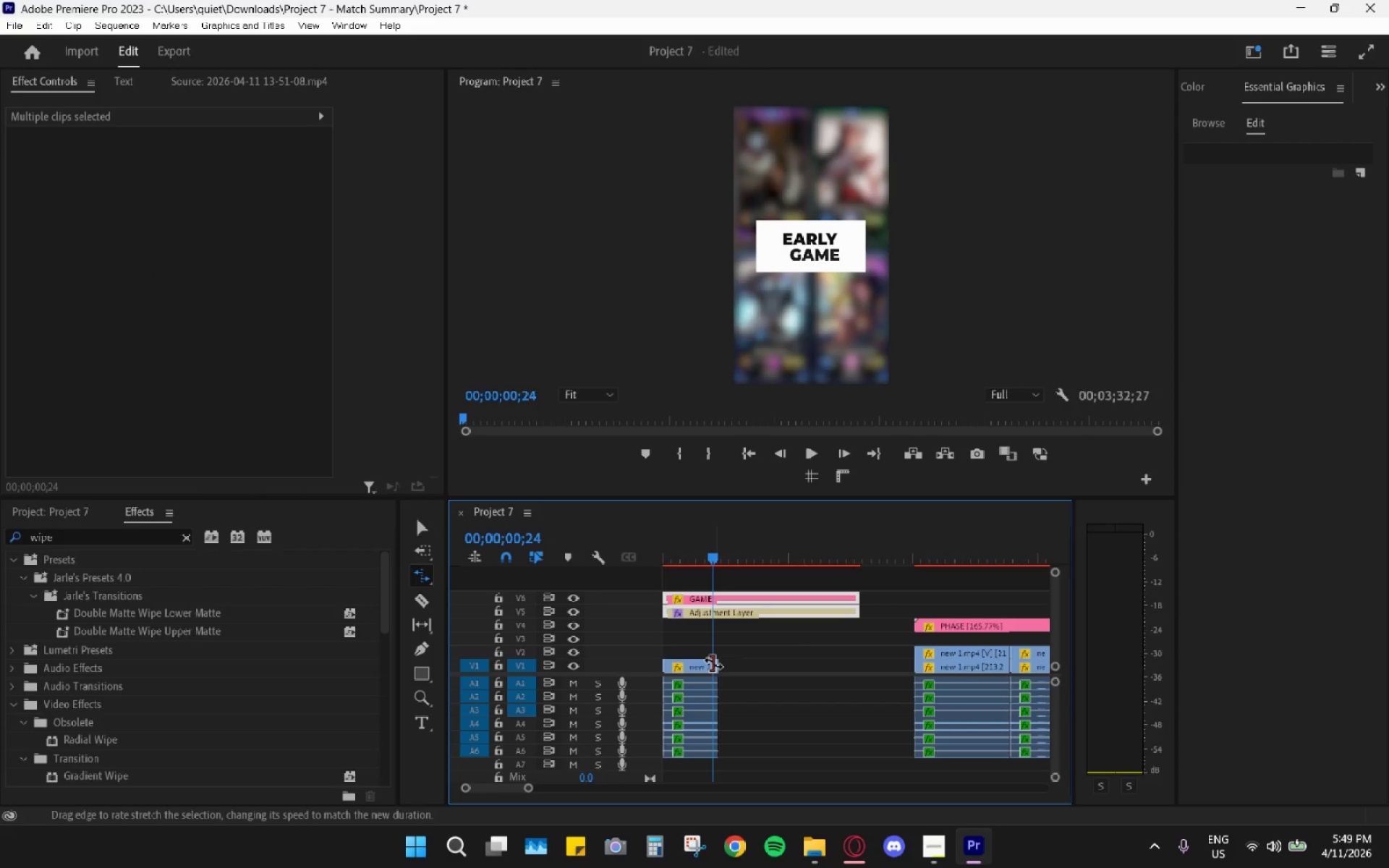 
type(vr)
 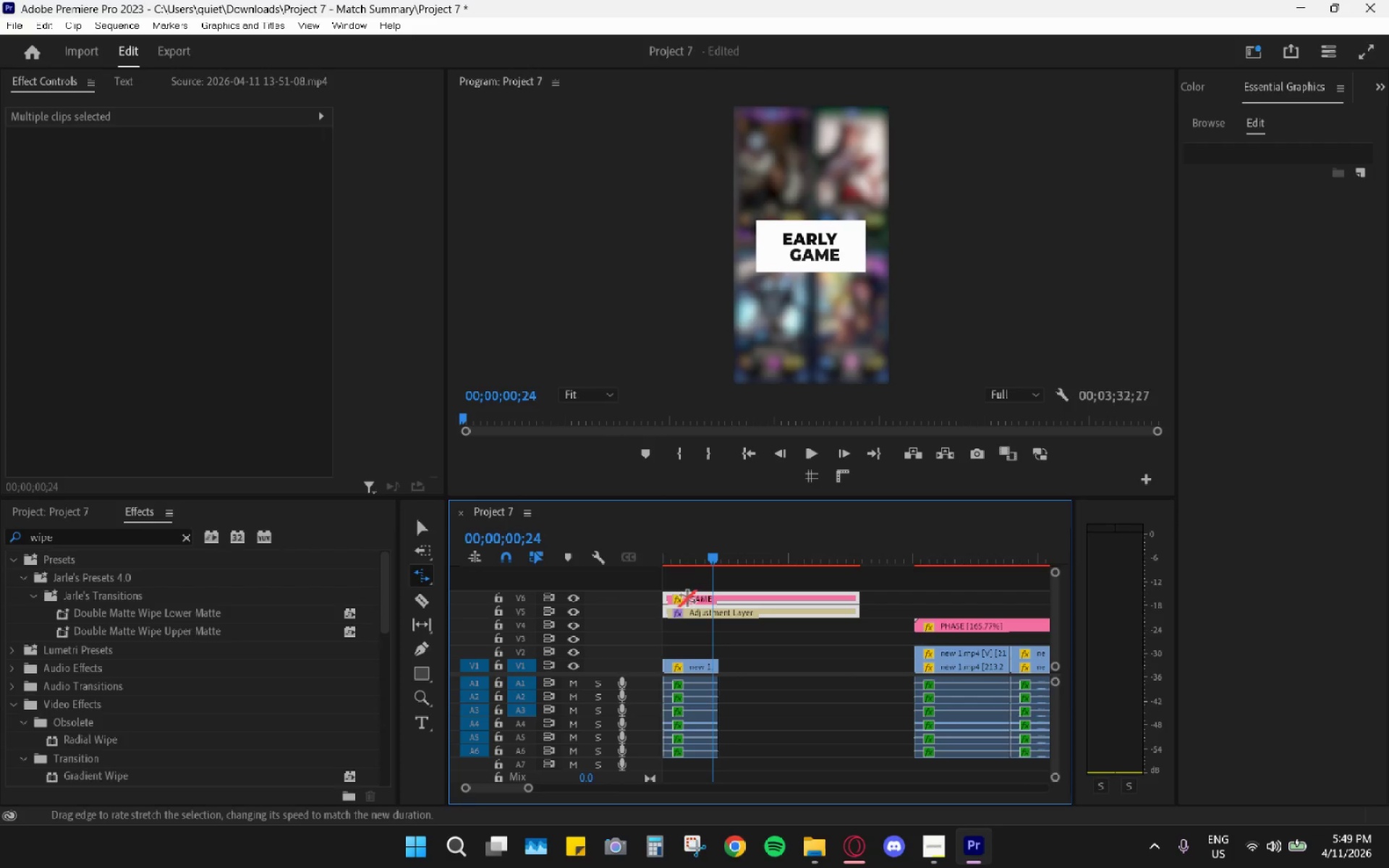 
left_click_drag(start_coordinate=[684, 549], to_coordinate=[659, 544])
 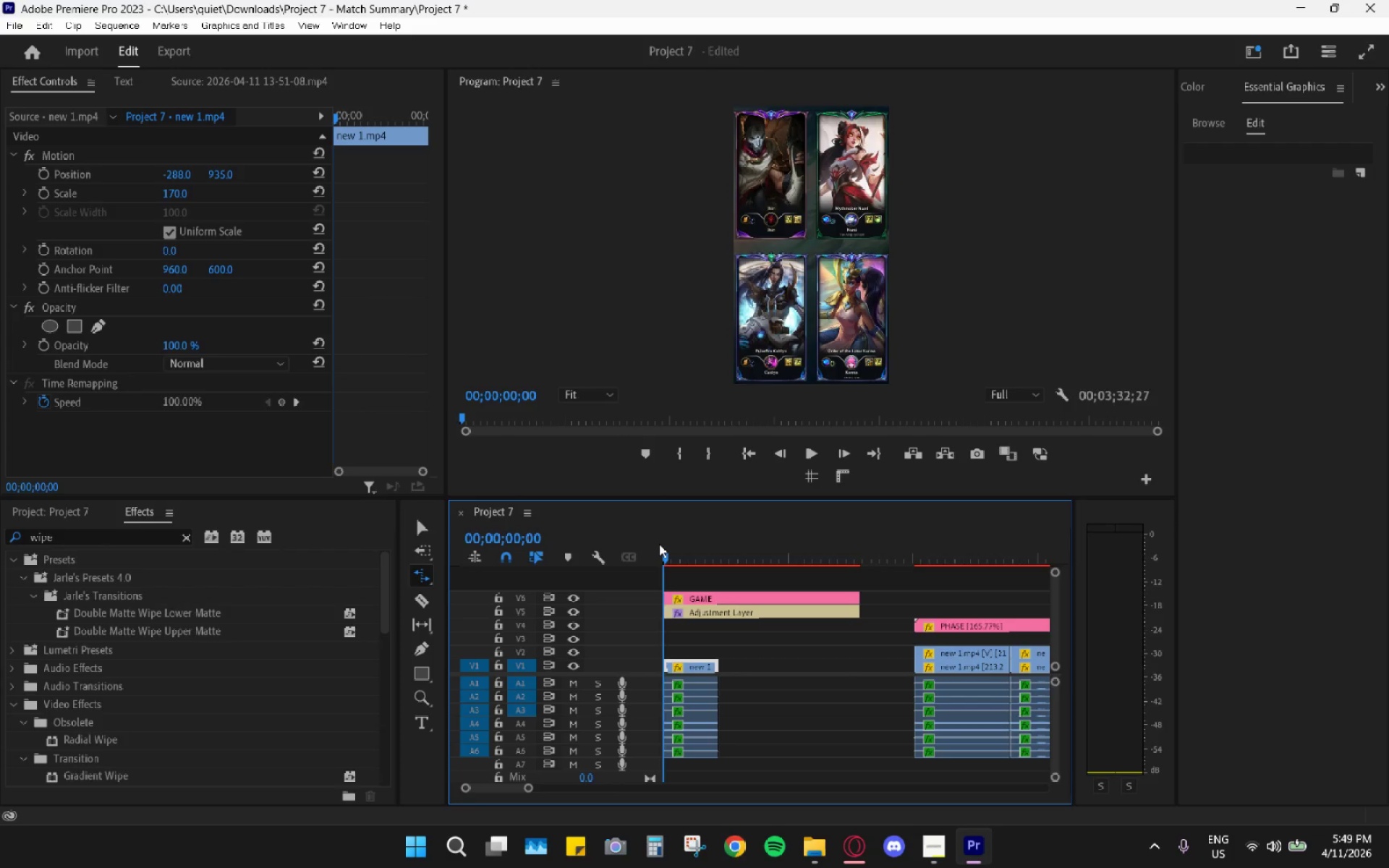 
key(Space)
 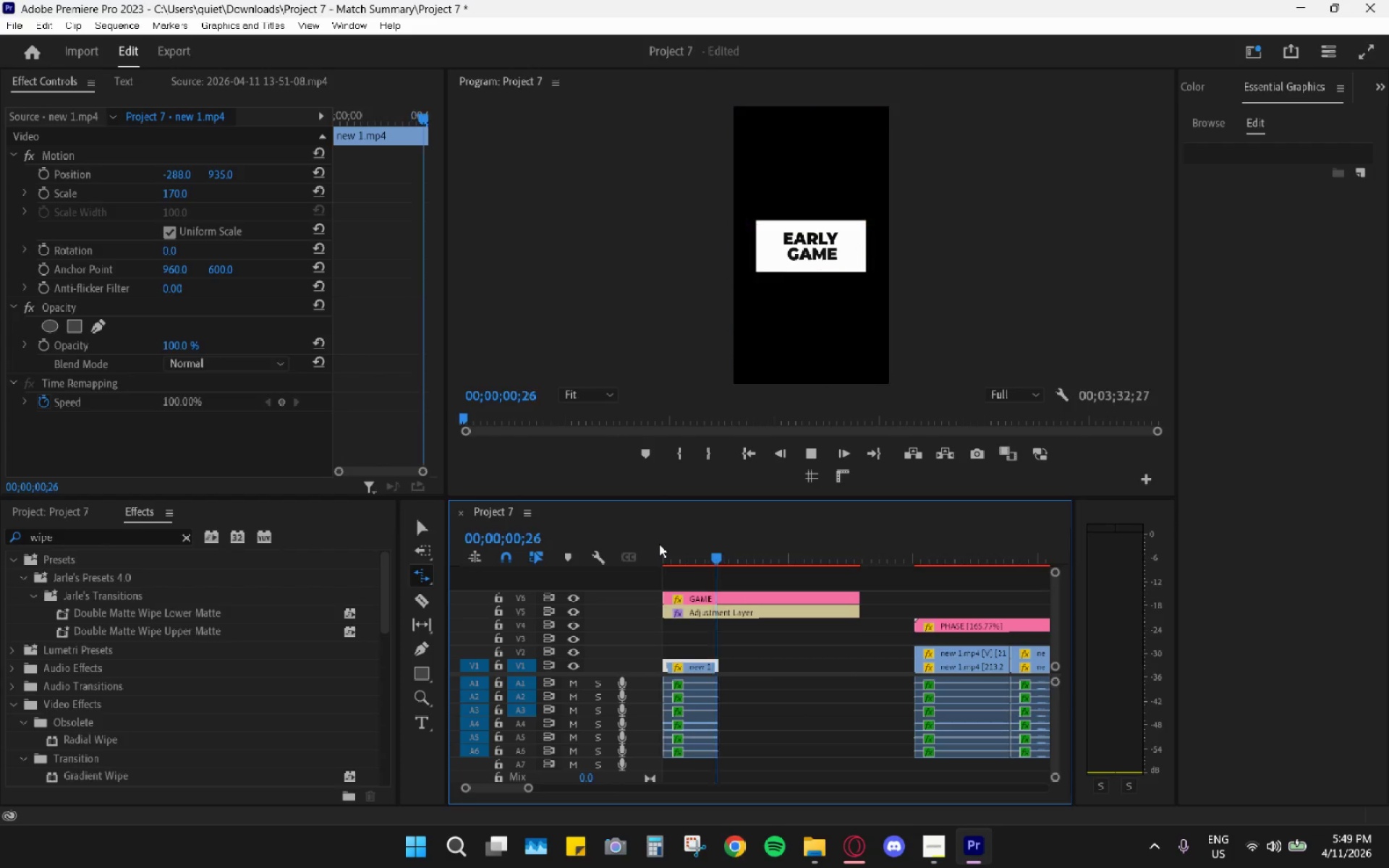 
key(Space)
 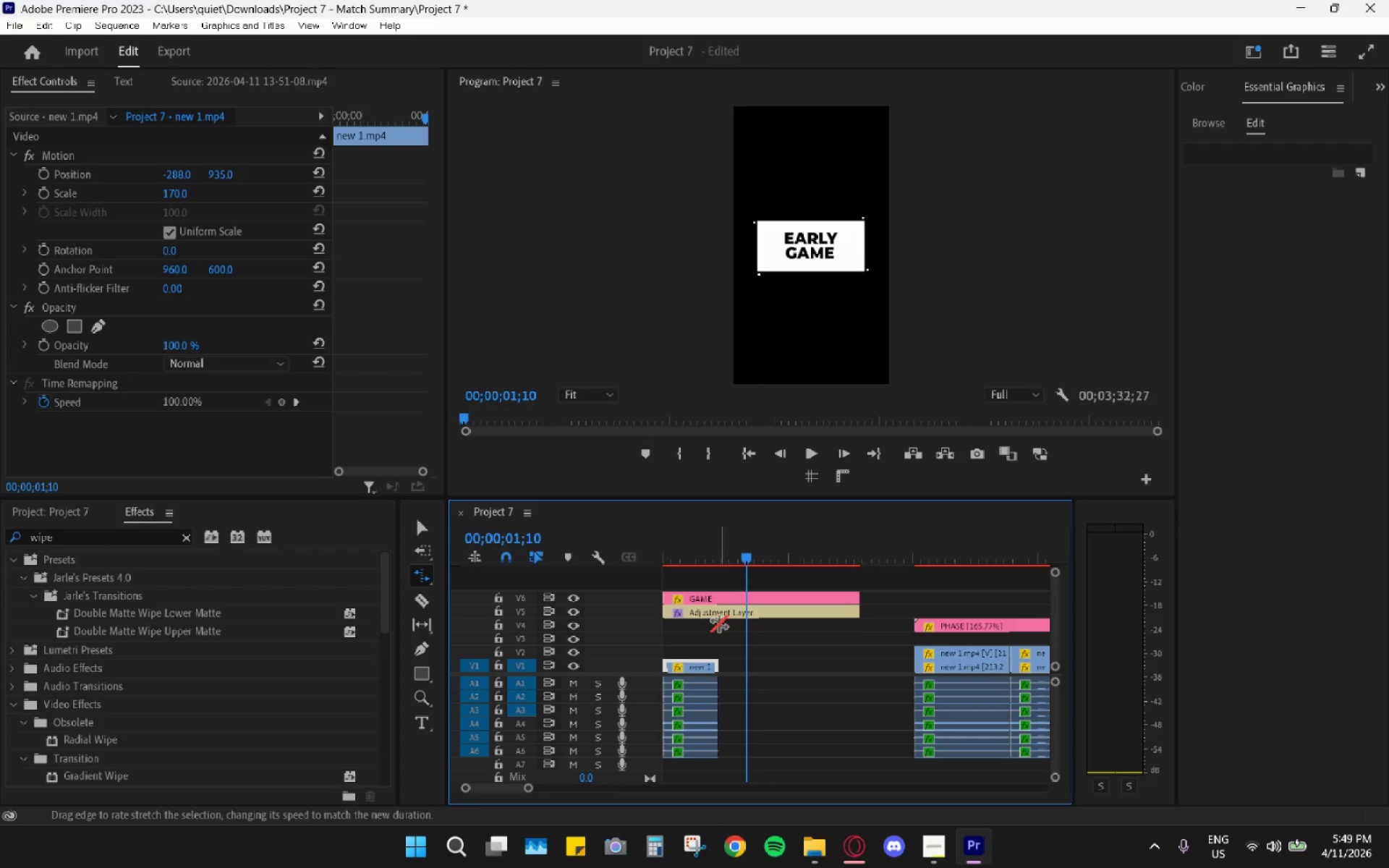 
key(R)
 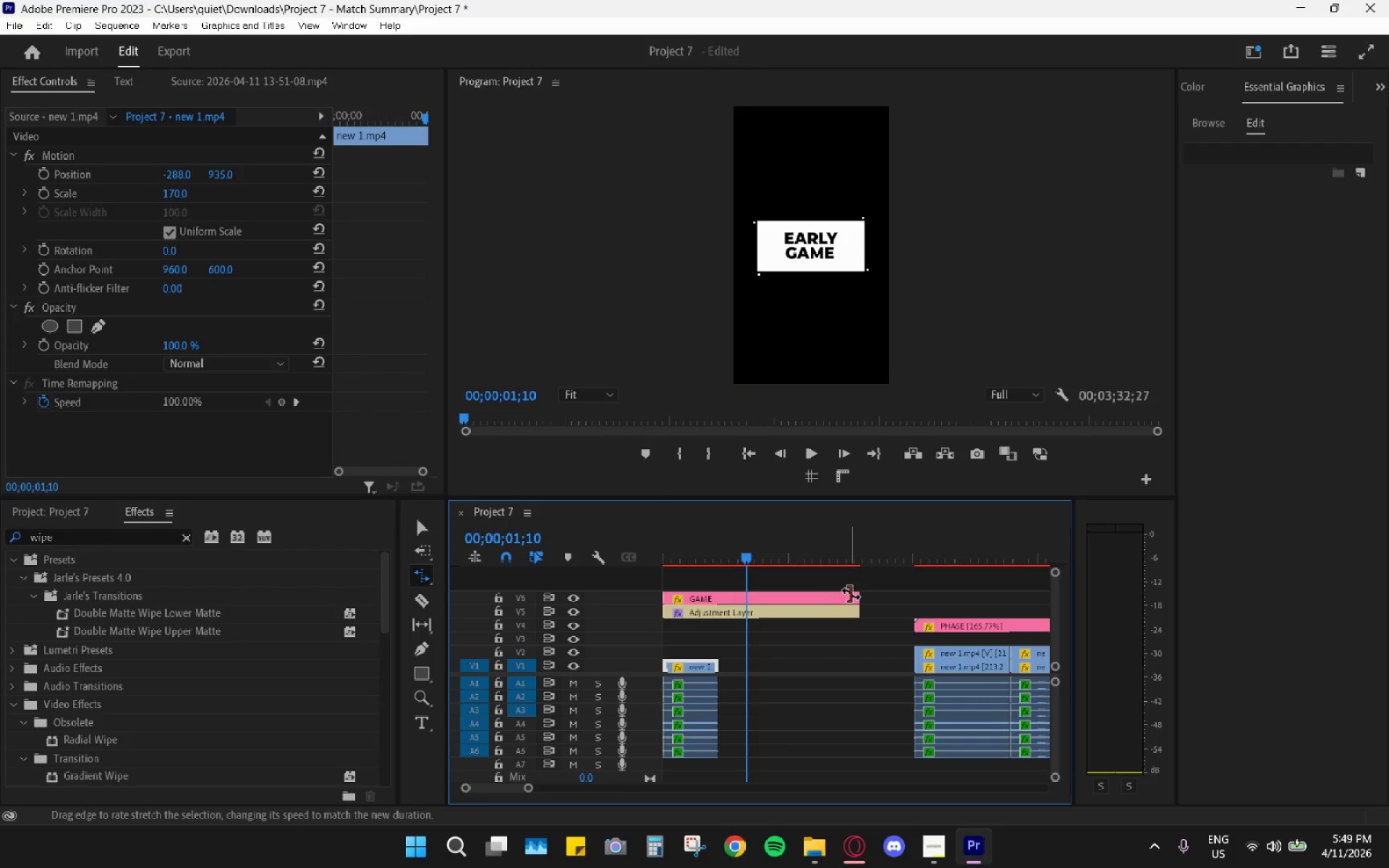 
left_click_drag(start_coordinate=[854, 596], to_coordinate=[756, 605])
 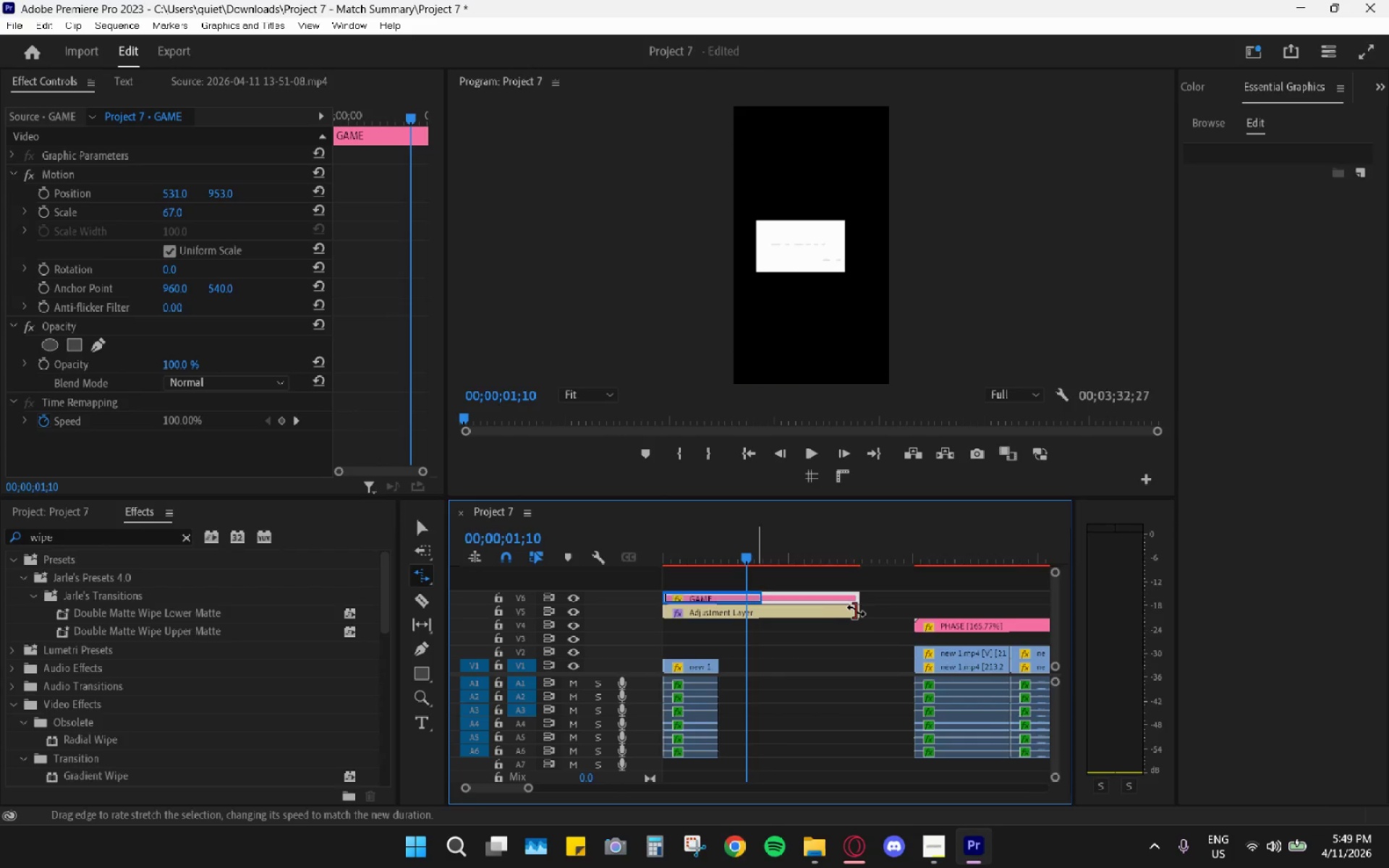 
left_click_drag(start_coordinate=[857, 610], to_coordinate=[760, 616])
 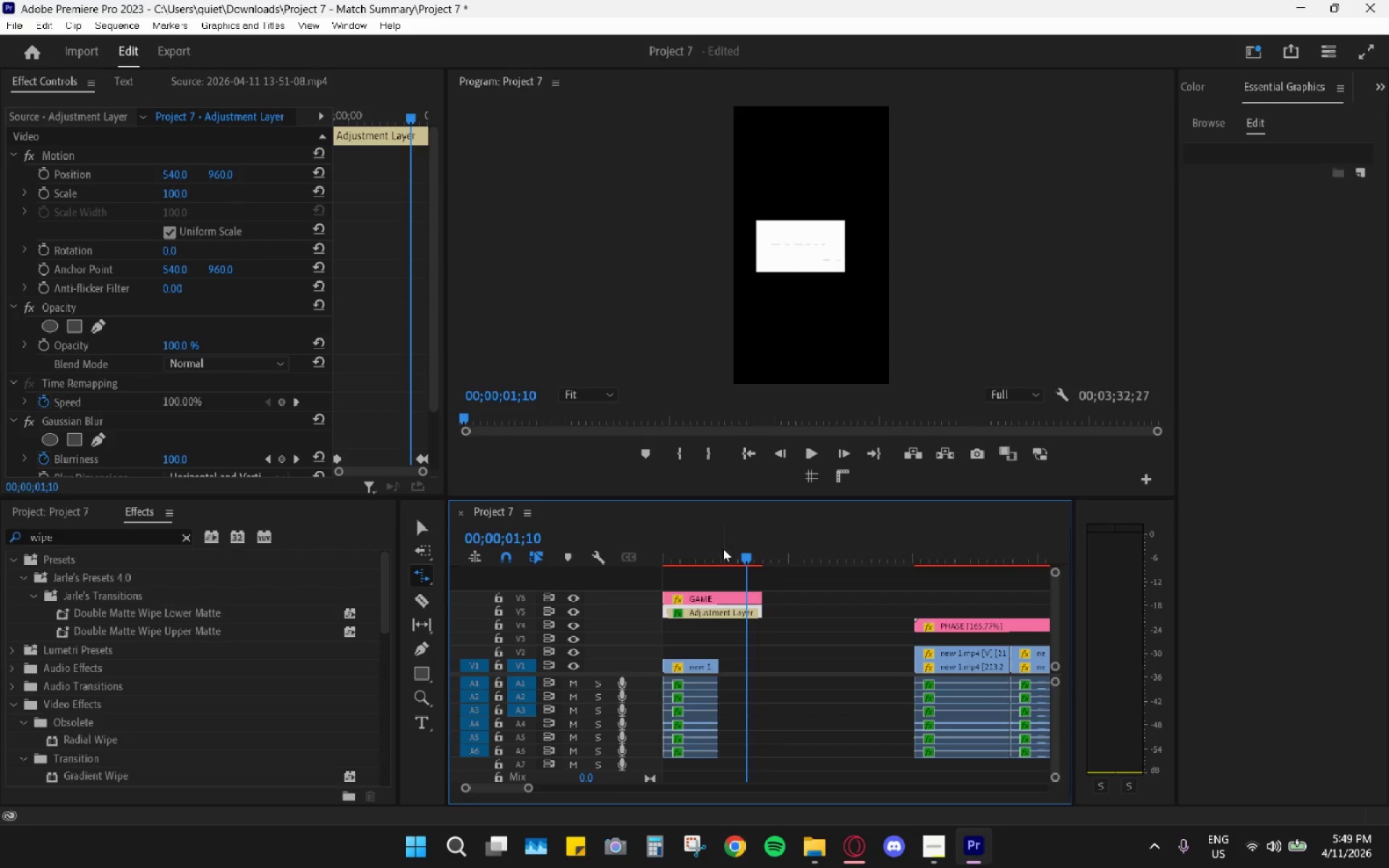 
left_click_drag(start_coordinate=[717, 548], to_coordinate=[662, 548])
 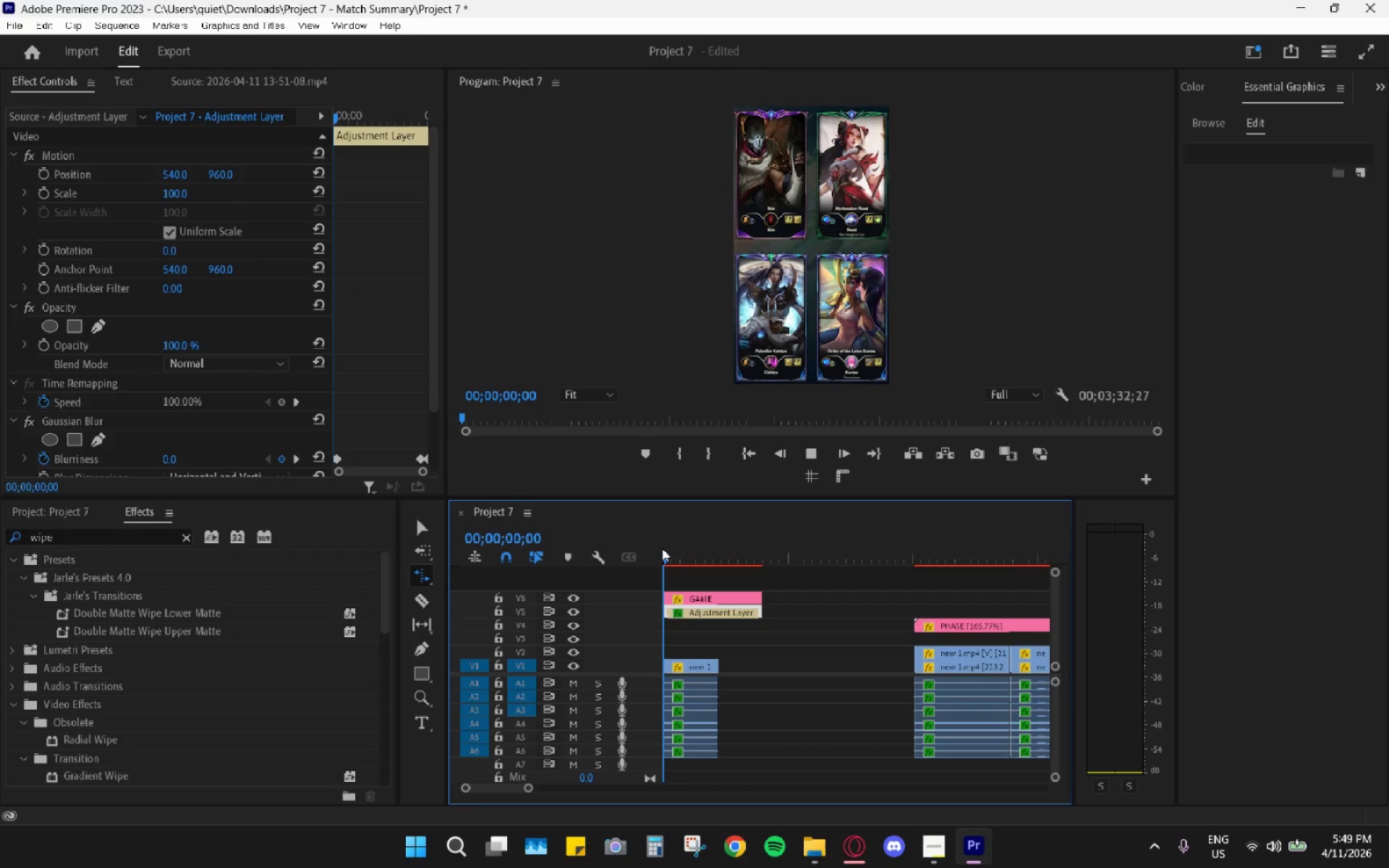 
key(Space)
 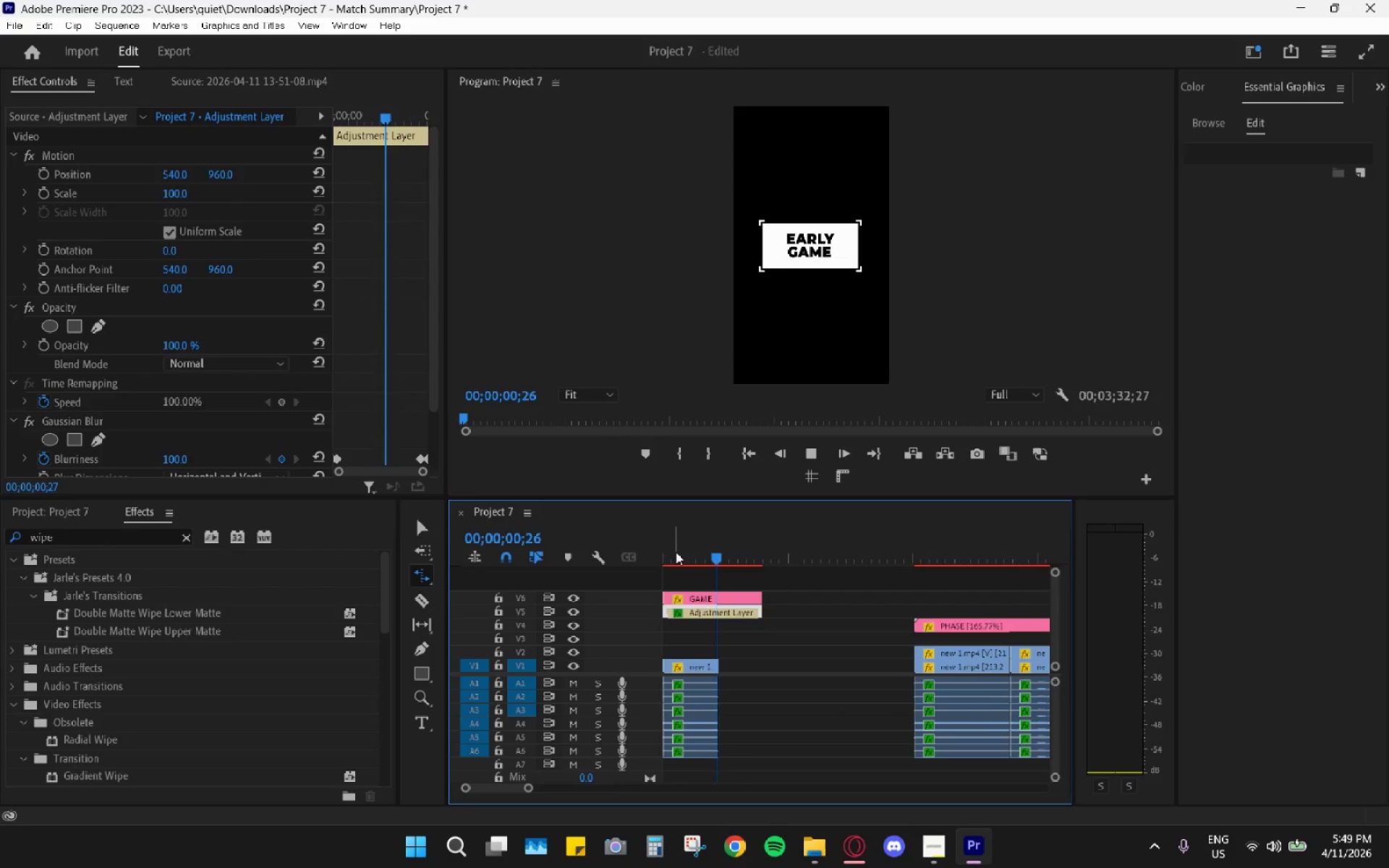 
key(Space)
 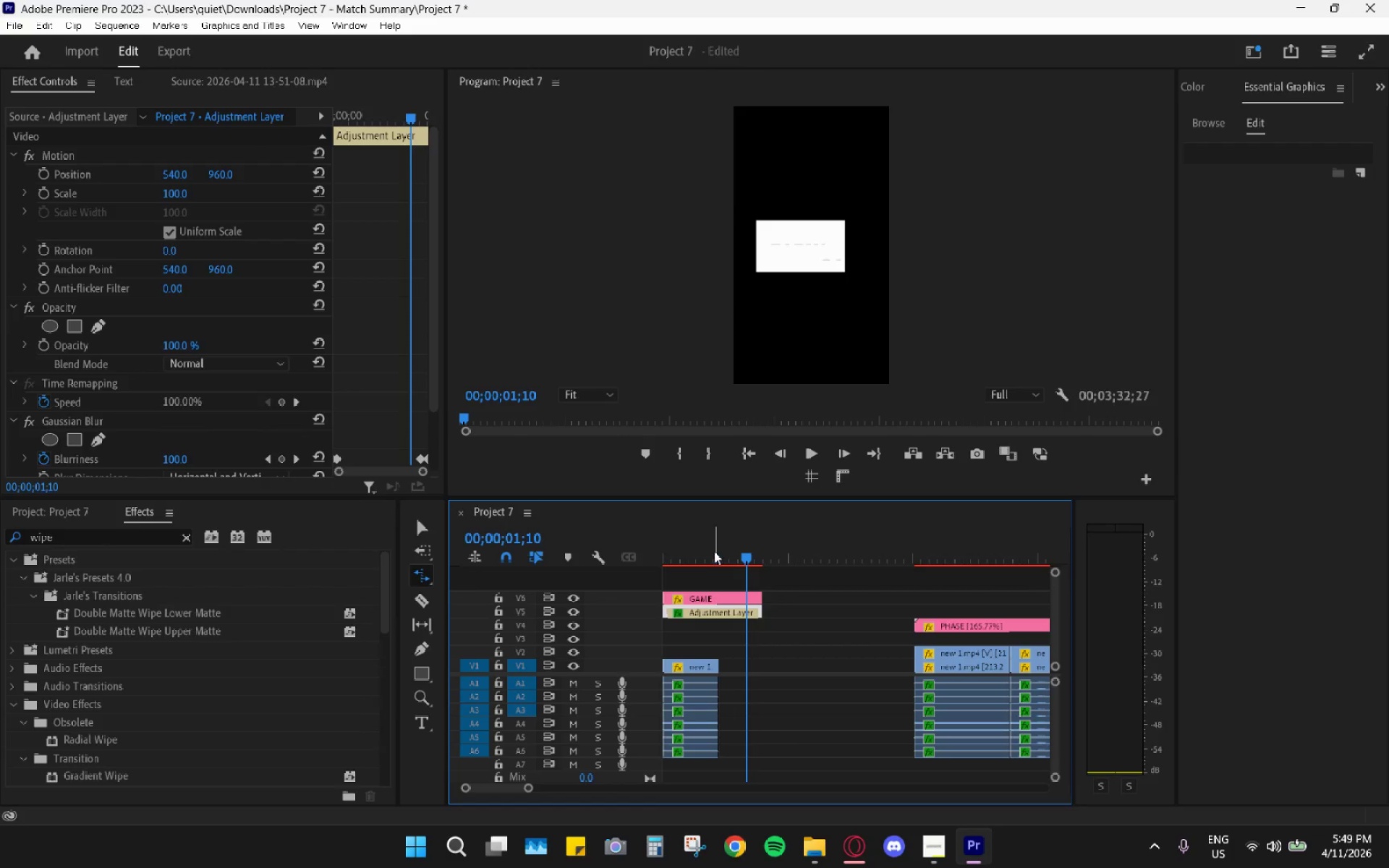 
left_click_drag(start_coordinate=[712, 548], to_coordinate=[702, 545])
 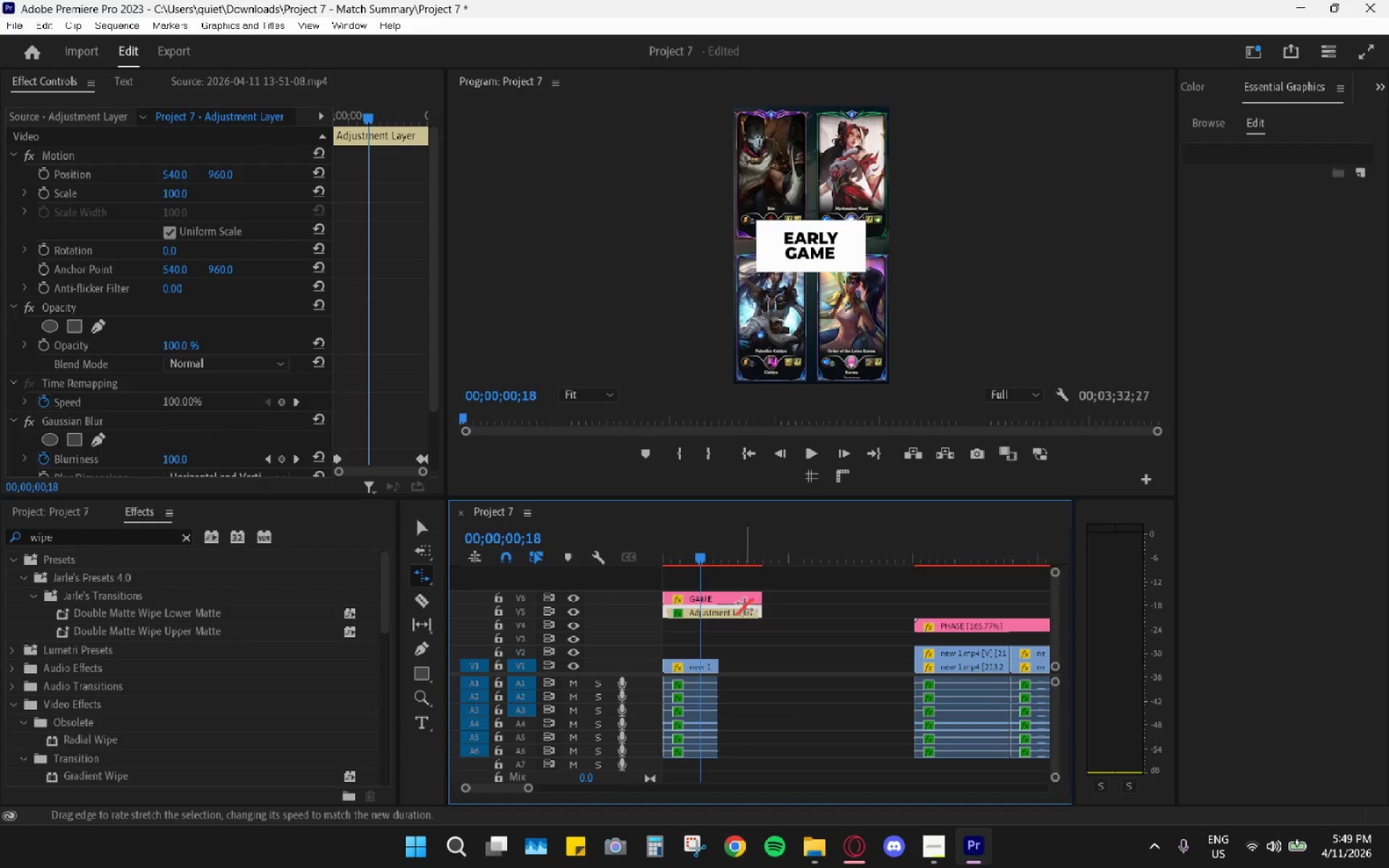 
key(Control+Z)
 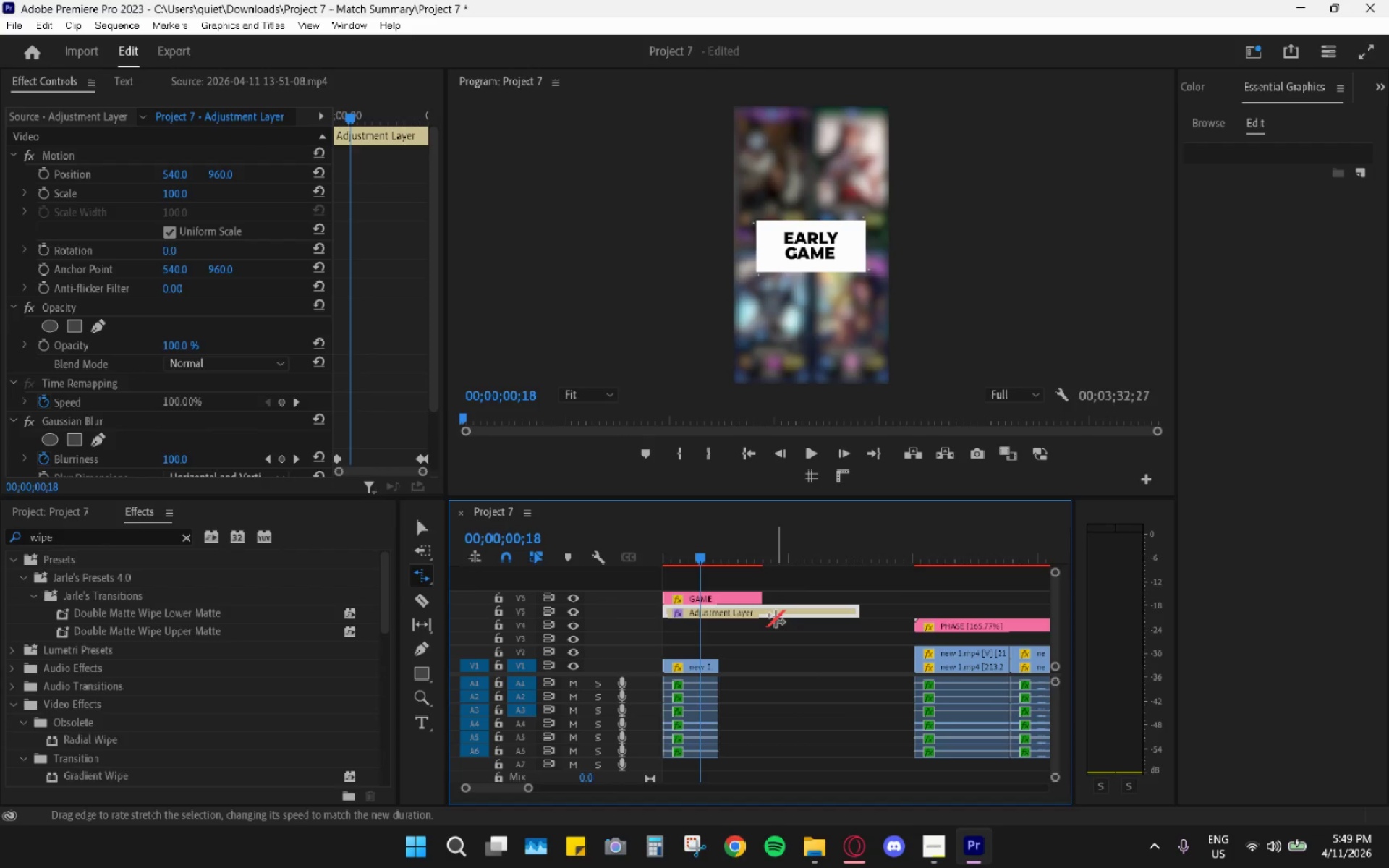 
key(V)
 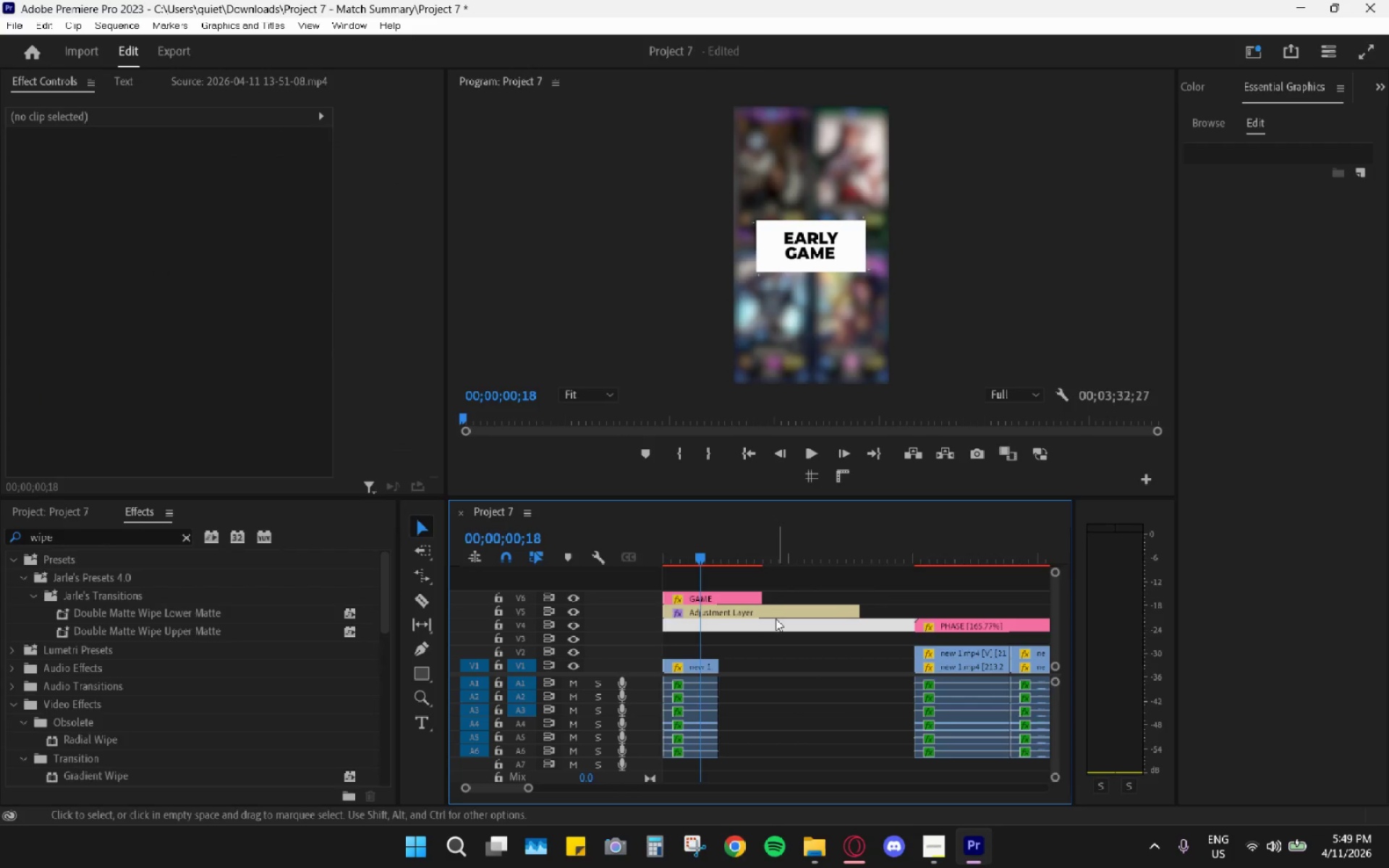 
double_click([779, 612])
 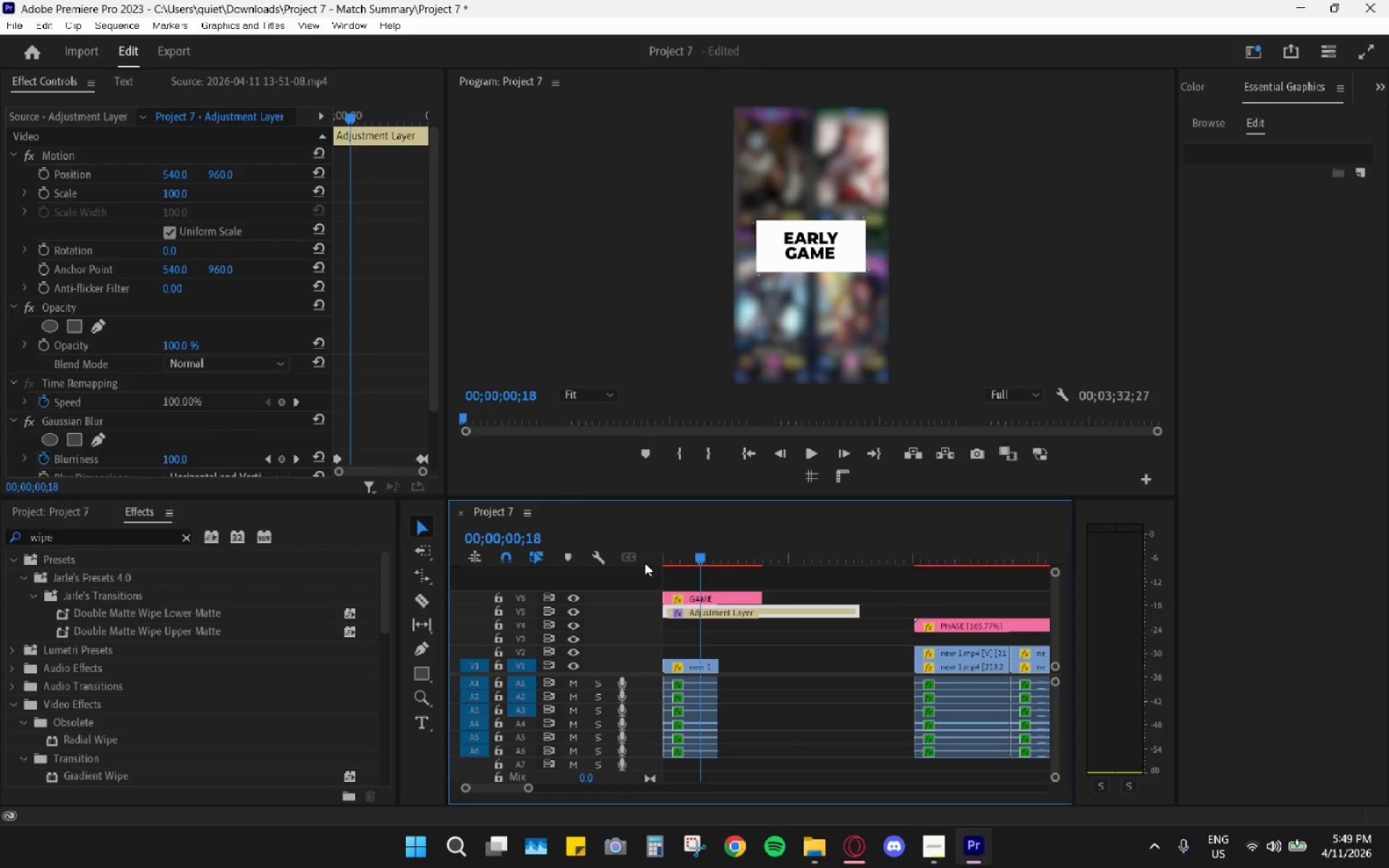 
scroll: coordinate [705, 579], scroll_direction: up, amount: 4.0
 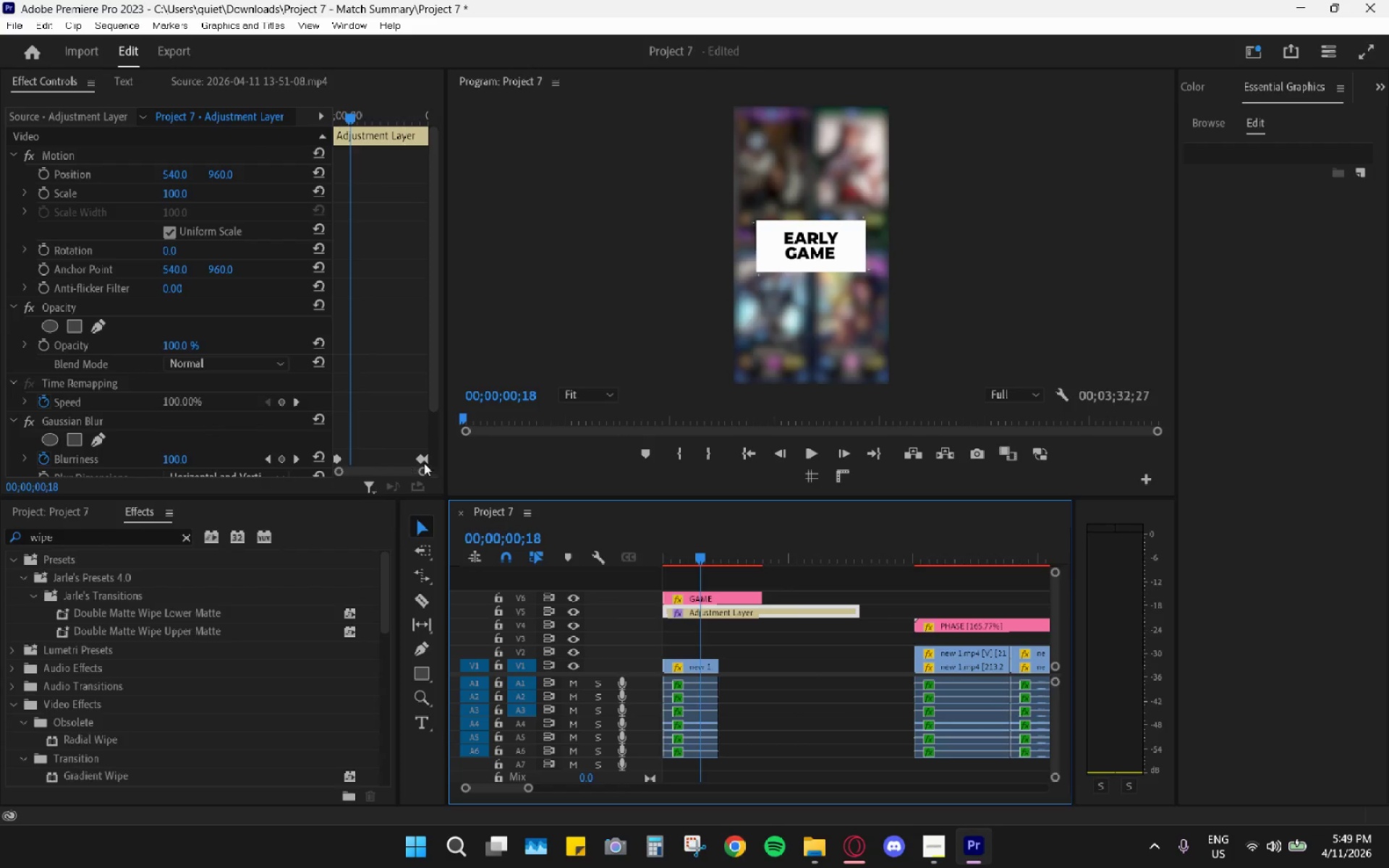 
left_click_drag(start_coordinate=[420, 459], to_coordinate=[357, 456])
 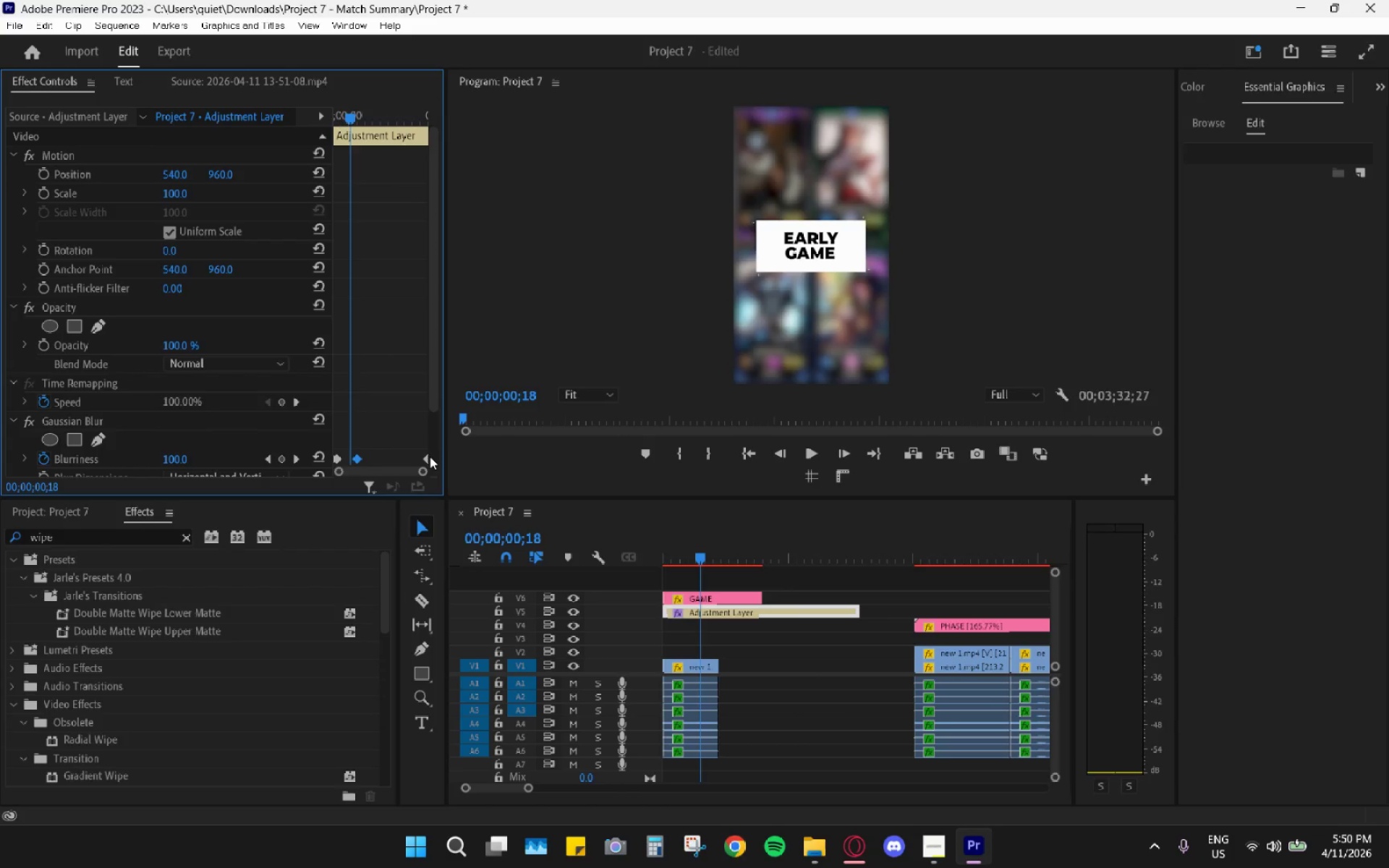 
left_click_drag(start_coordinate=[422, 457], to_coordinate=[373, 460])
 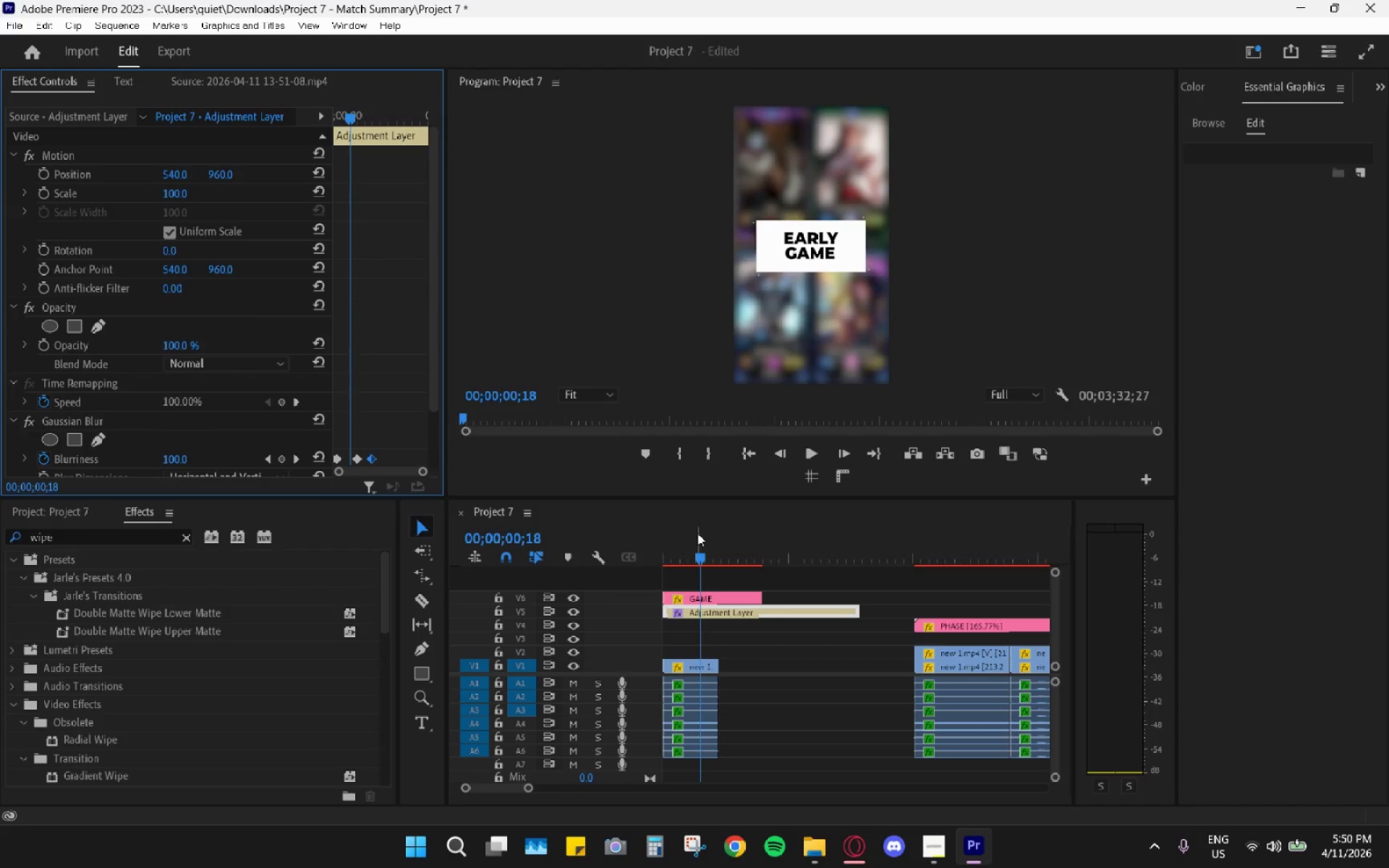 
left_click_drag(start_coordinate=[687, 546], to_coordinate=[647, 551])
 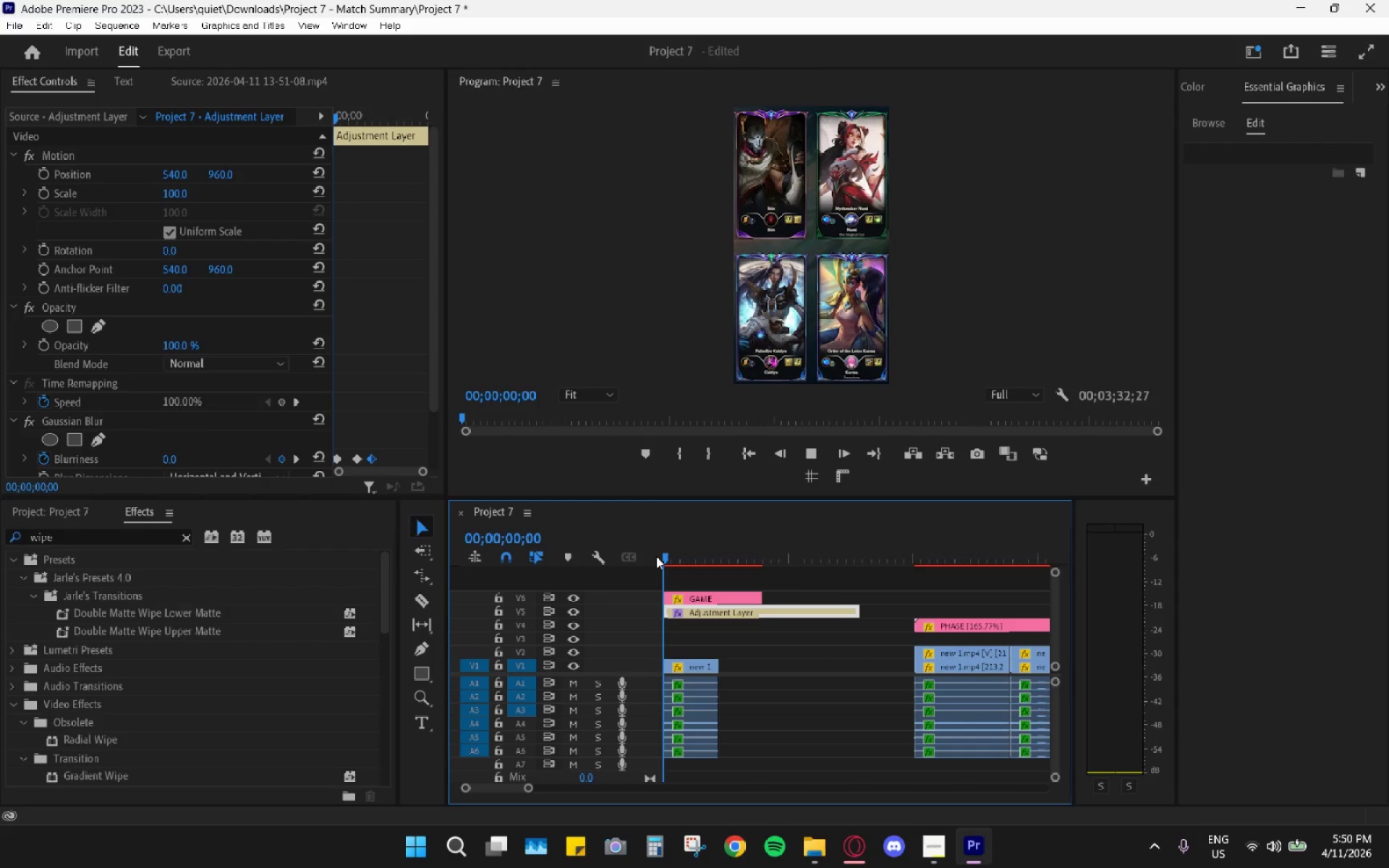 
key(Space)
 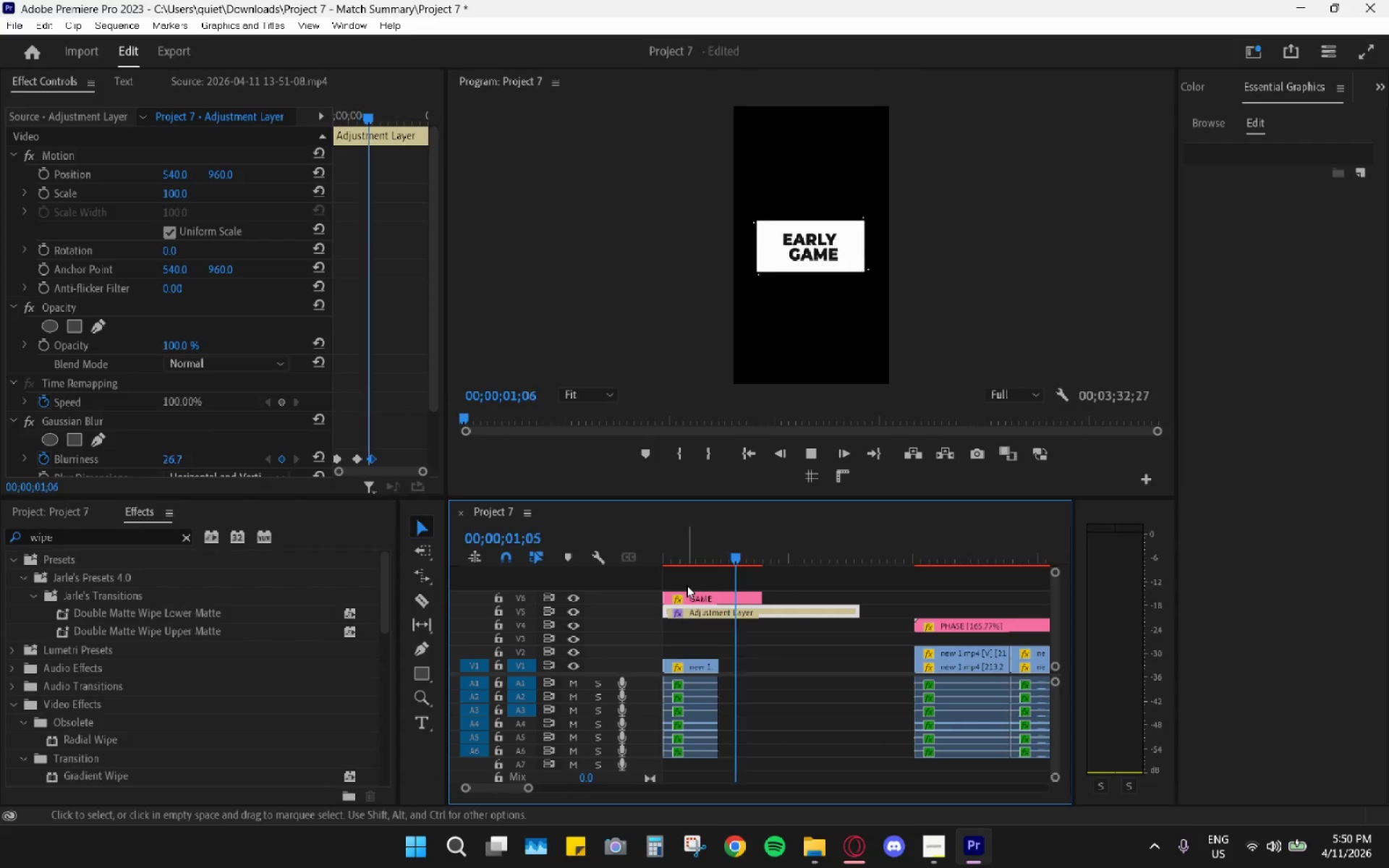 
key(Space)
 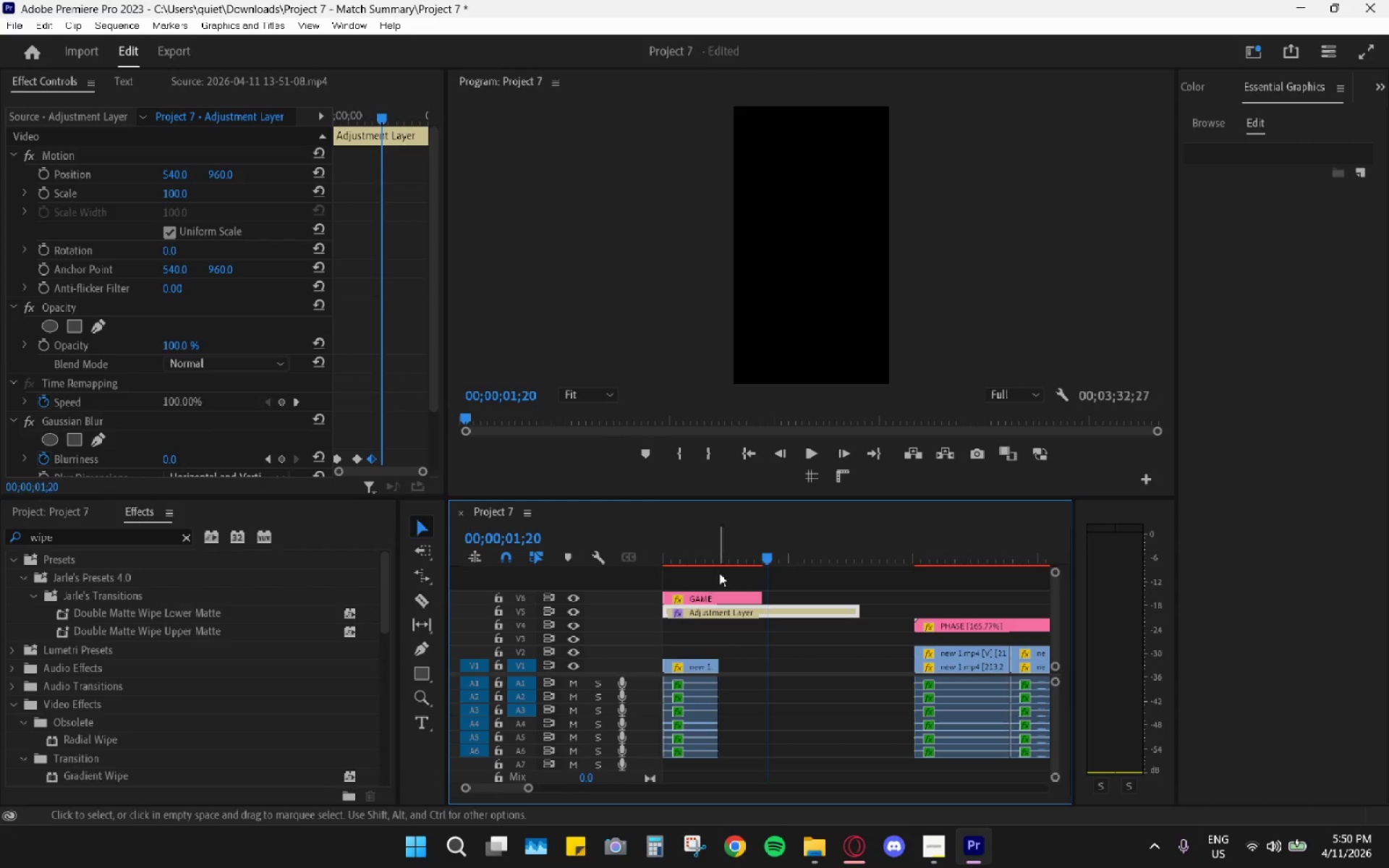 
key(Control+Z)
 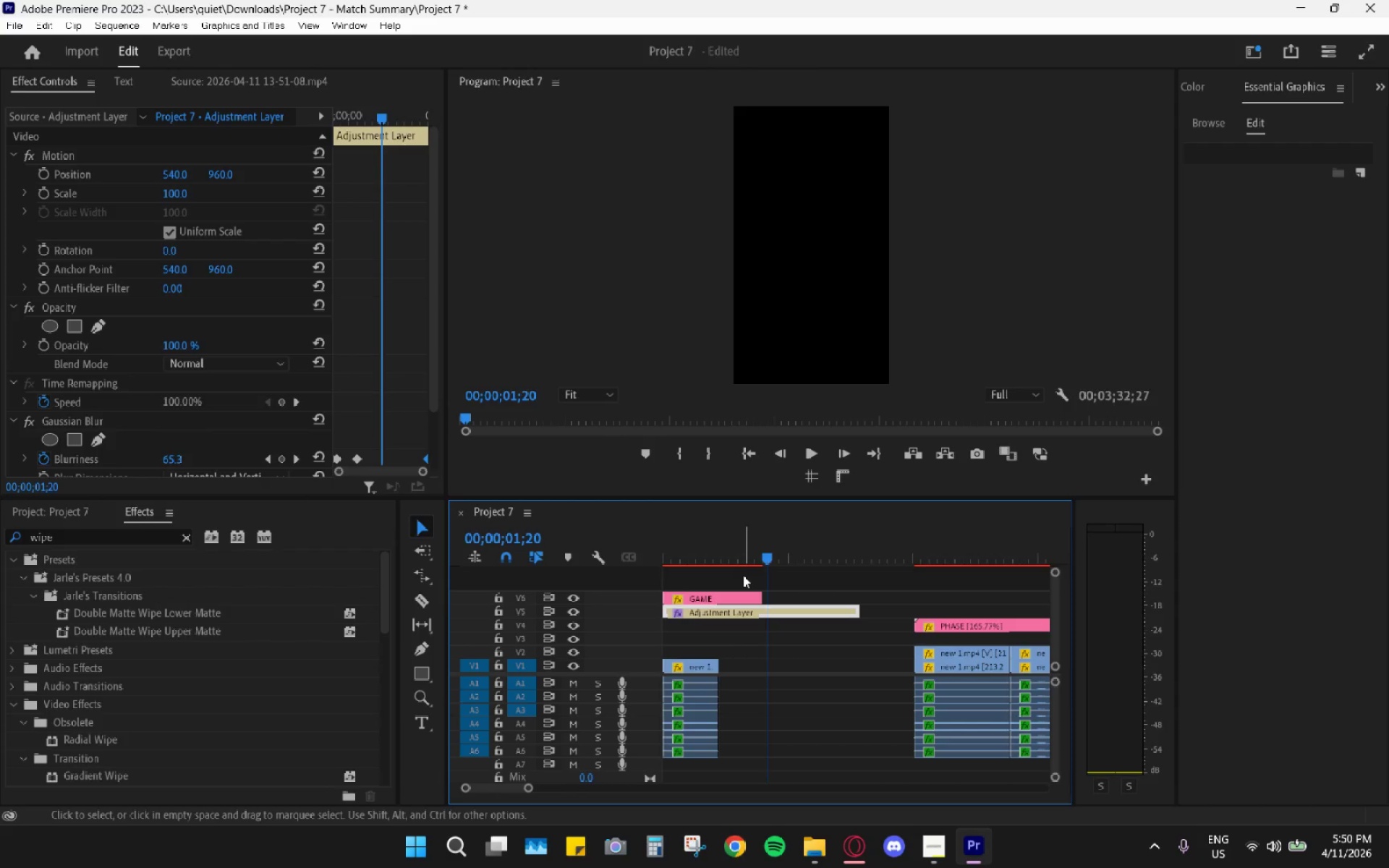 
key(Control+Z)
 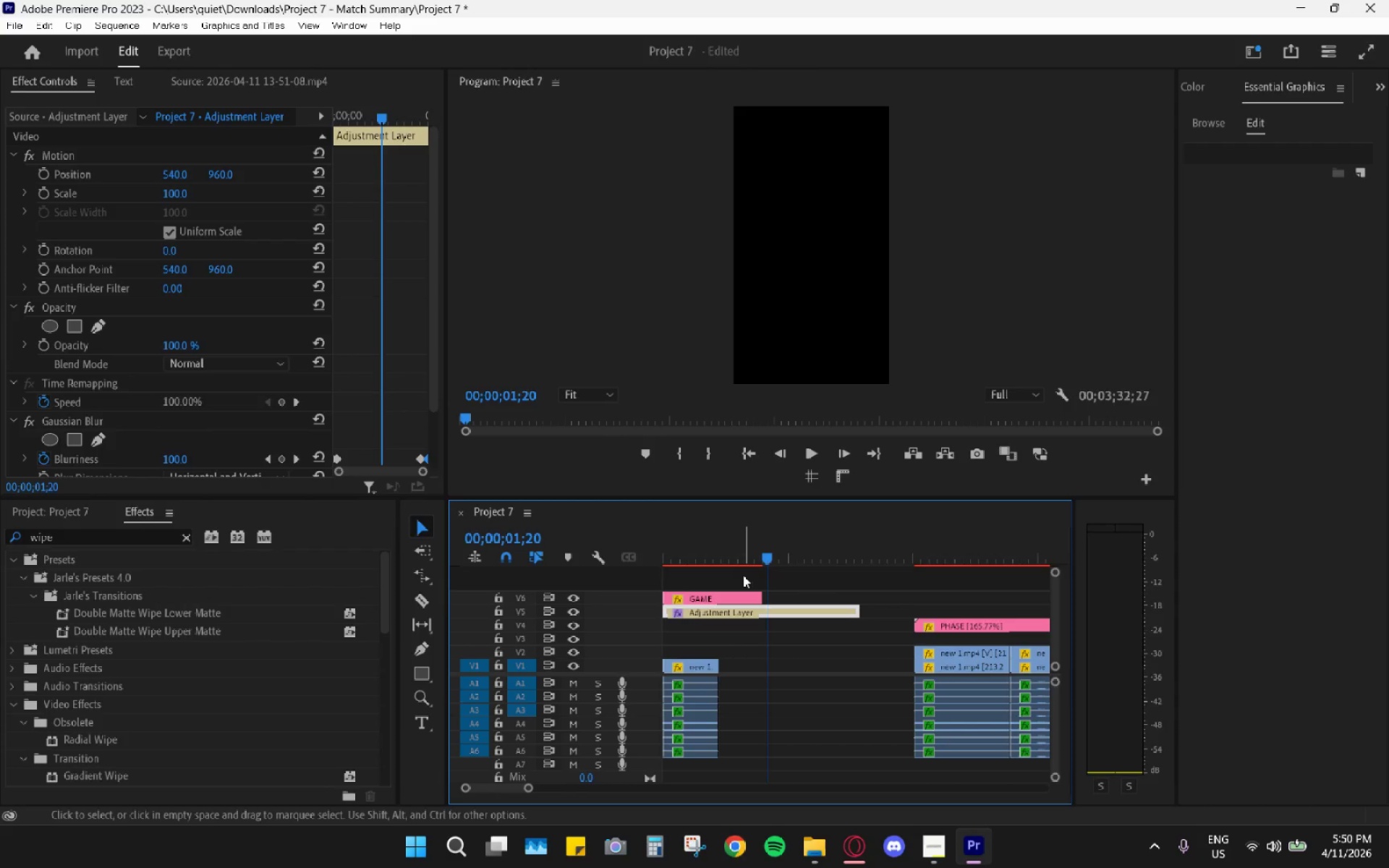 
key(Control+Z)
 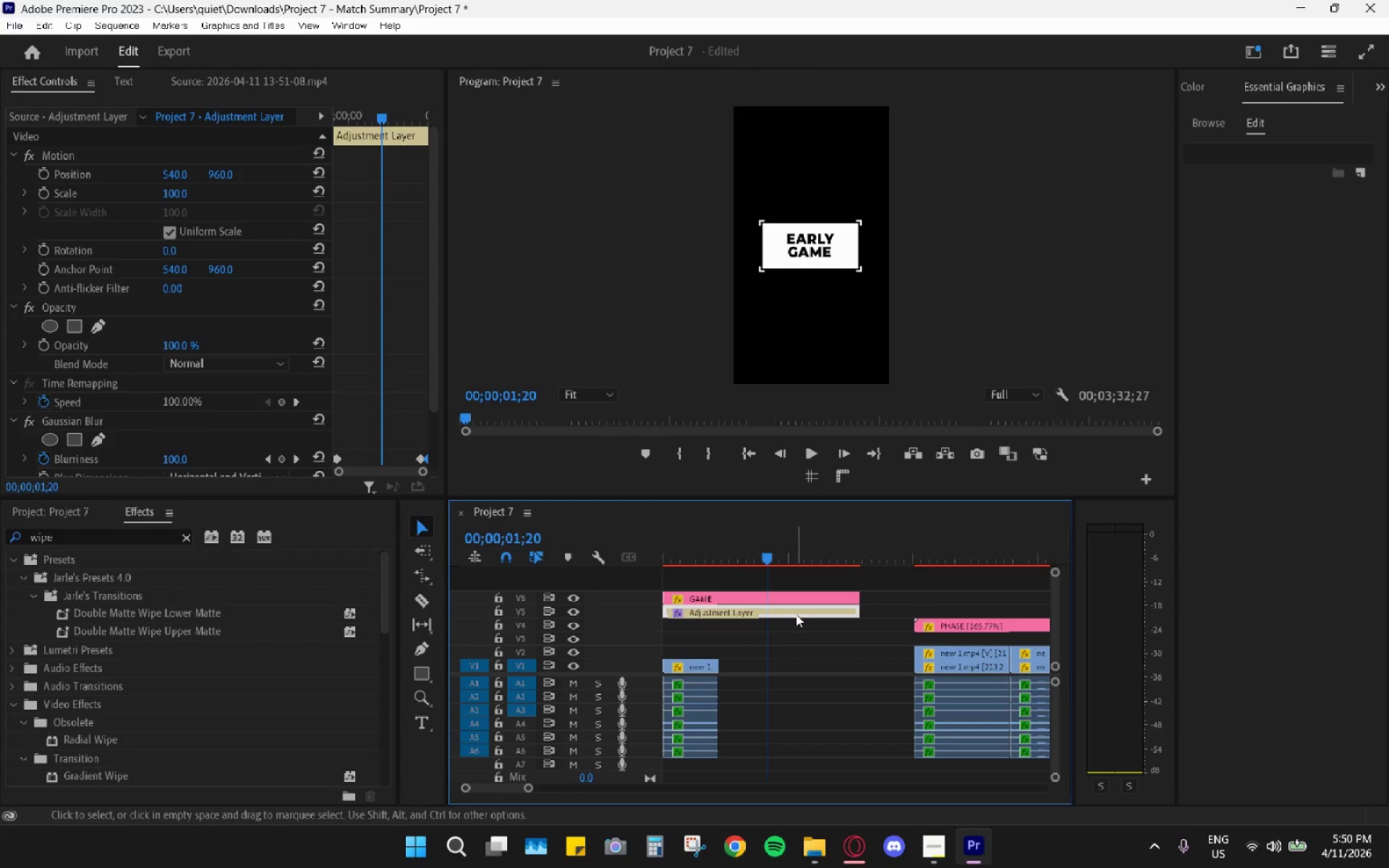 
type(rr)
 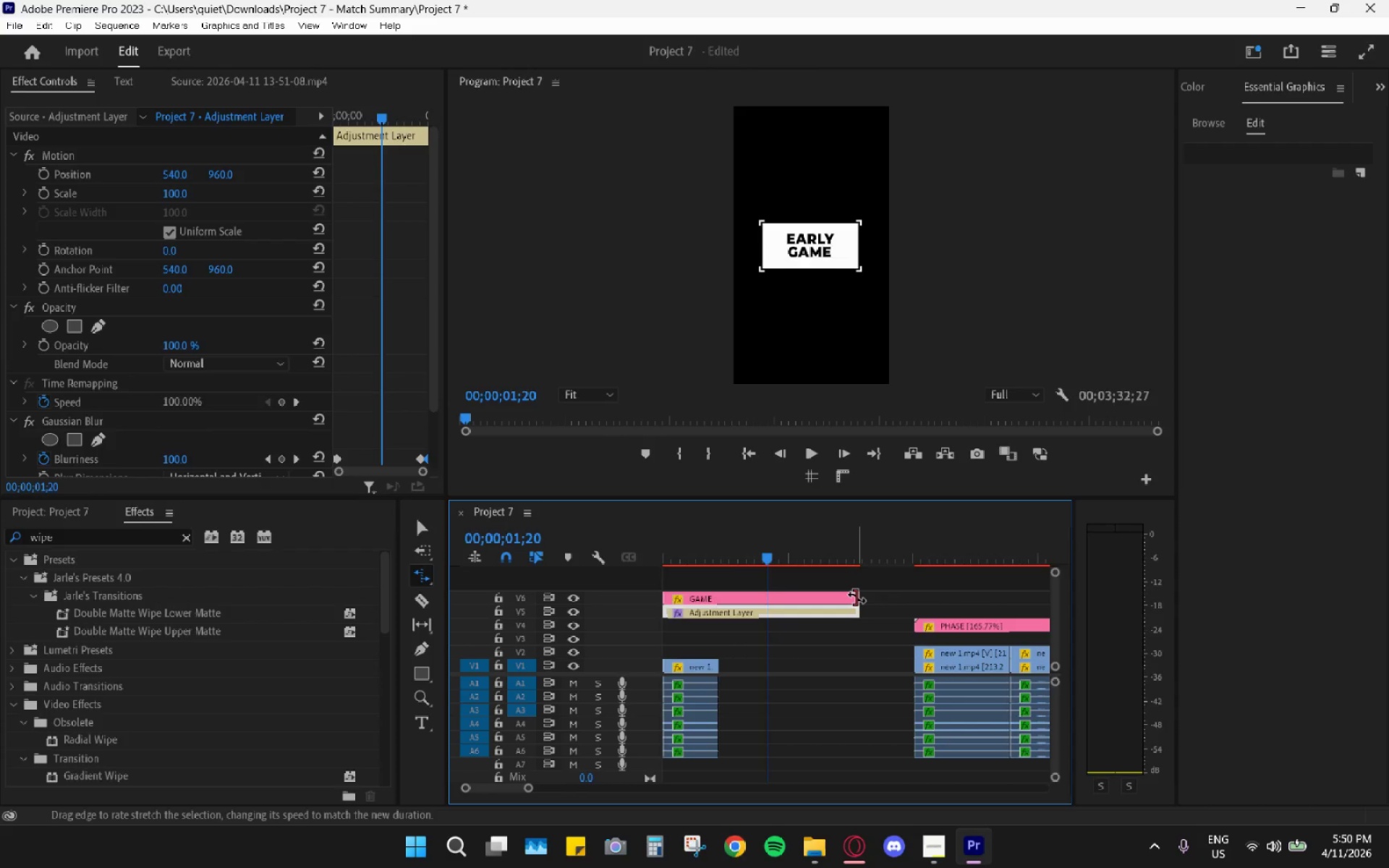 
left_click_drag(start_coordinate=[857, 597], to_coordinate=[784, 596])
 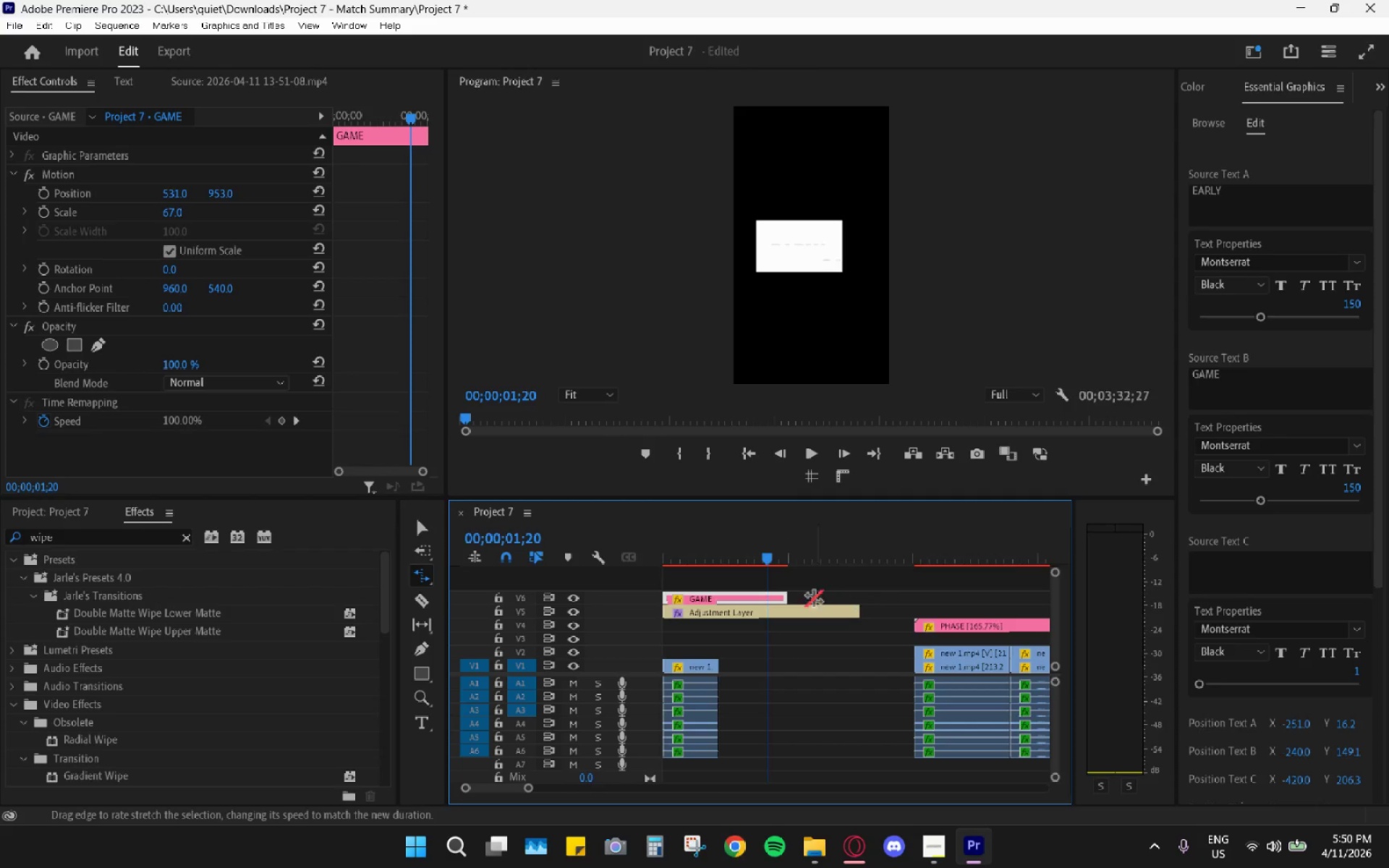 
left_click_drag(start_coordinate=[747, 553], to_coordinate=[606, 557])
 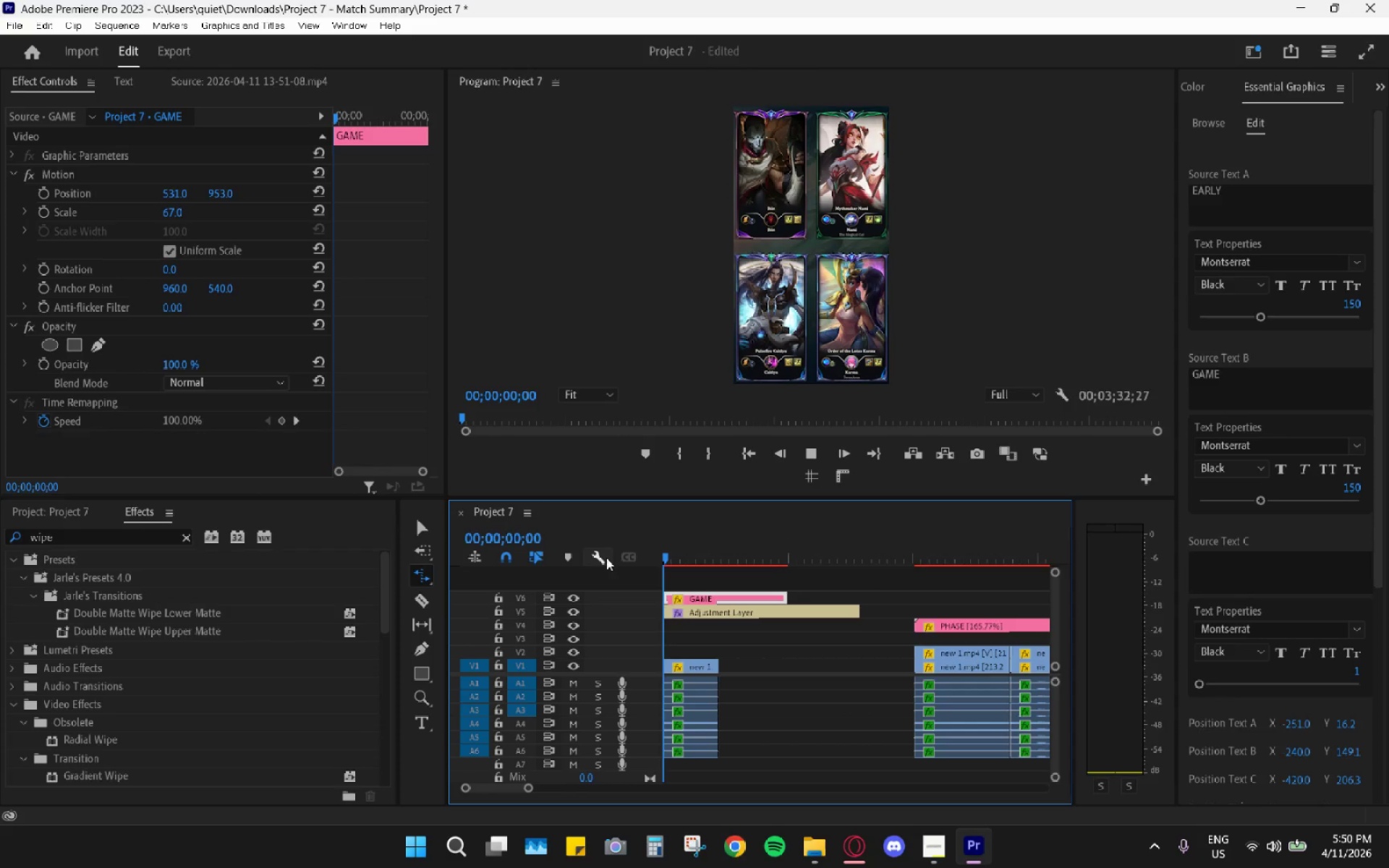 
key(Space)
 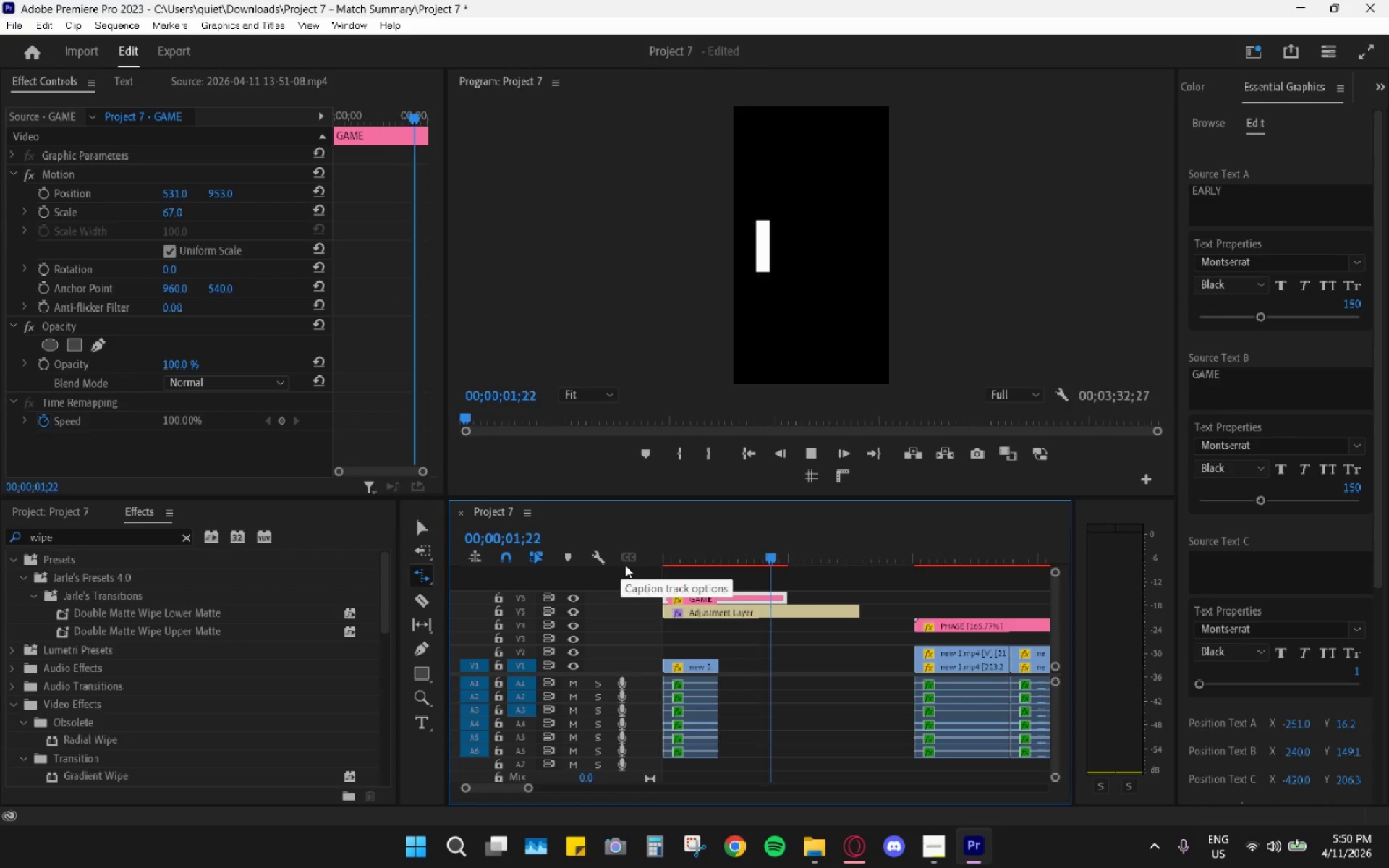 
key(Space)
 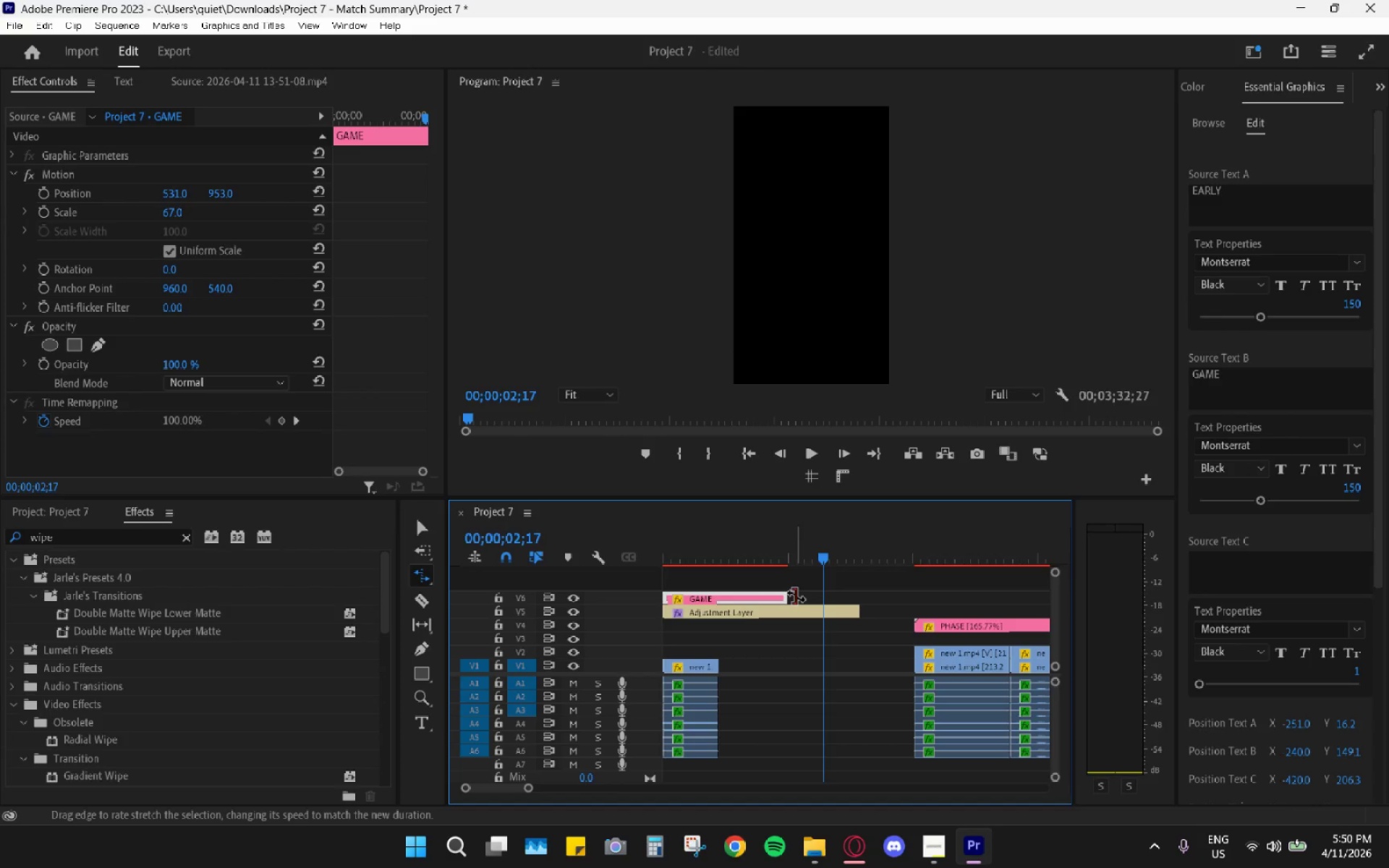 
key(R)
 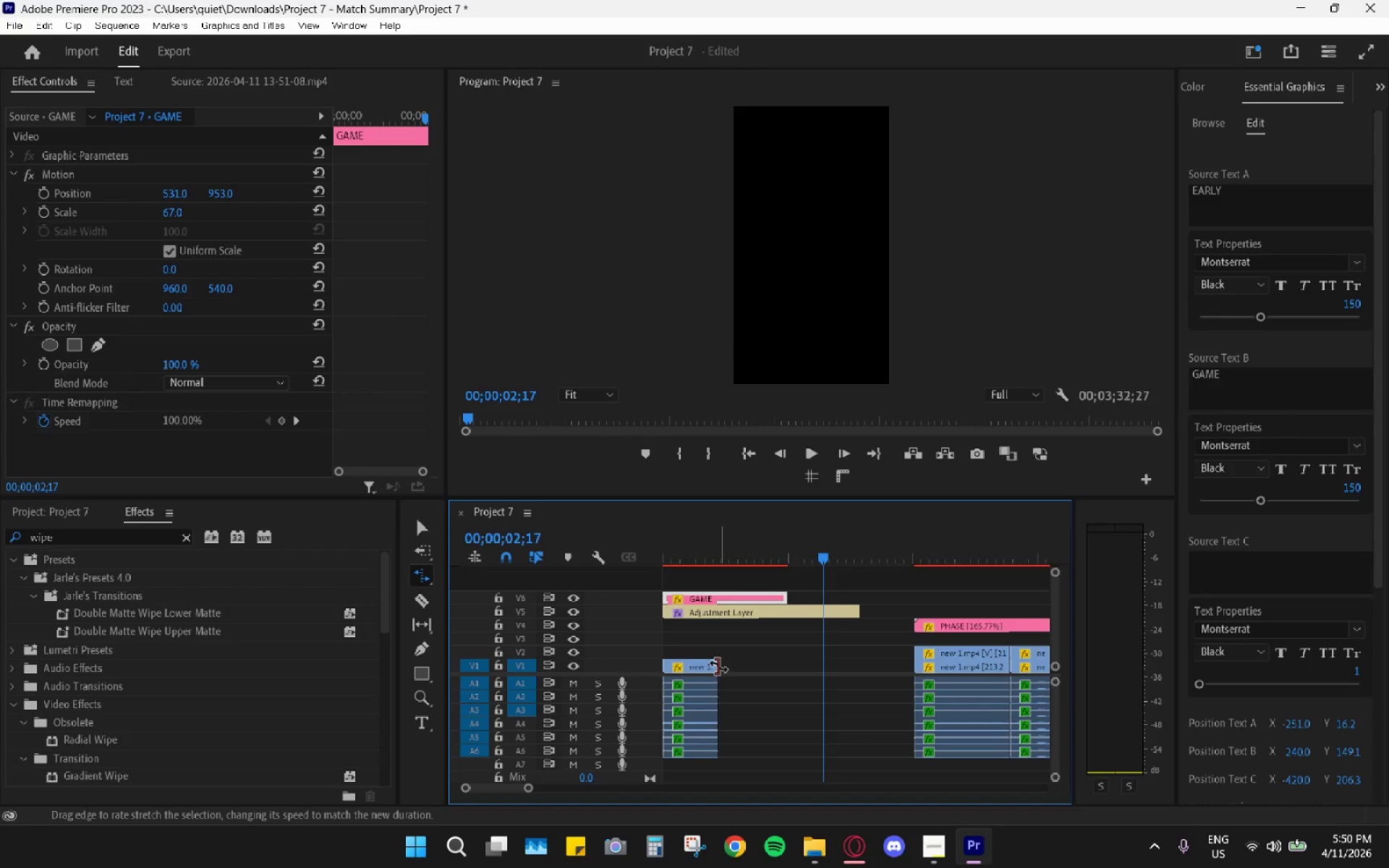 
left_click_drag(start_coordinate=[716, 666], to_coordinate=[777, 662])
 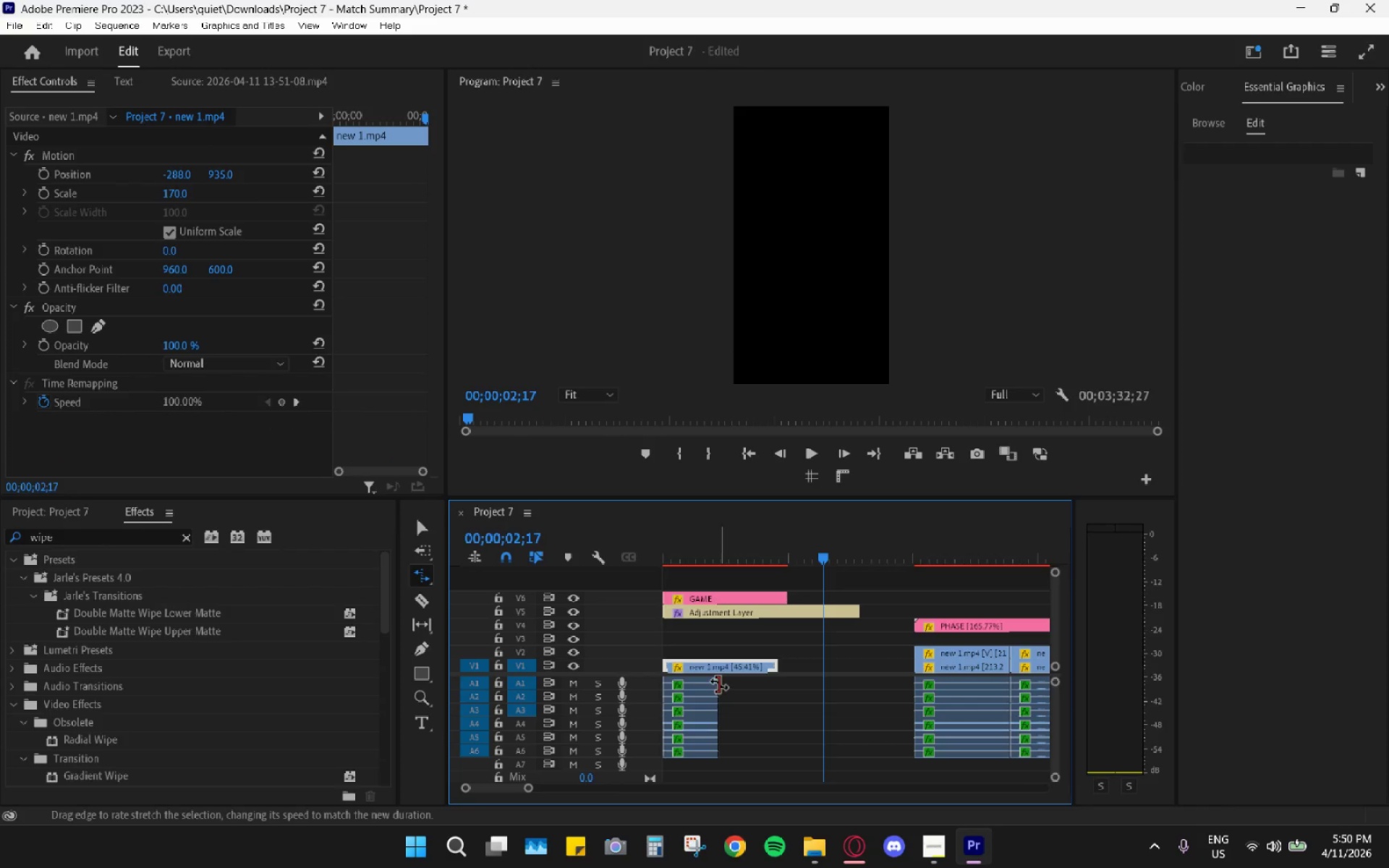 
left_click_drag(start_coordinate=[713, 684], to_coordinate=[770, 680])
 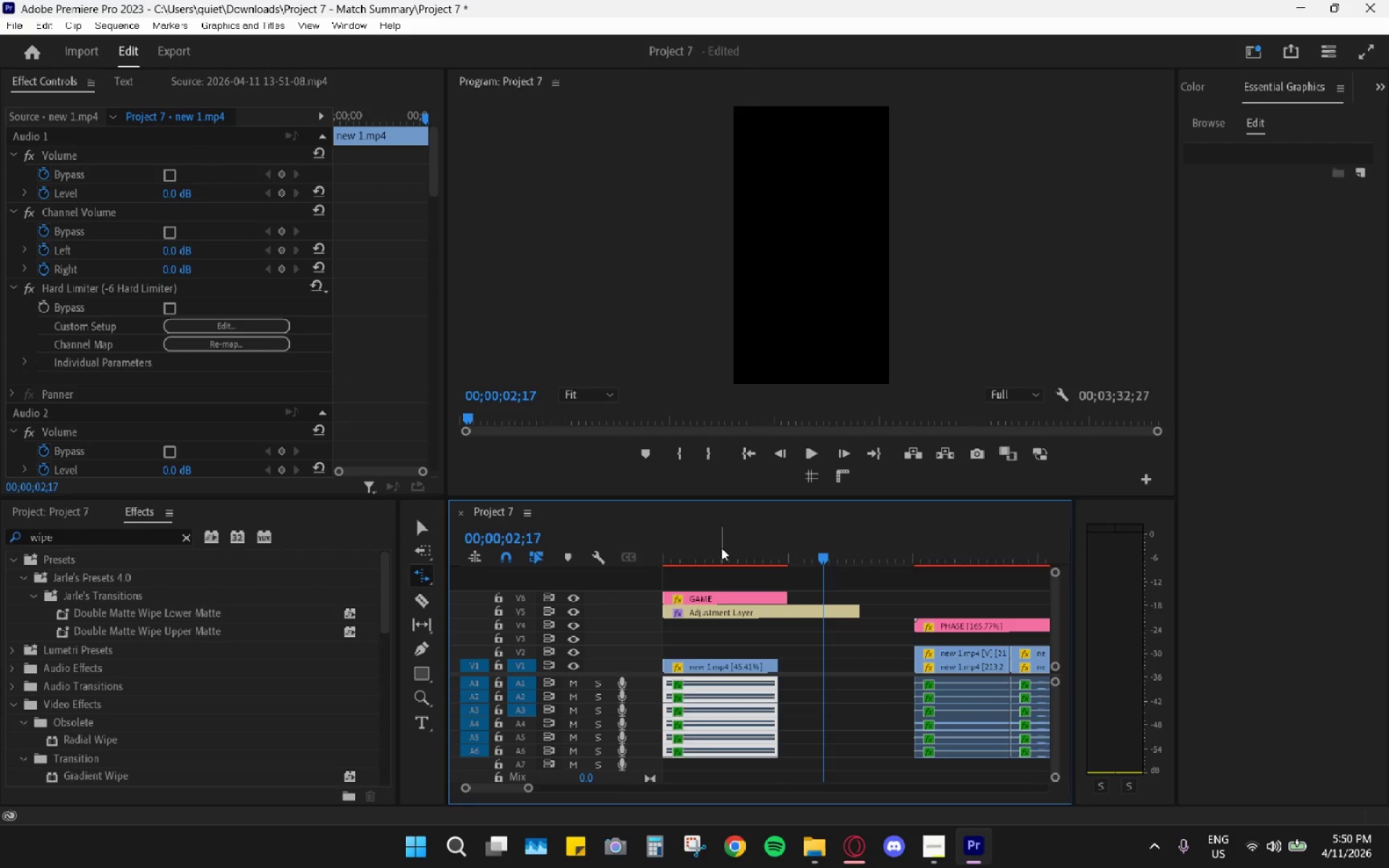 
left_click_drag(start_coordinate=[710, 537], to_coordinate=[626, 537])
 